 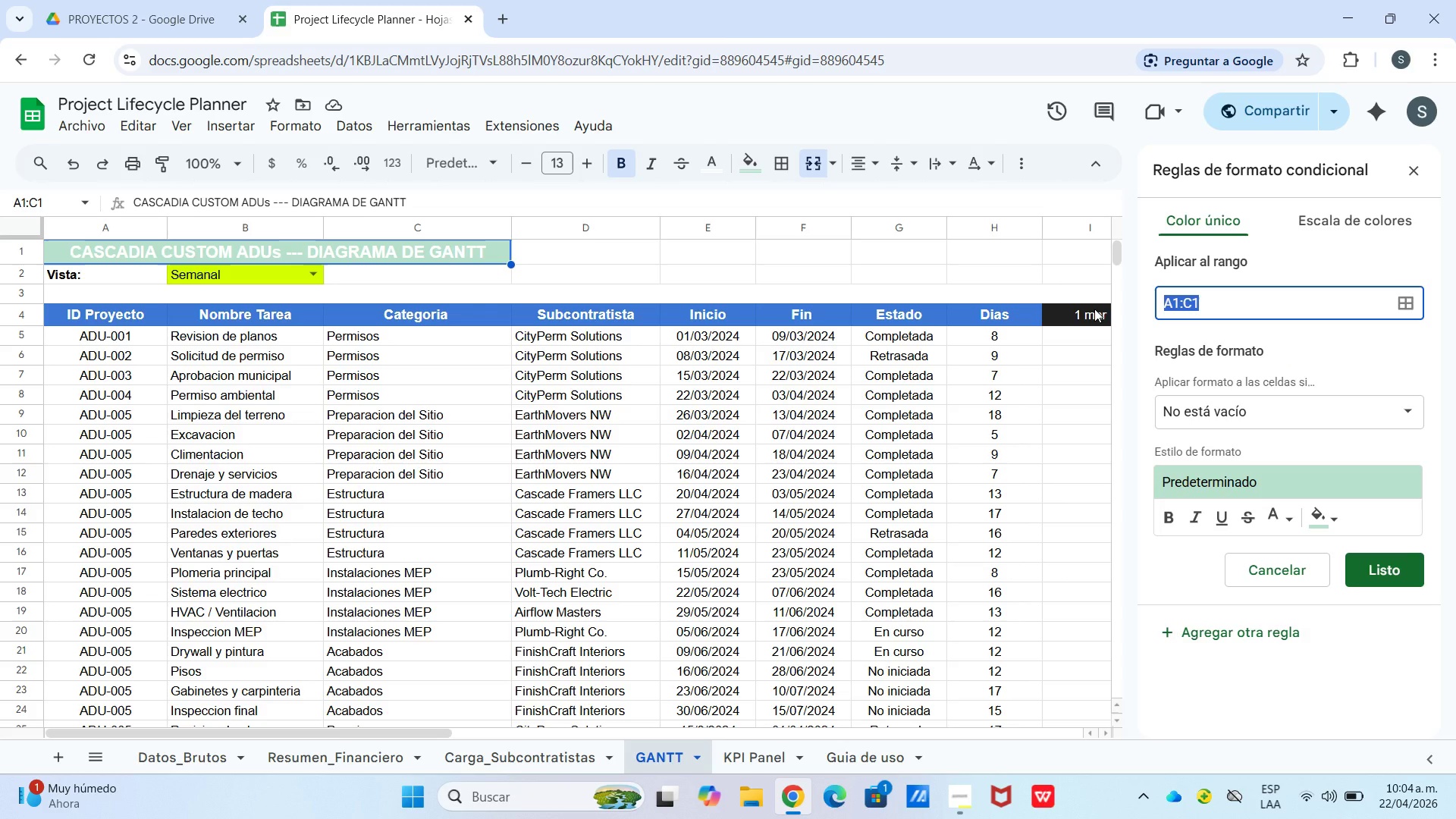 
type(i5>i)
 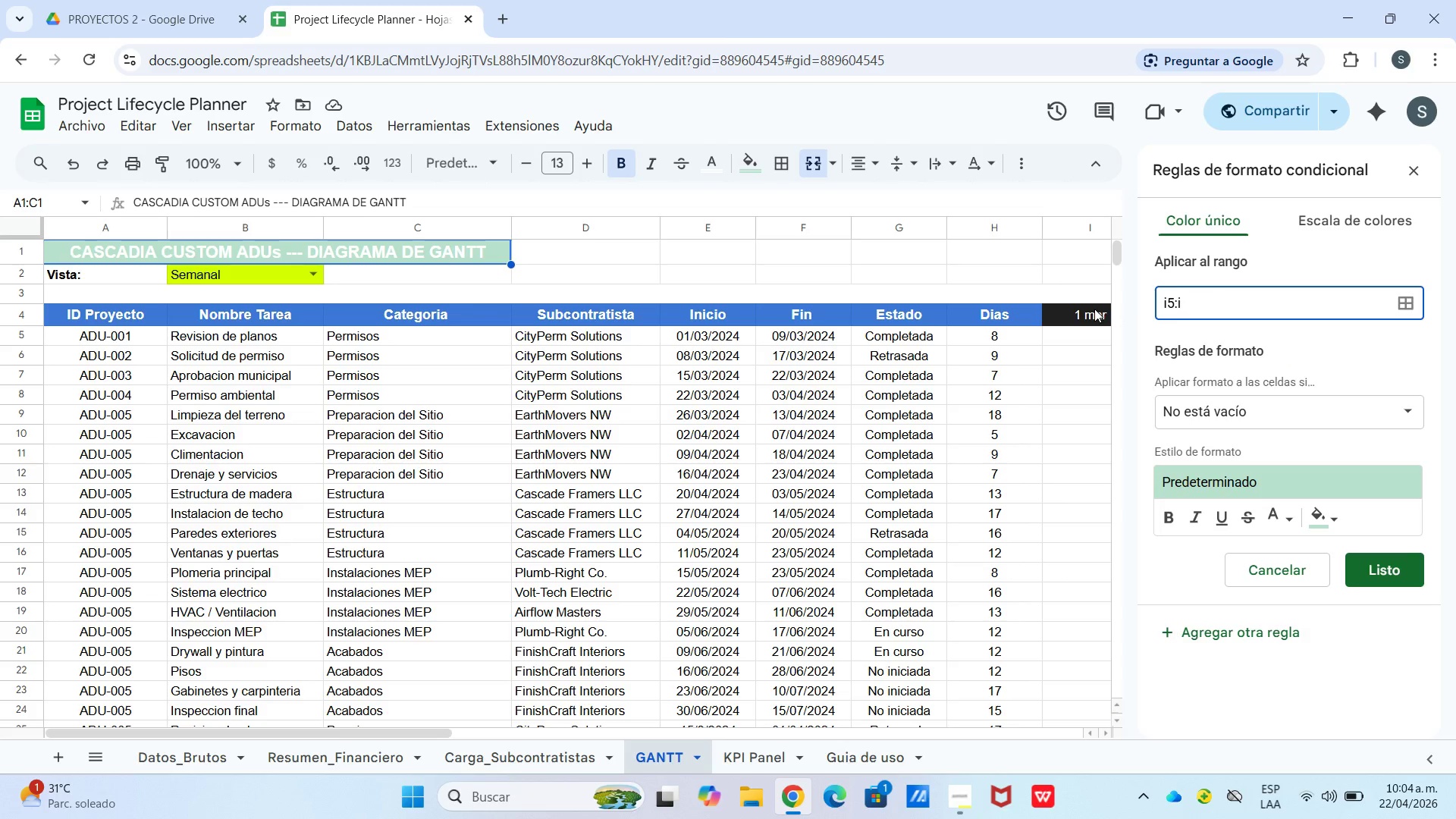 
left_click([1271, 404])
 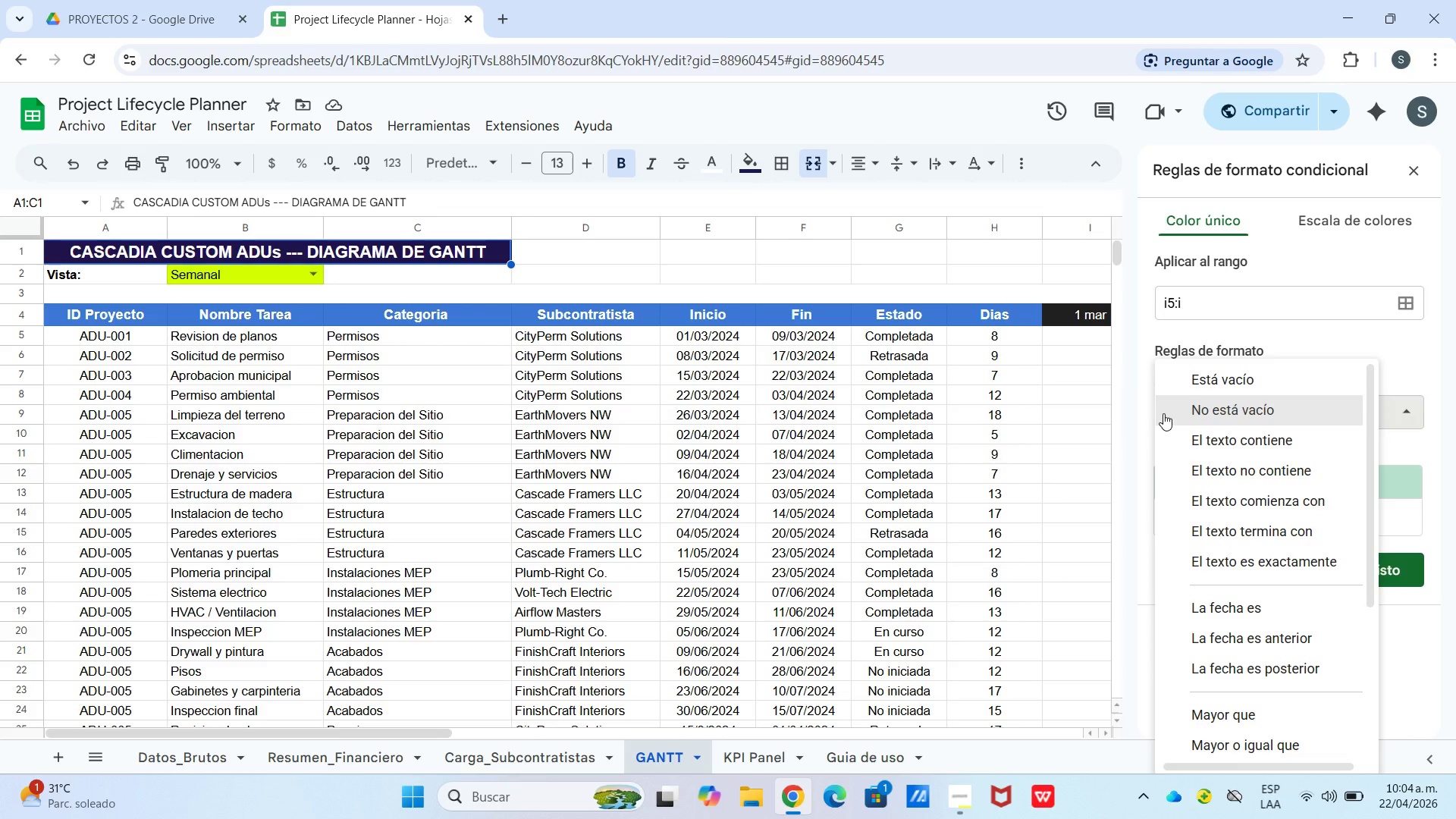 
wait(7.8)
 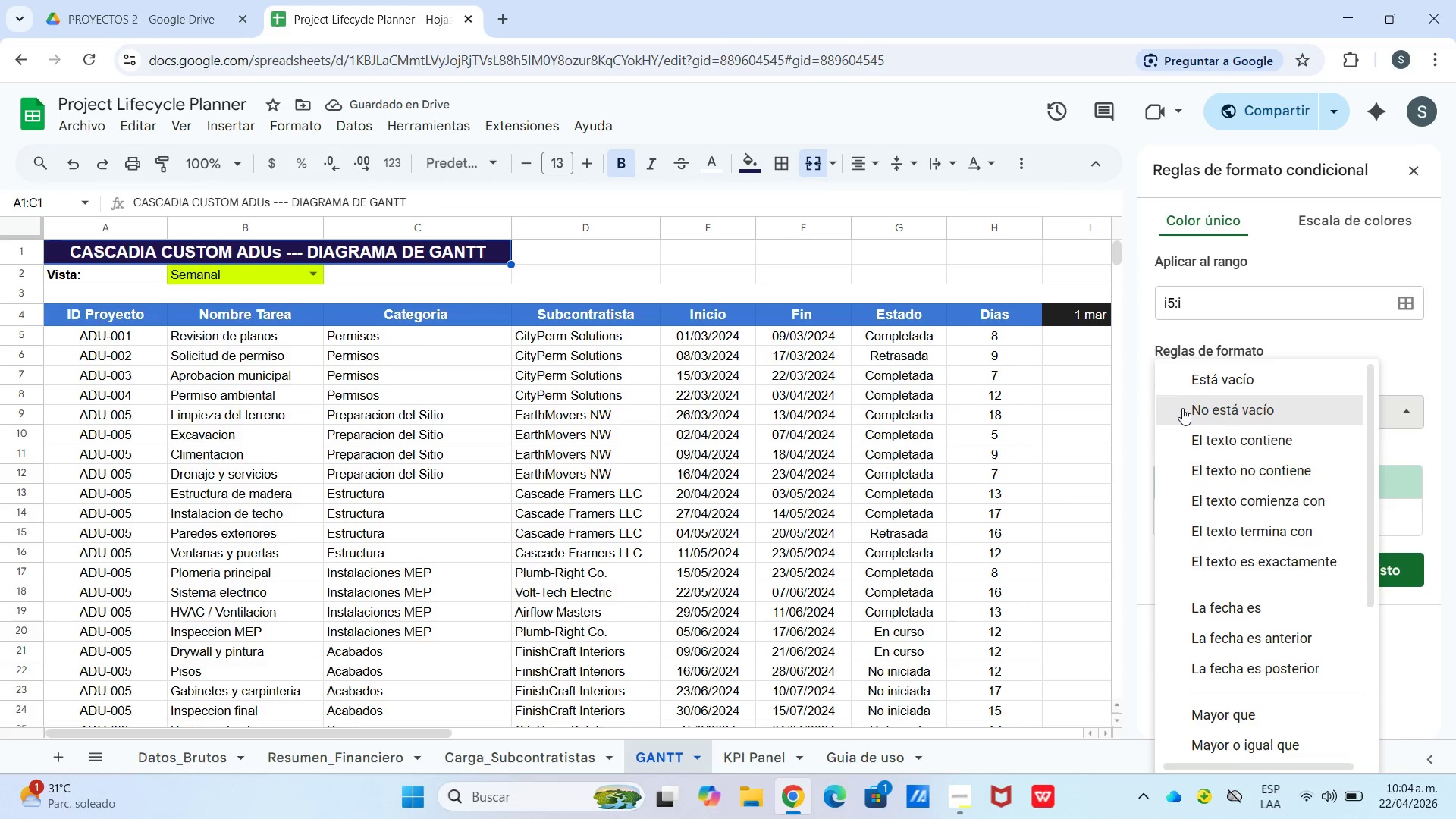 
scroll: coordinate [1277, 591], scroll_direction: down, amount: 11.0
 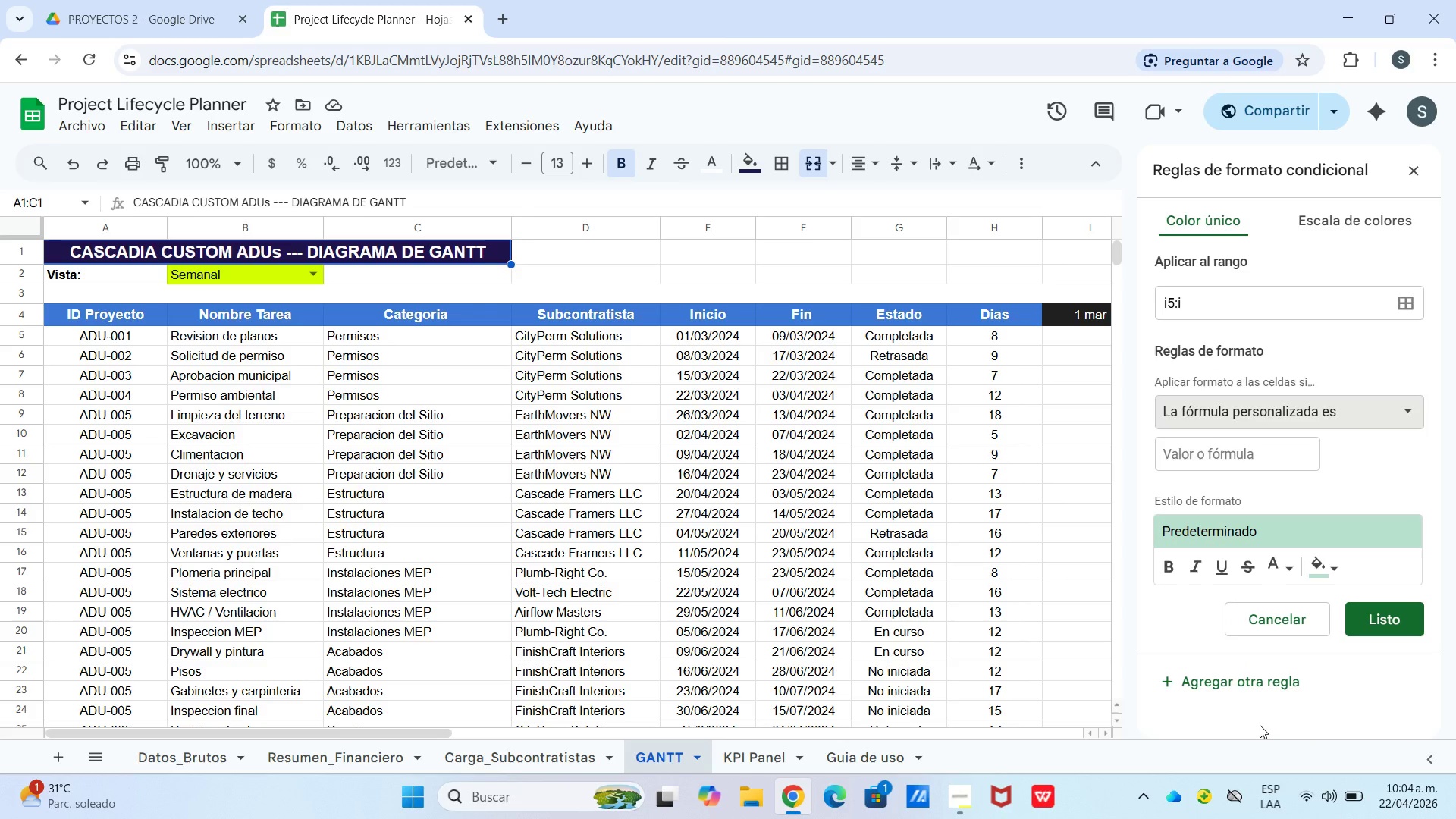 
key(Shift+NumpadEnter)
 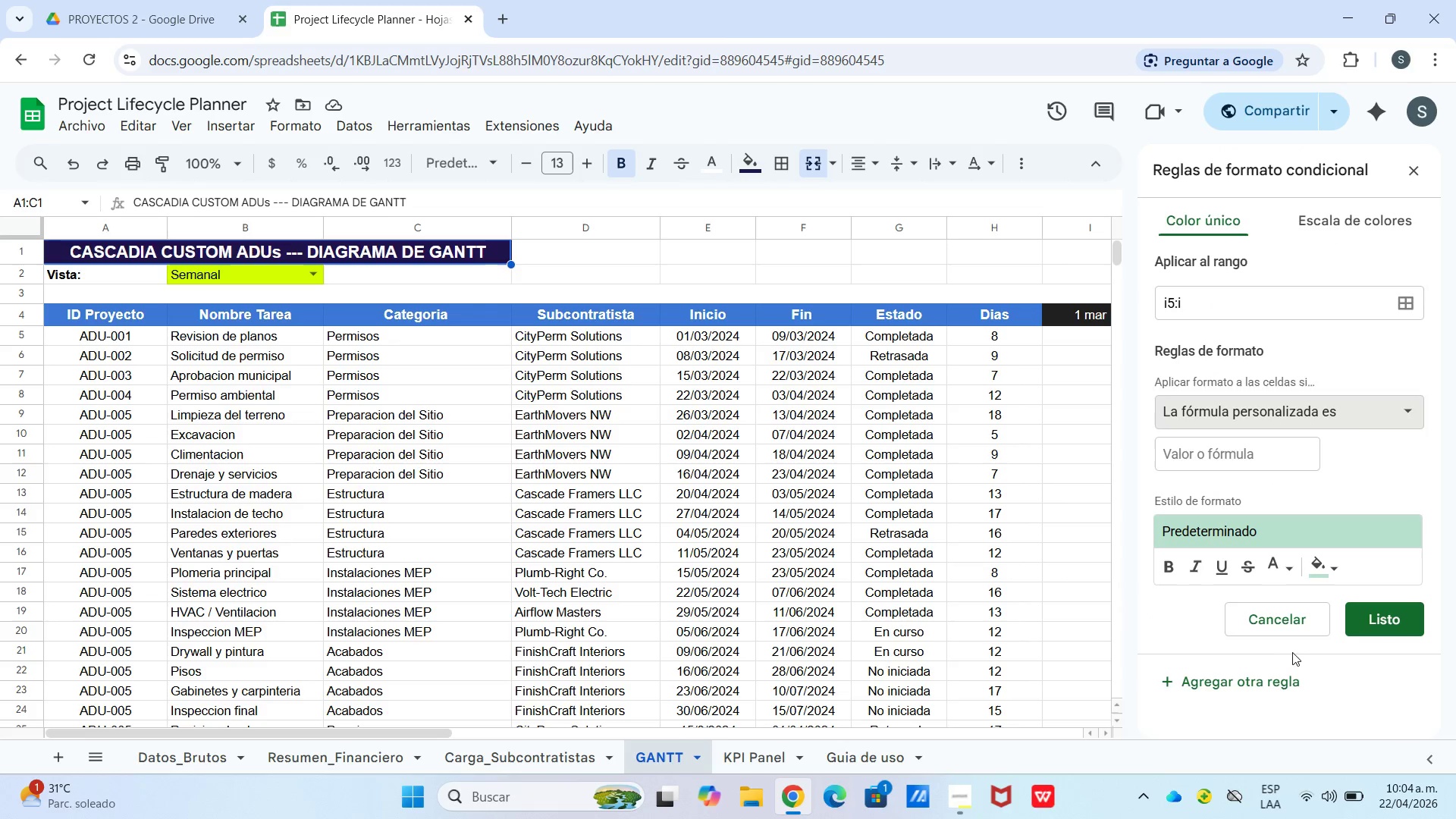 
left_click([1183, 460])
 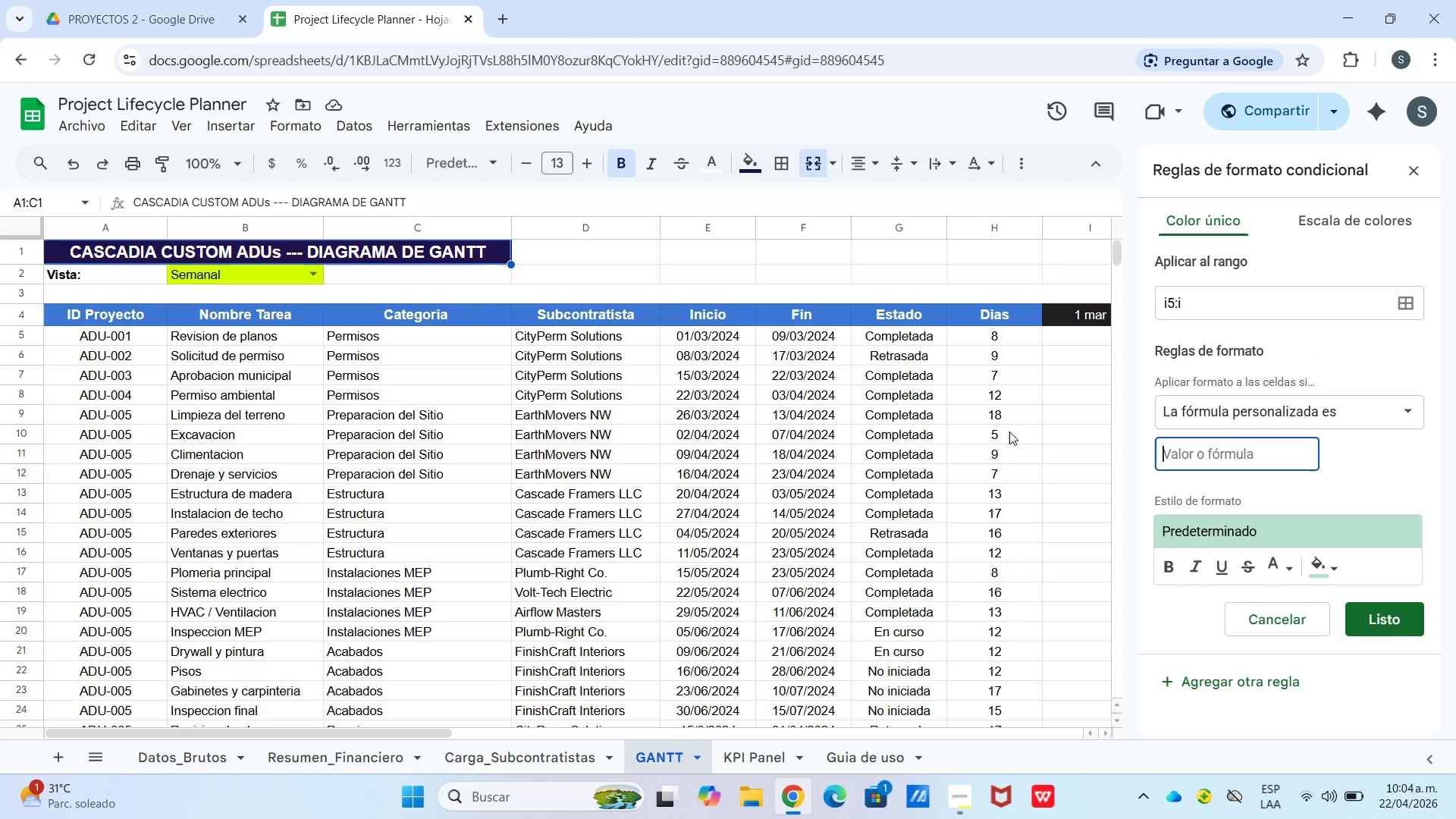 
type()Y)
 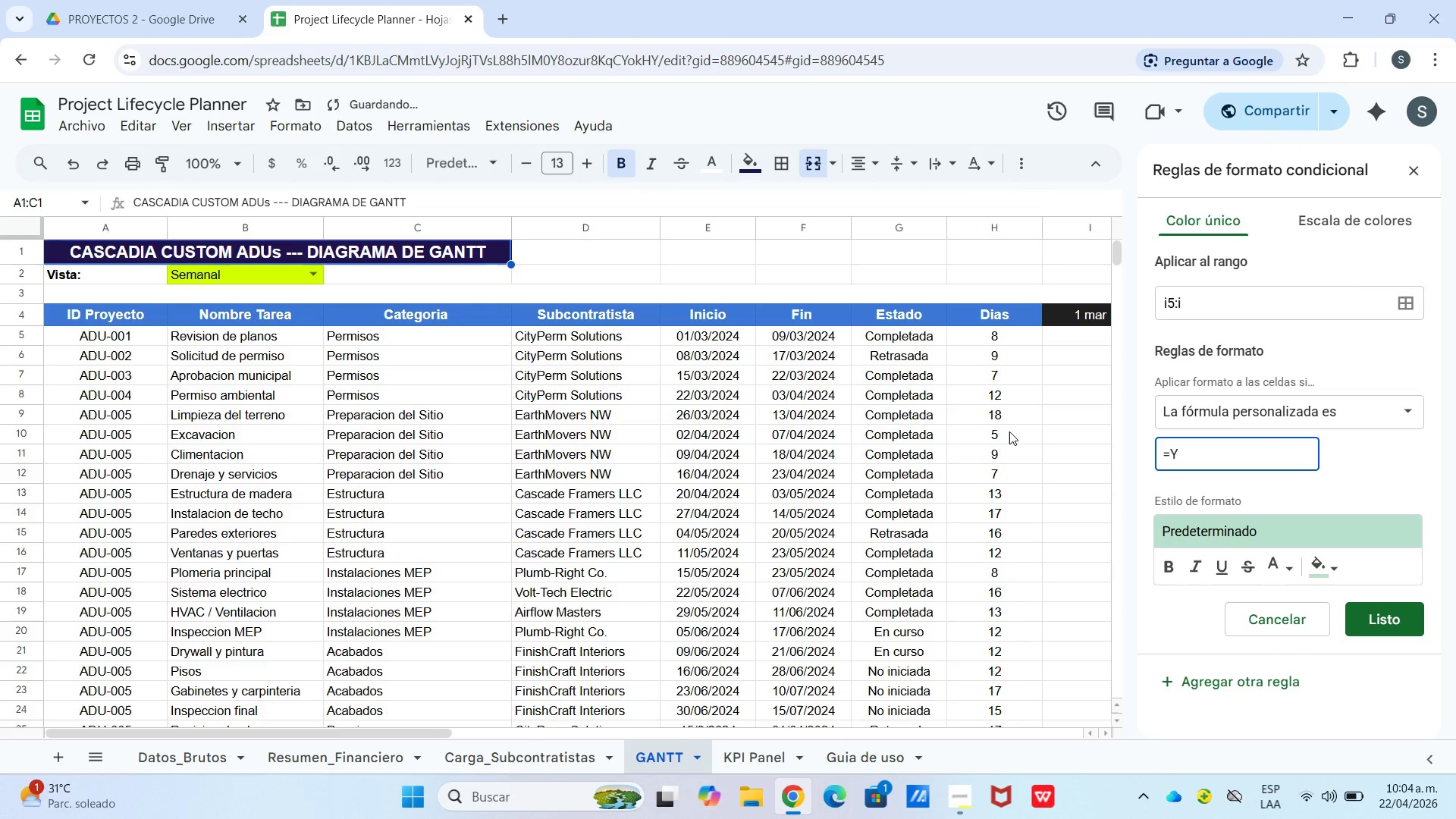 
type(*INDIRECTO*@F@)
 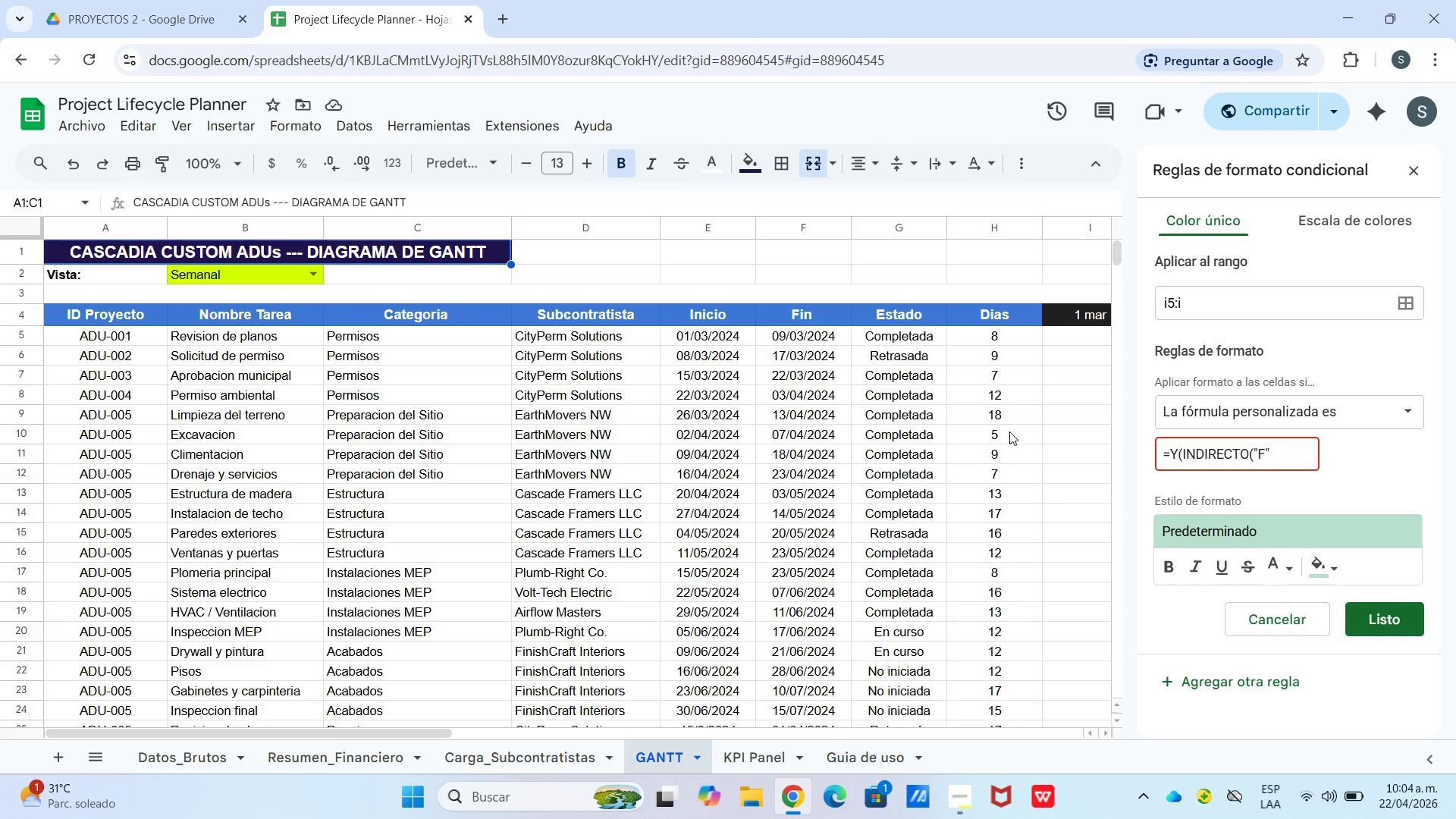 
type(^FILA*()
 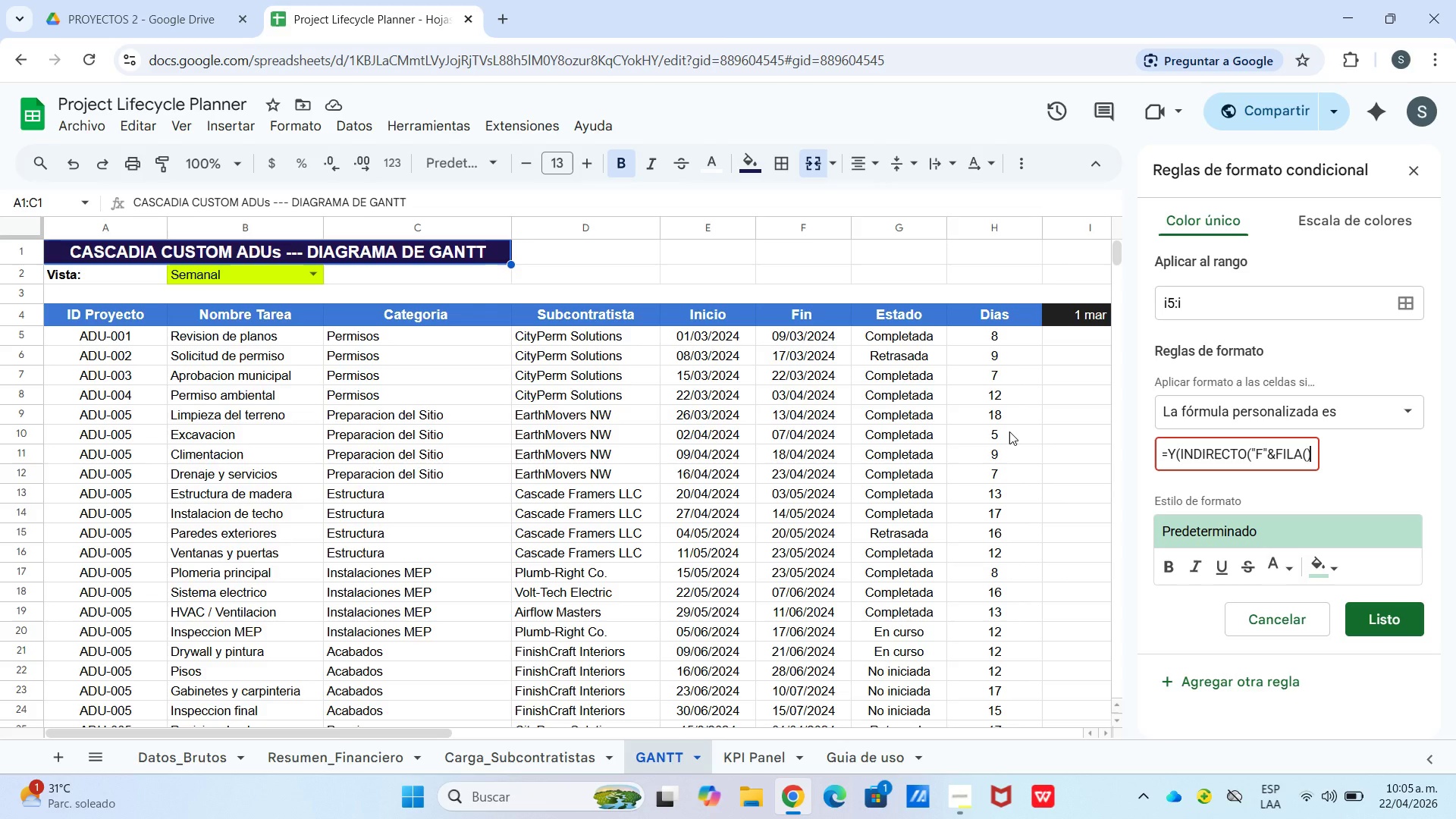 
wait(5.75)
 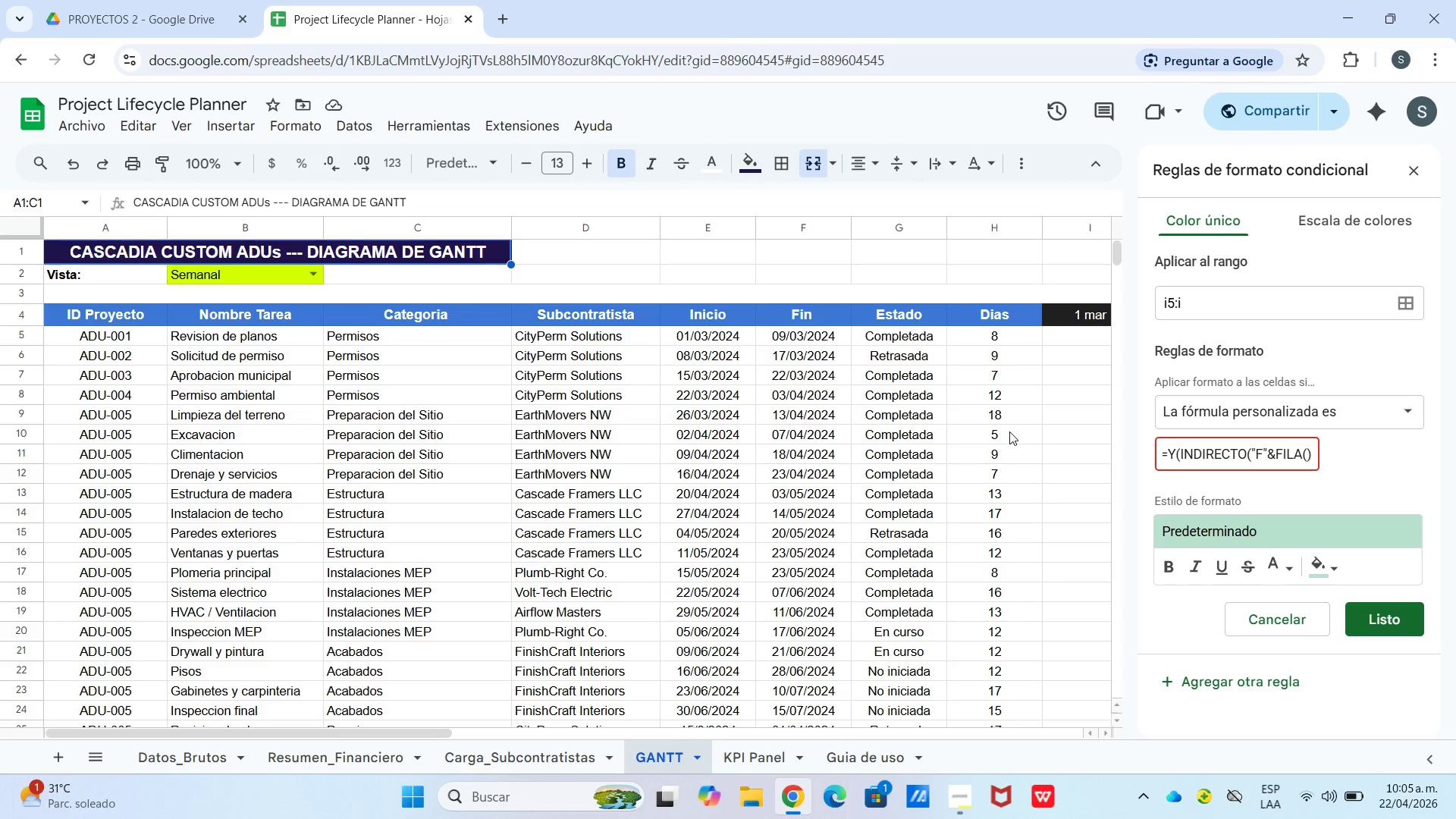 
type([Break])FECHA*2023)
key(Backspace)
type(4)
 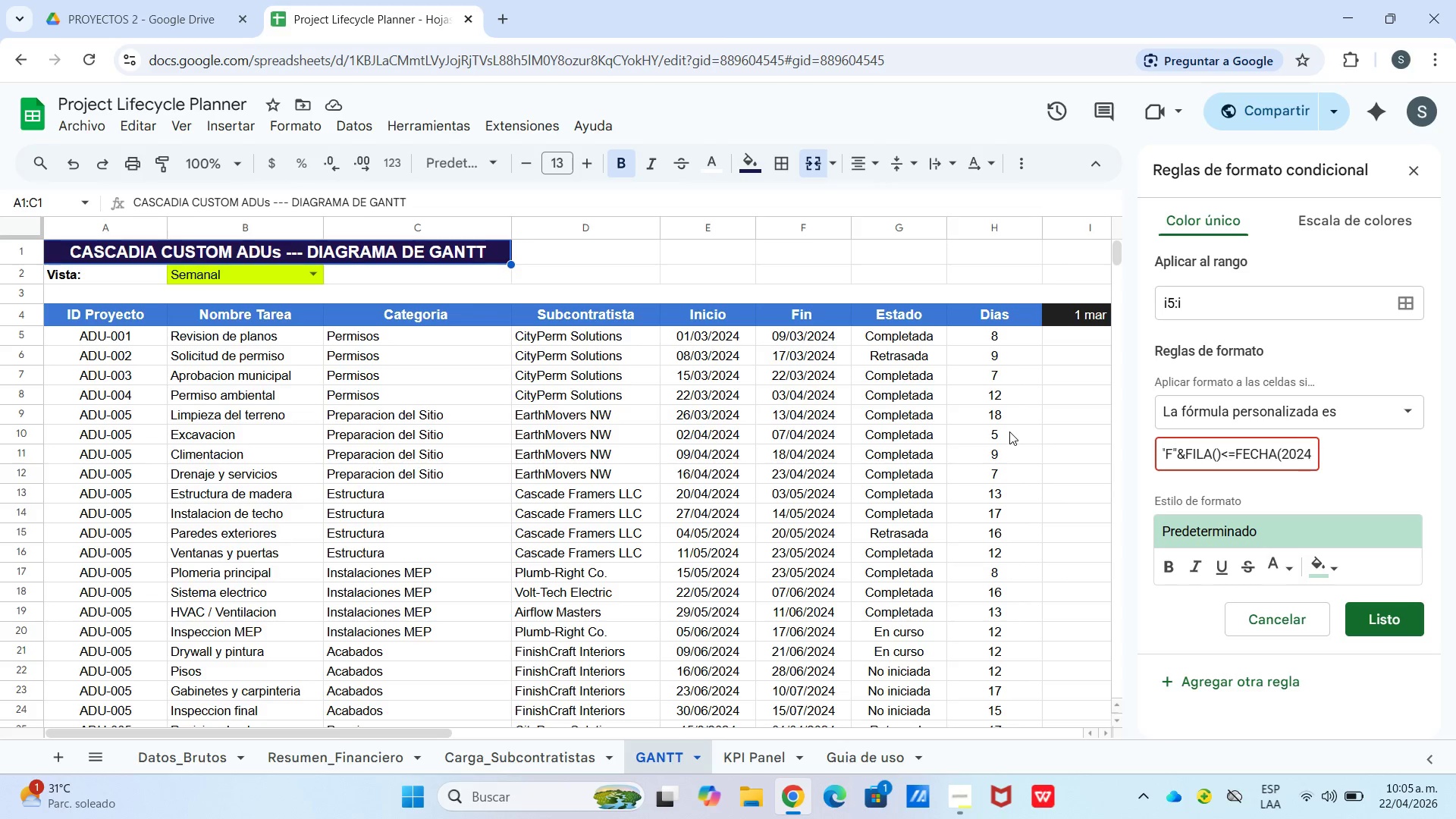 
key(Comma)
 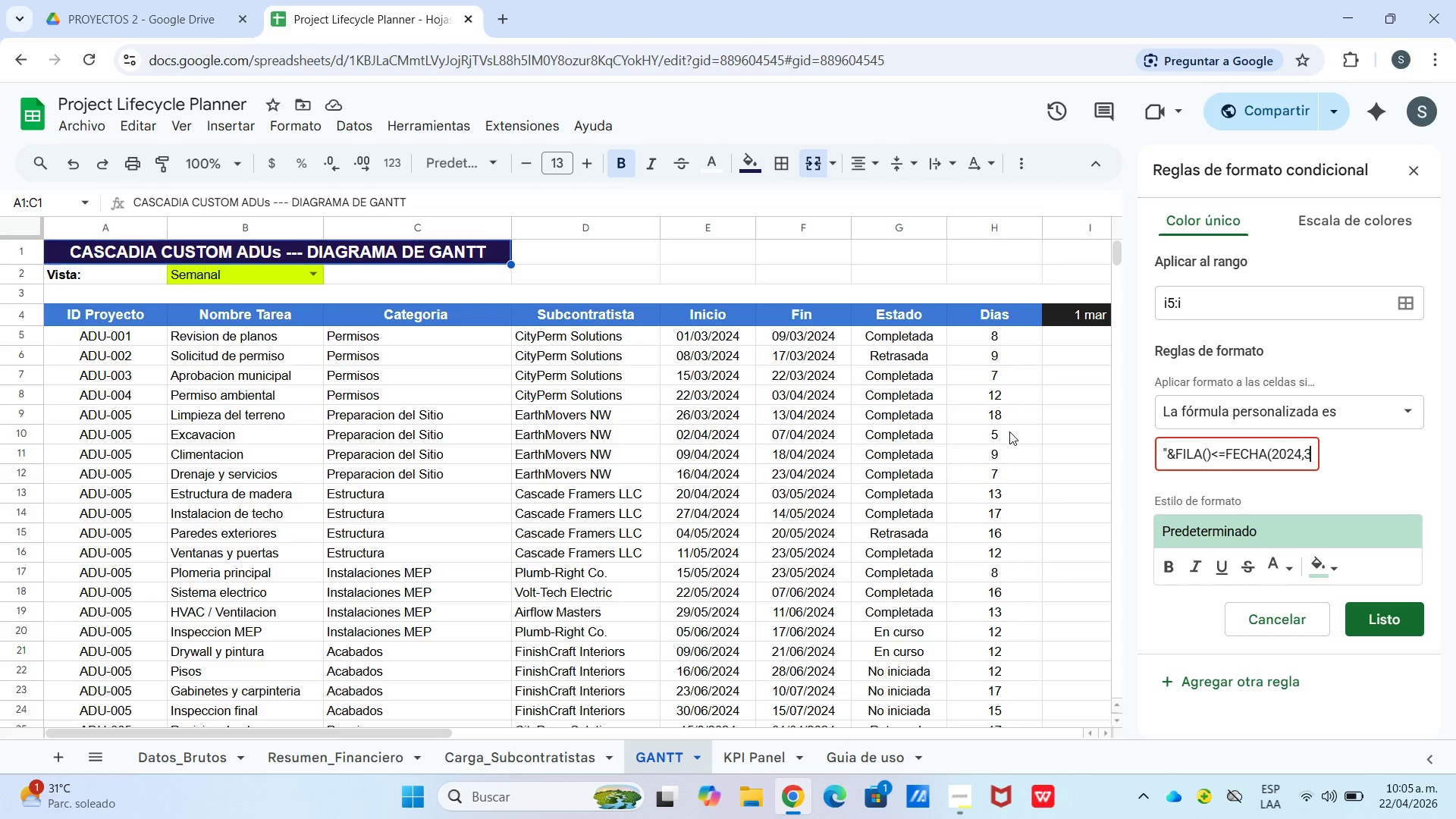 
key(3)
 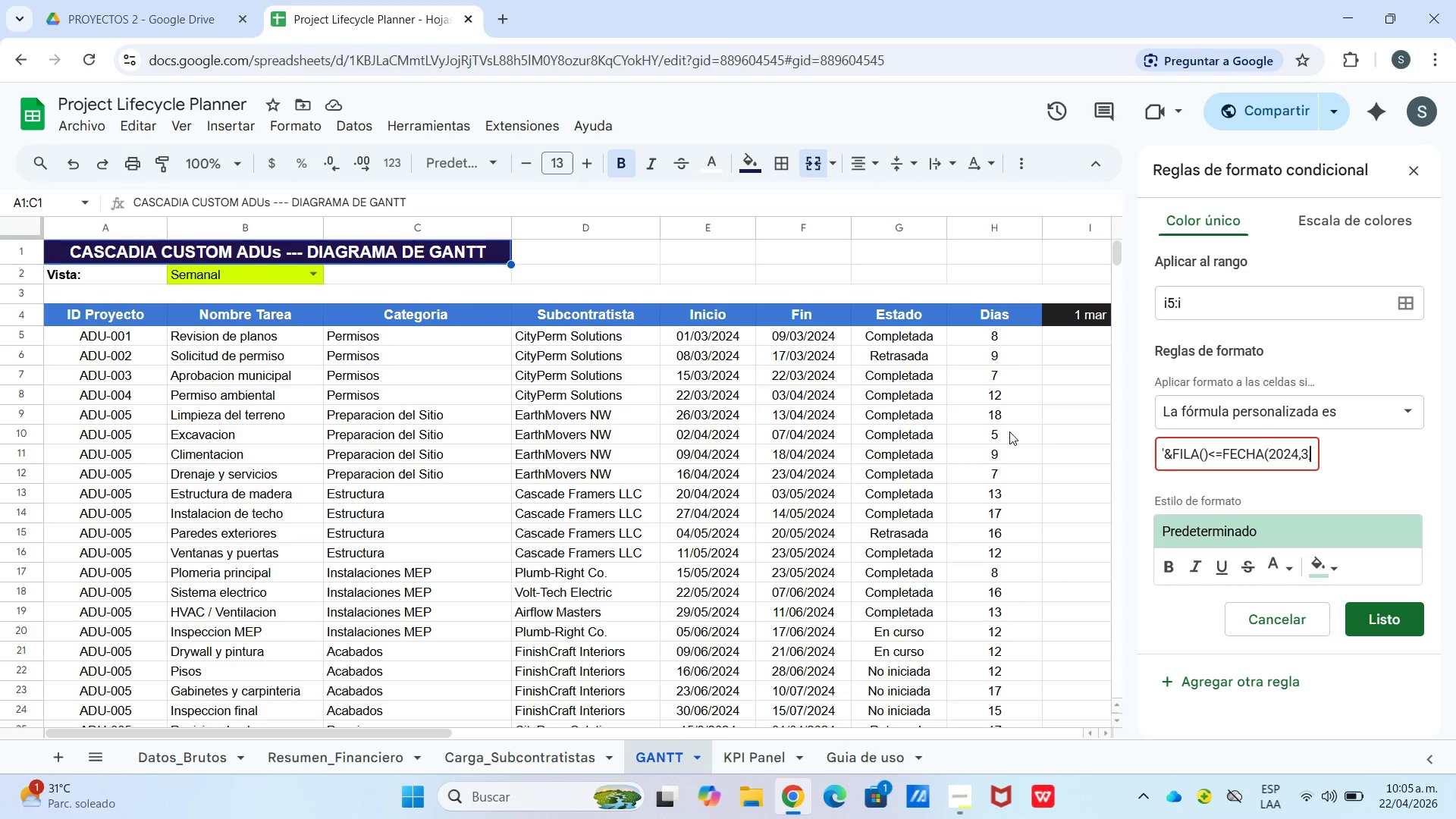 
key(Comma)
 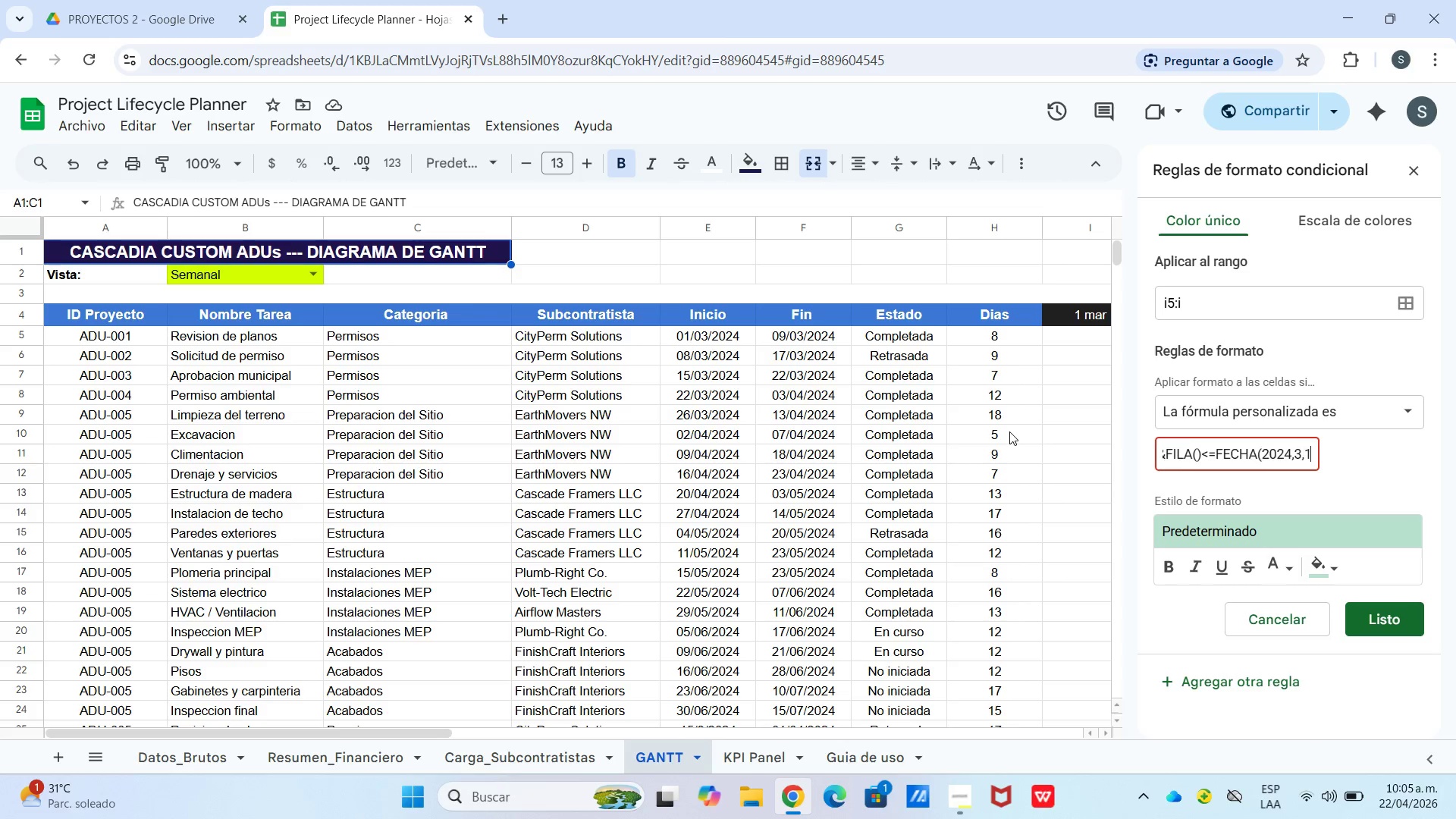 
key(1)
 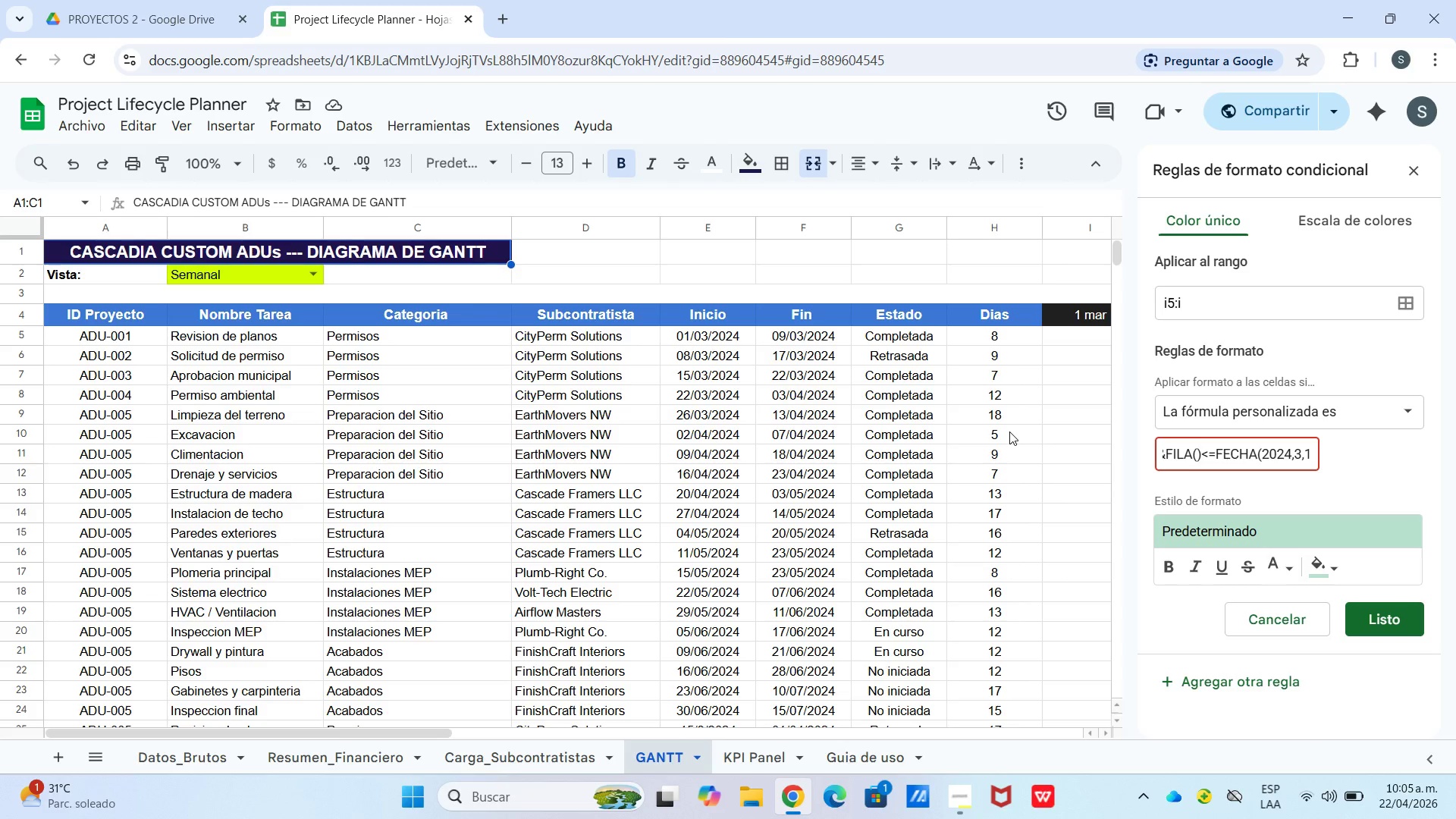 
key(Shift+9)
 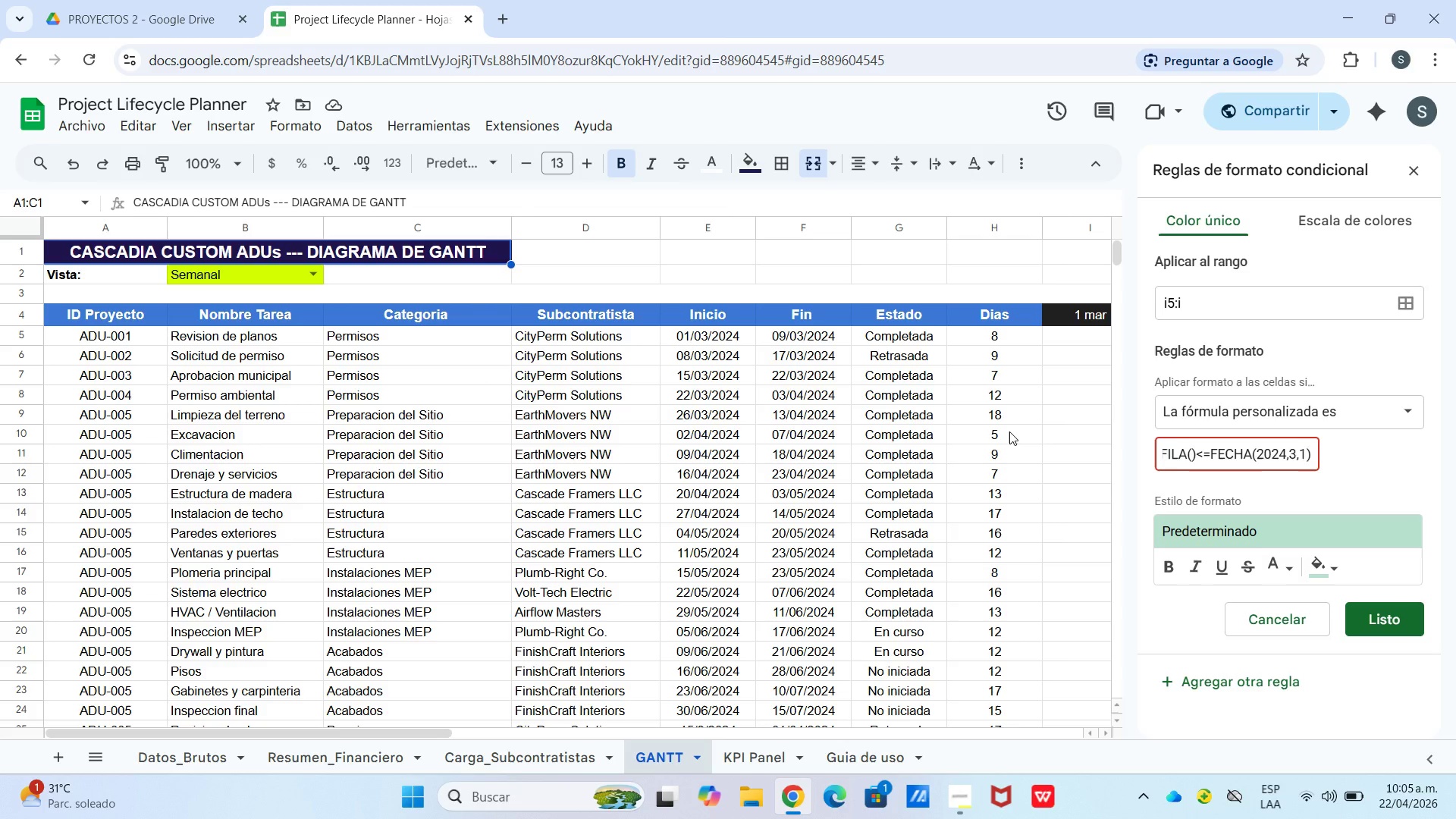 
key(NumpadAdd)
 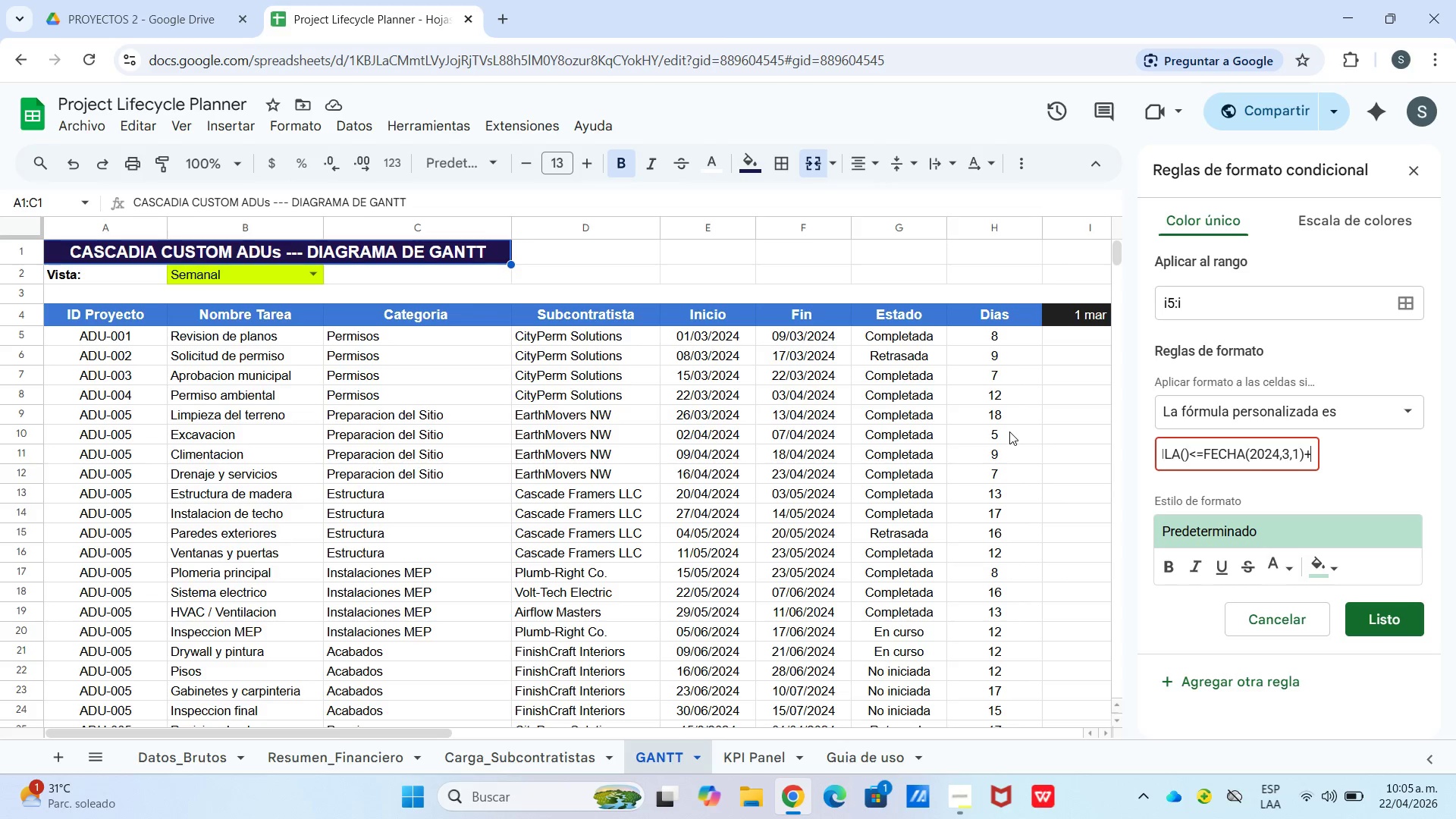 
key(Numpad6)
 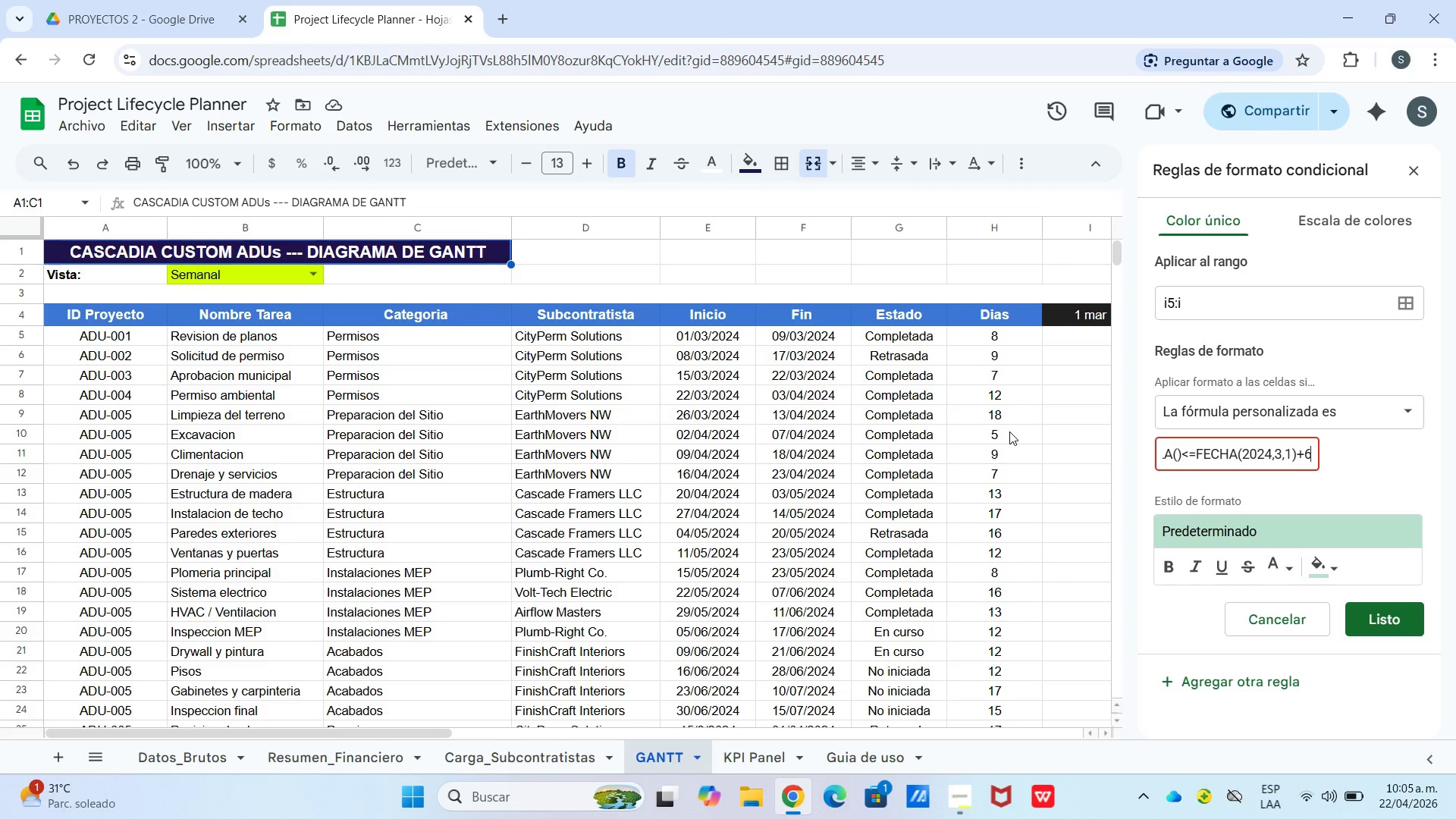 
key(Comma)
 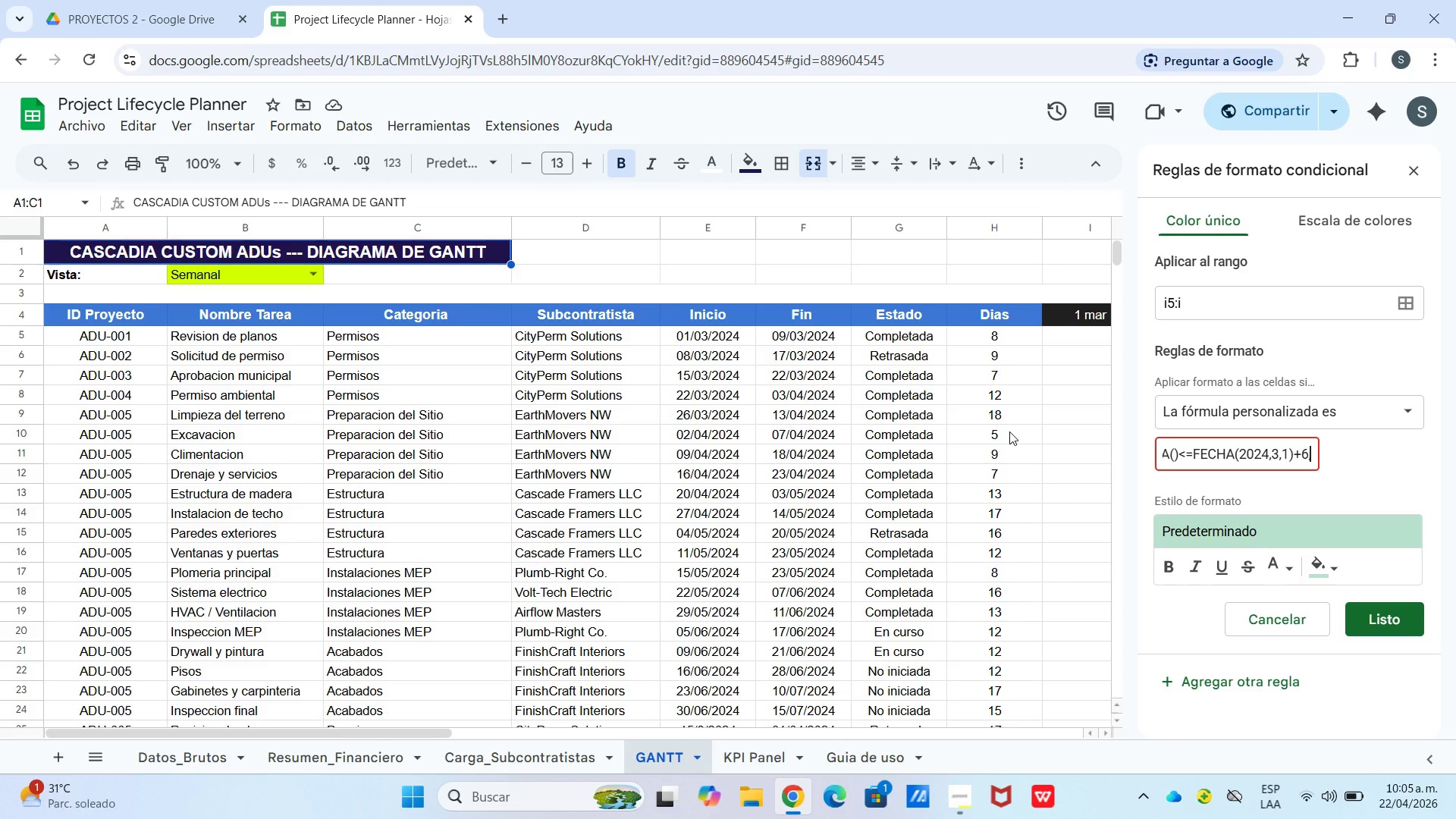 
type(INDIRECTO*@e@)
 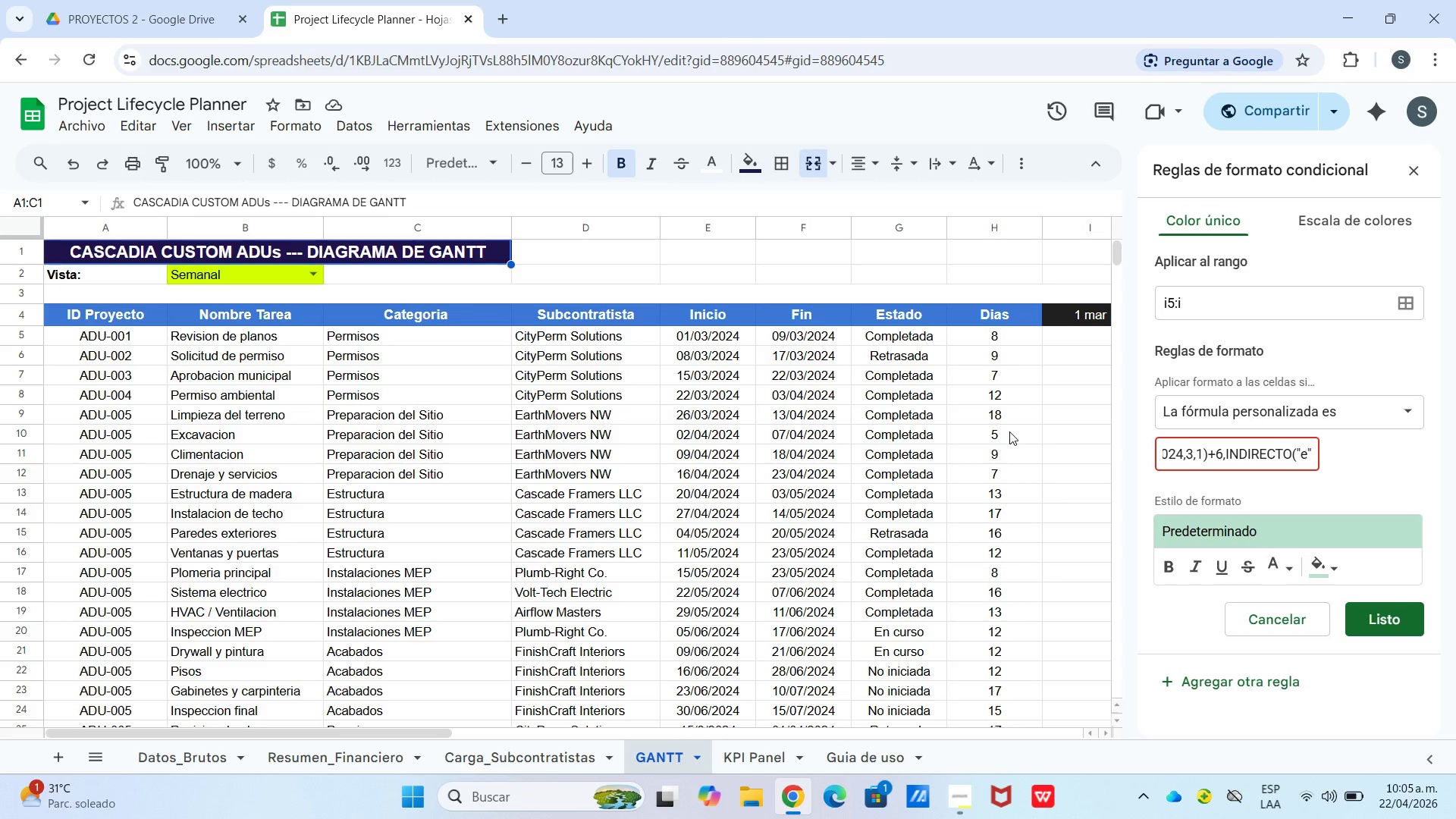 
type(^FILA)
 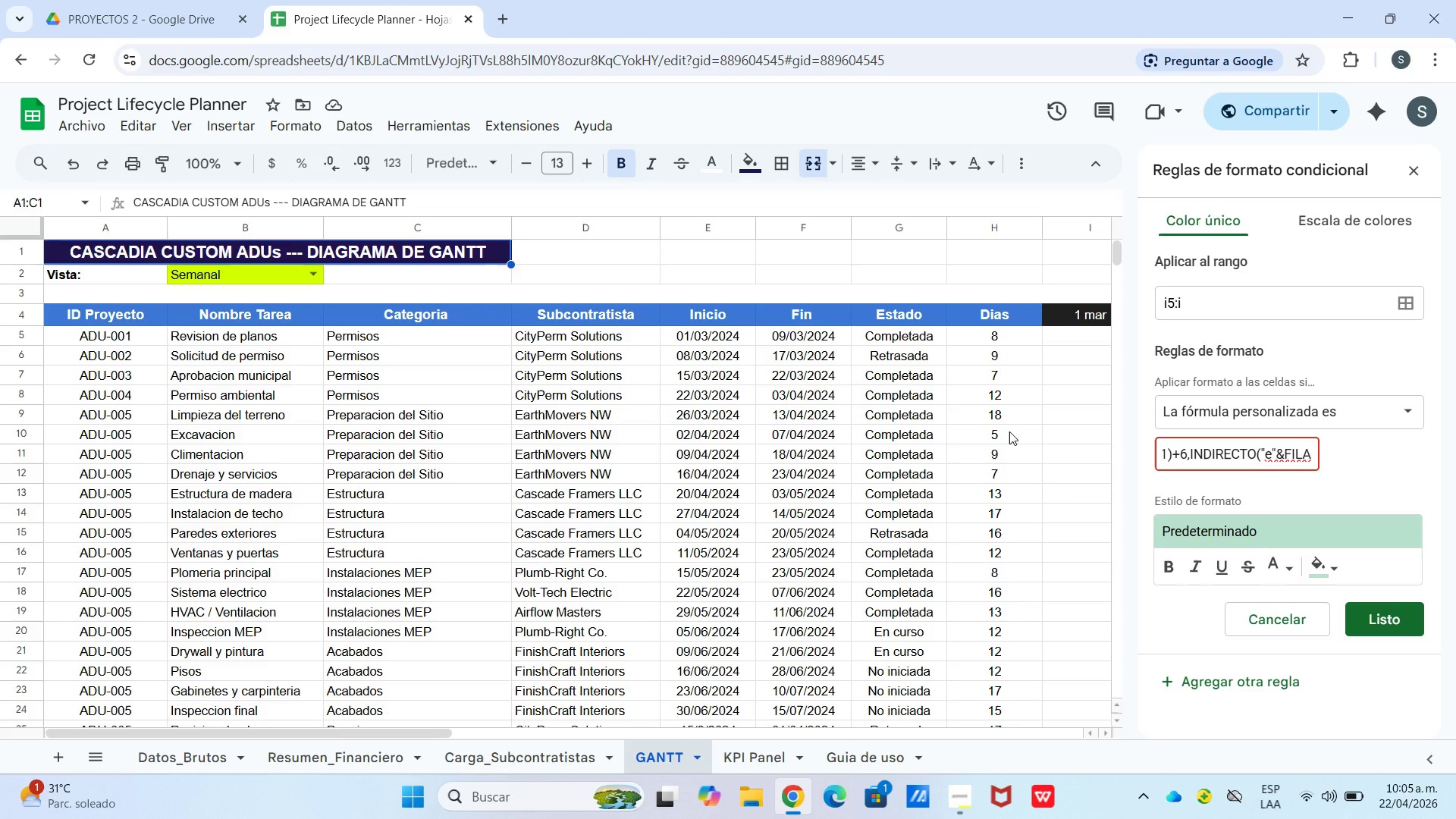 
type(*(([Break])
 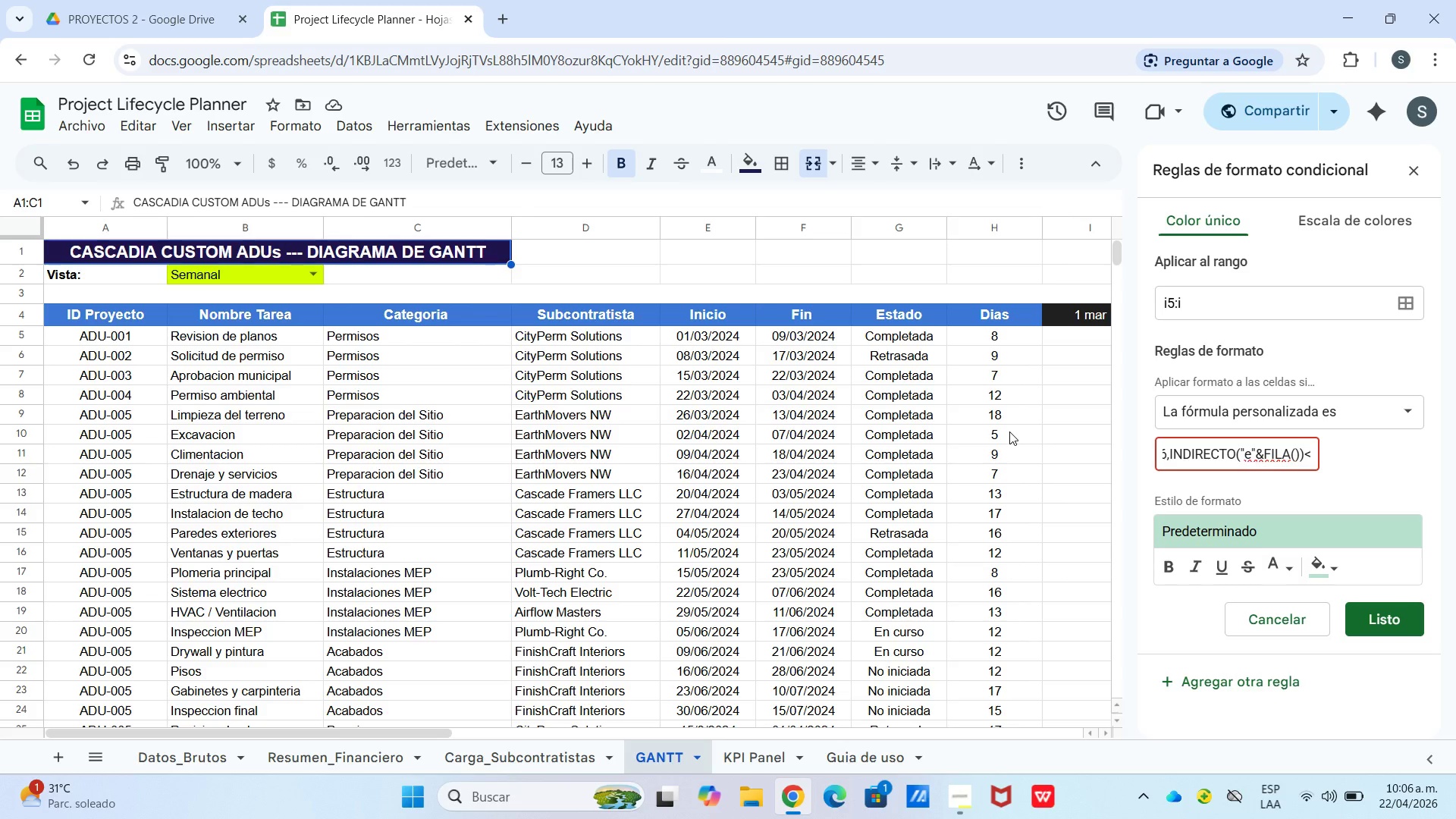 
type()FECHA)
 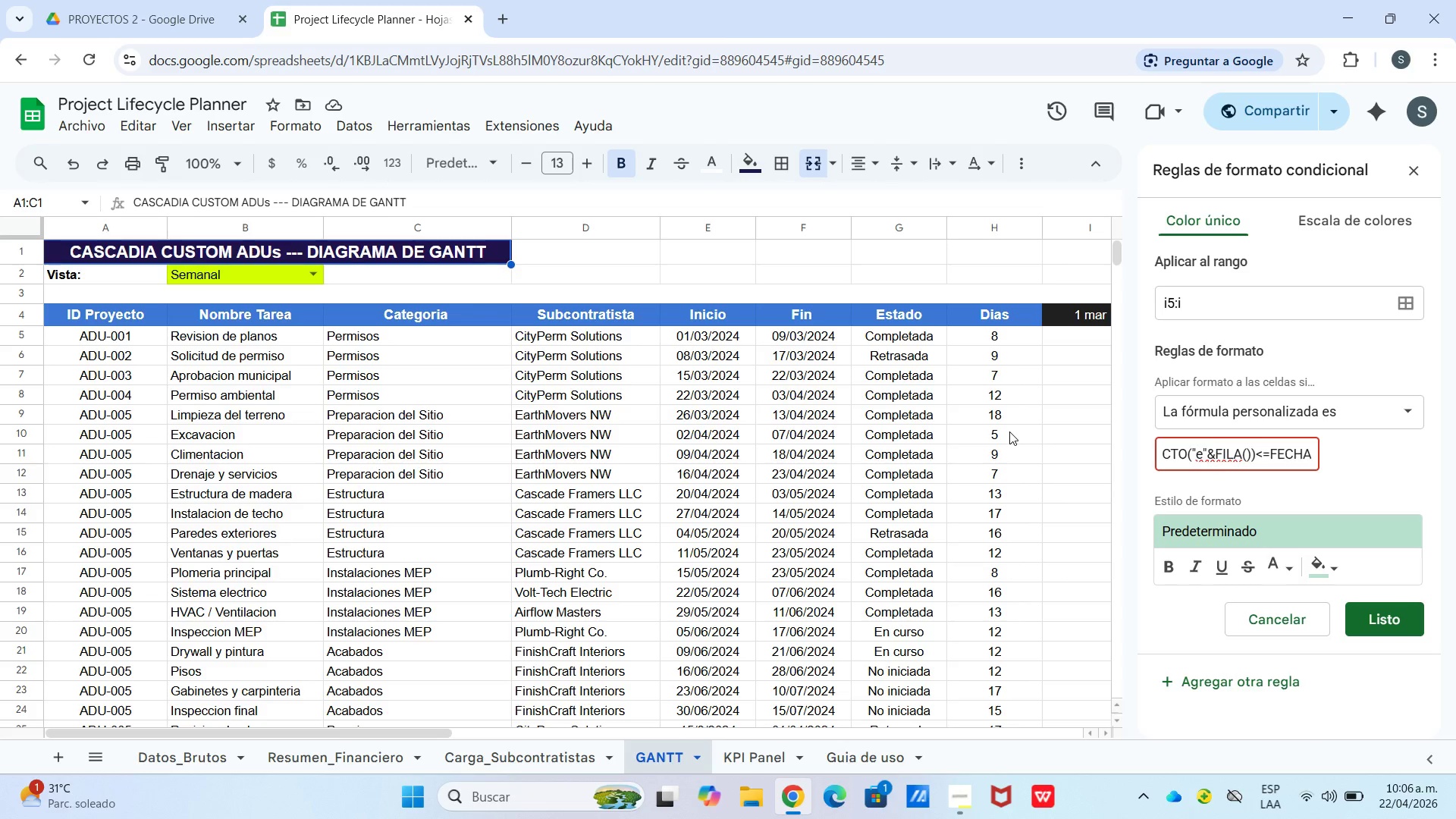 
wait(5.03)
 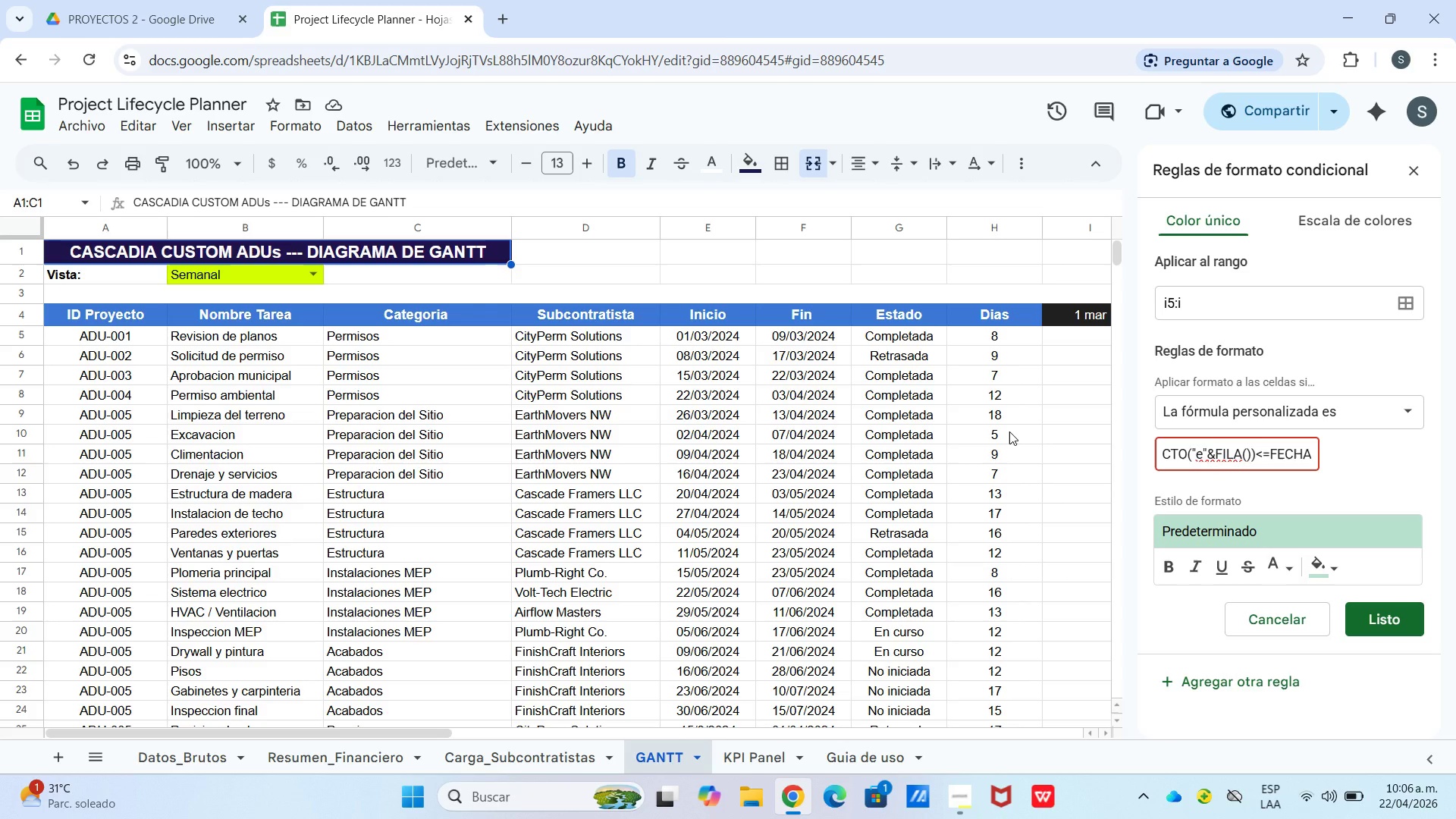 
key(ArrowLeft)
 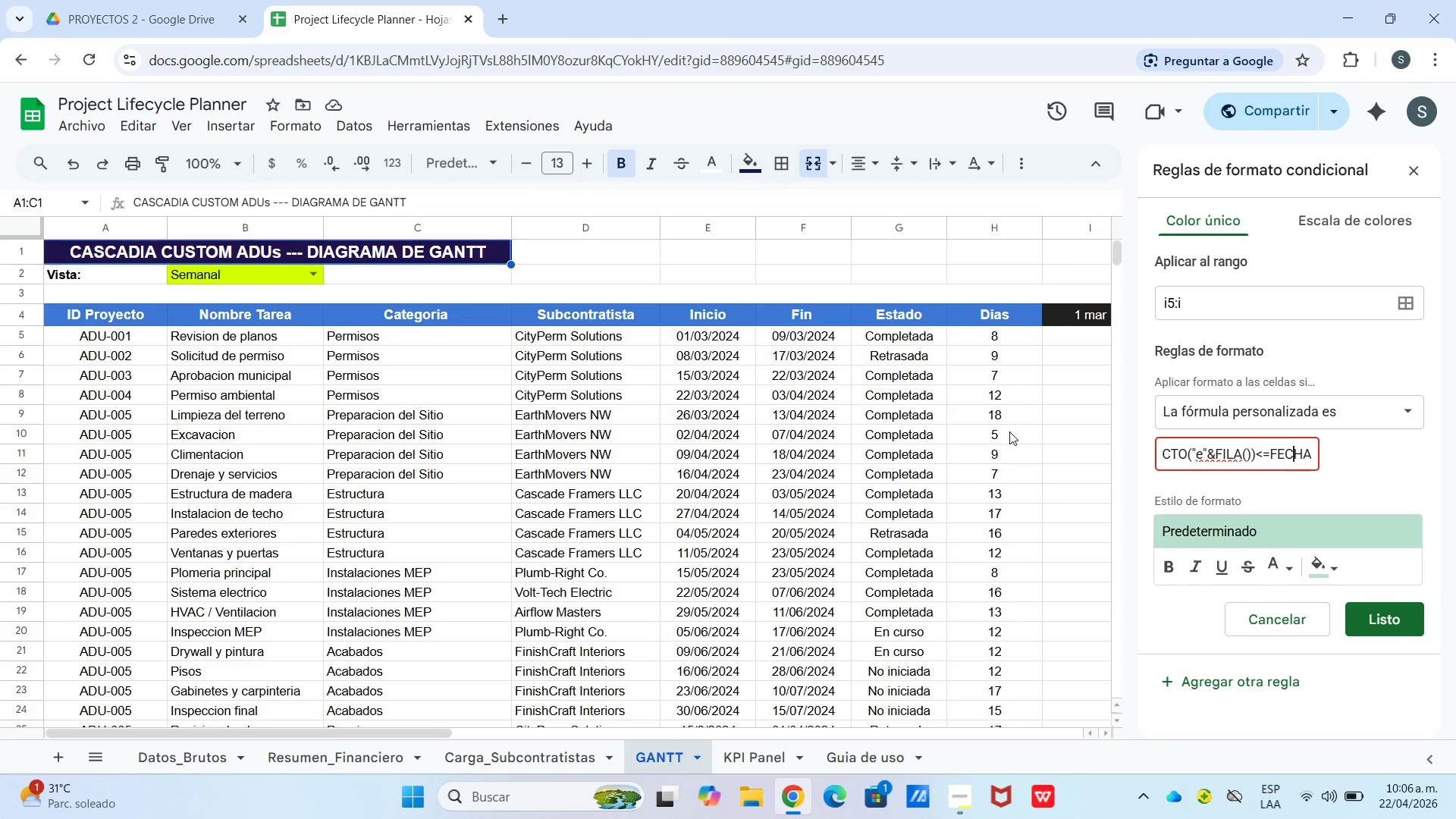 
key(ArrowLeft)
 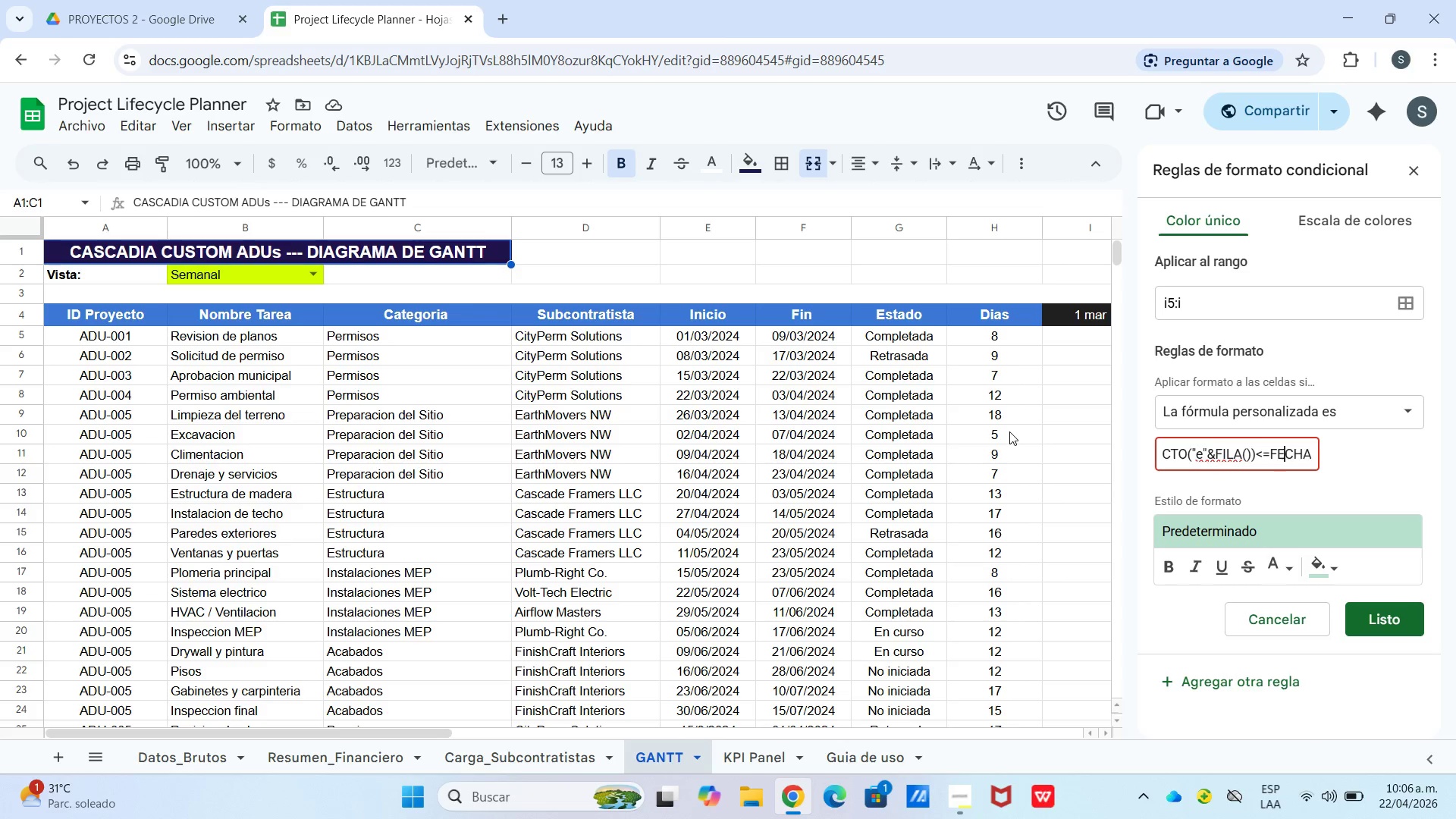 
key(ArrowLeft)
 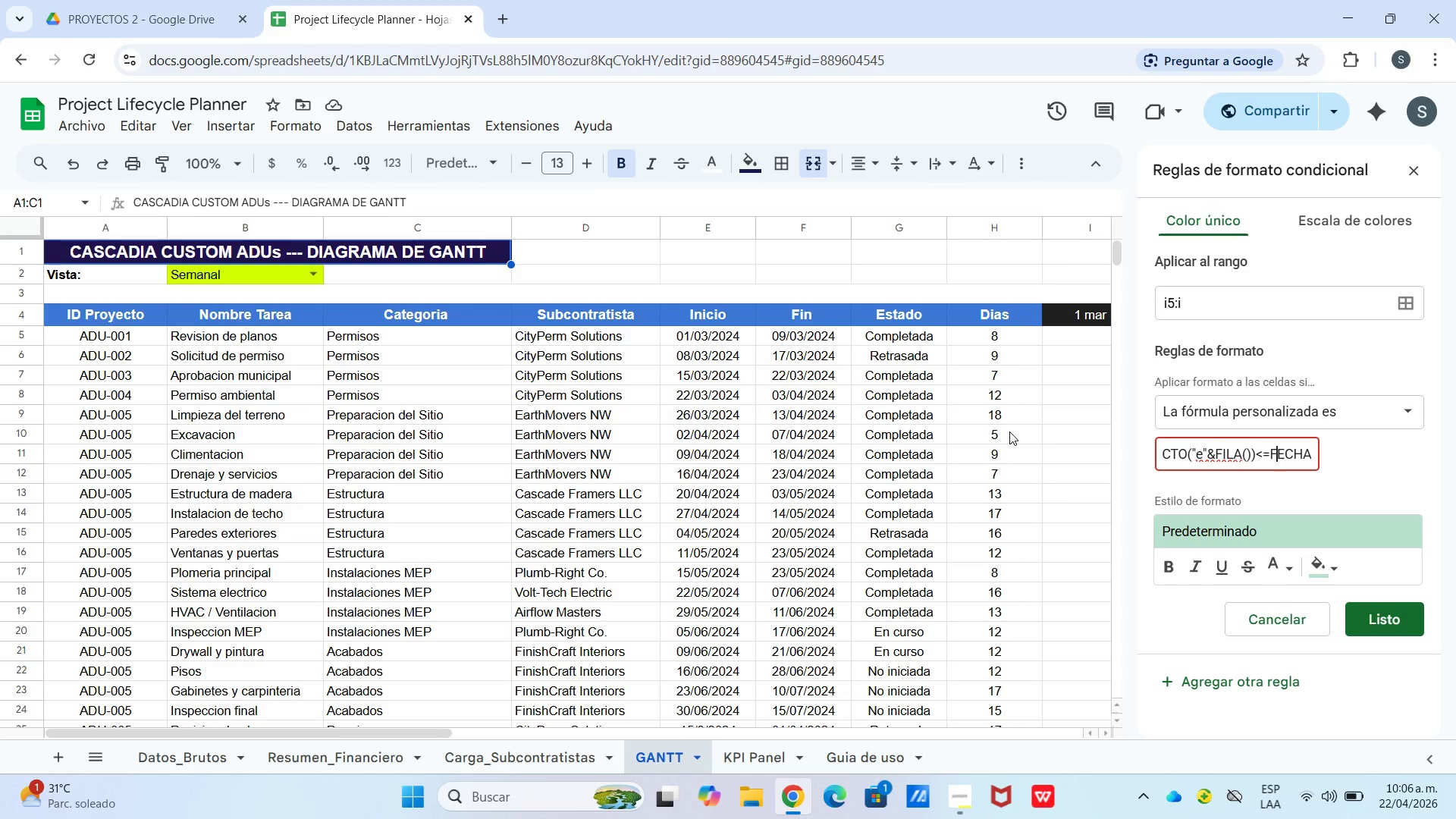 
key(ArrowLeft)
 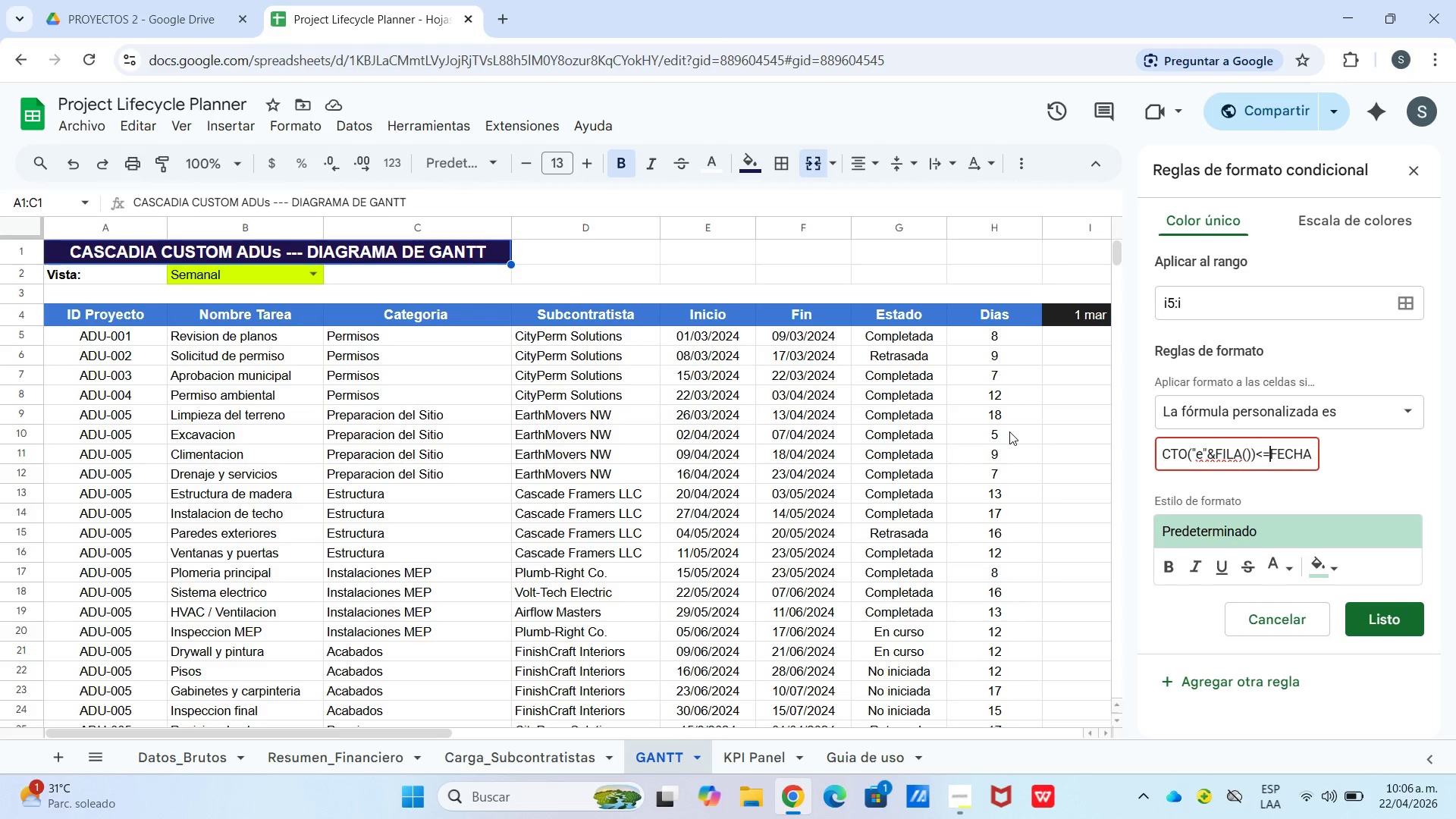 
key(ArrowLeft)
 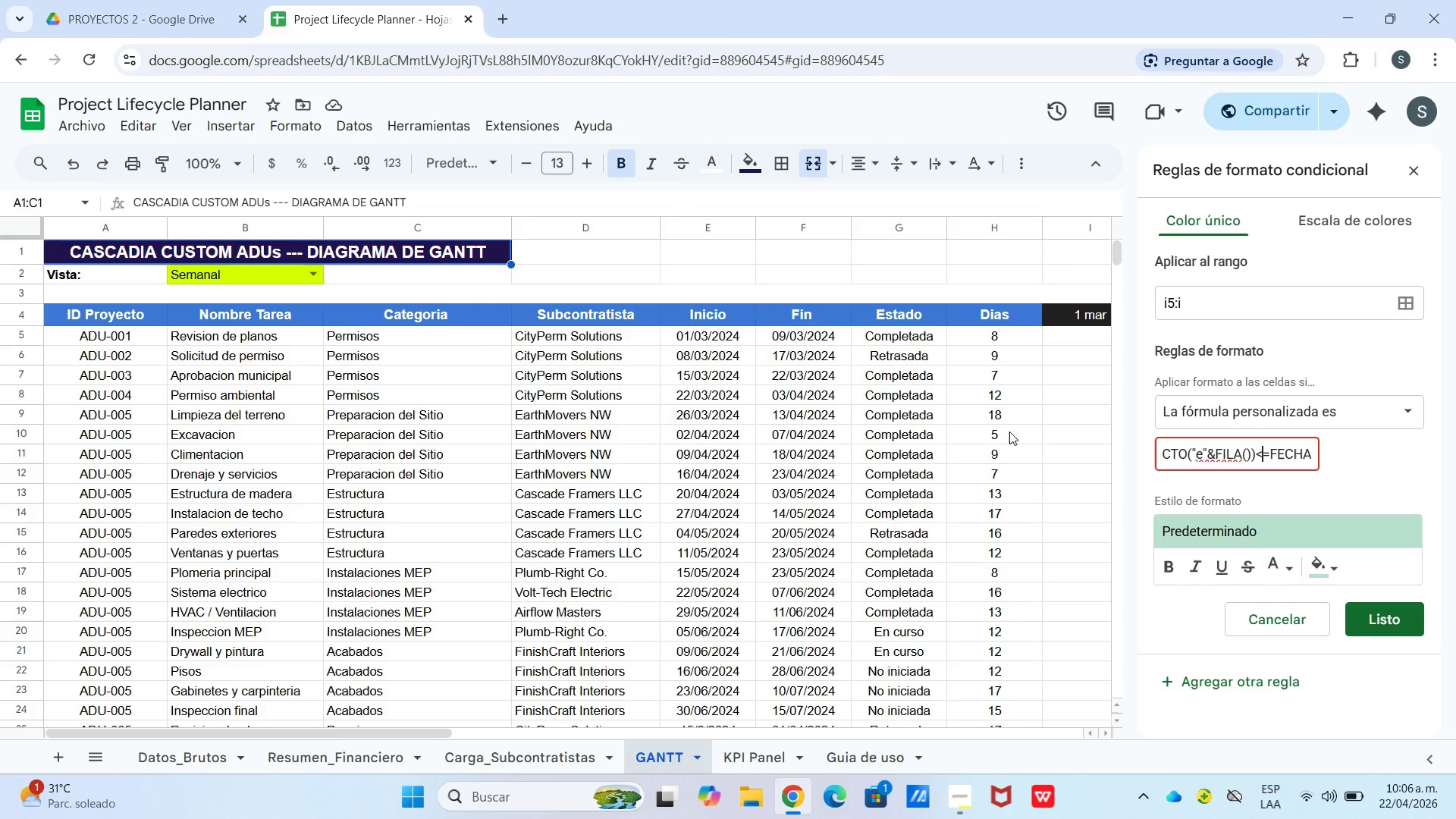 
key(ArrowLeft)
 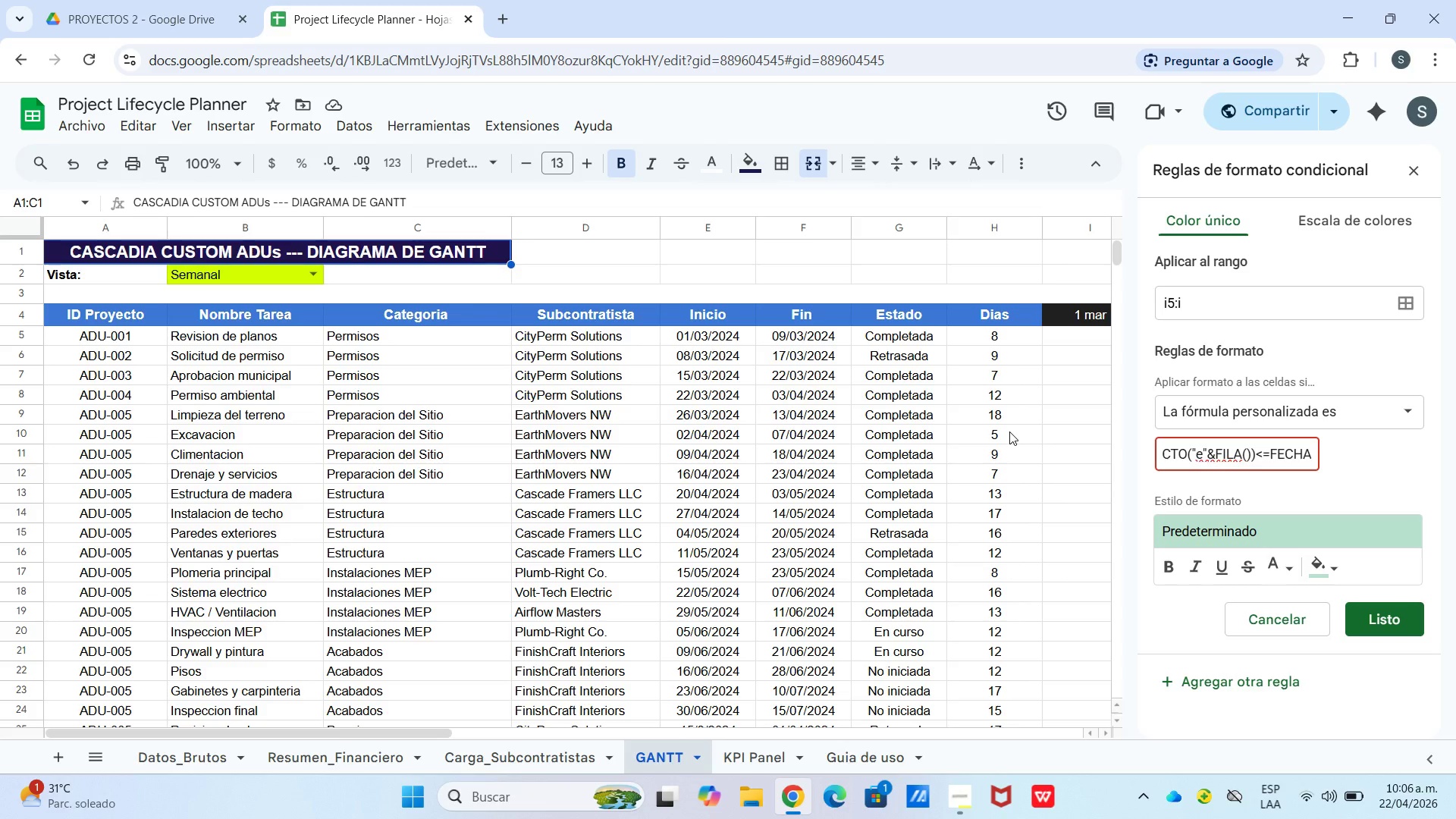 
key(Backspace)
 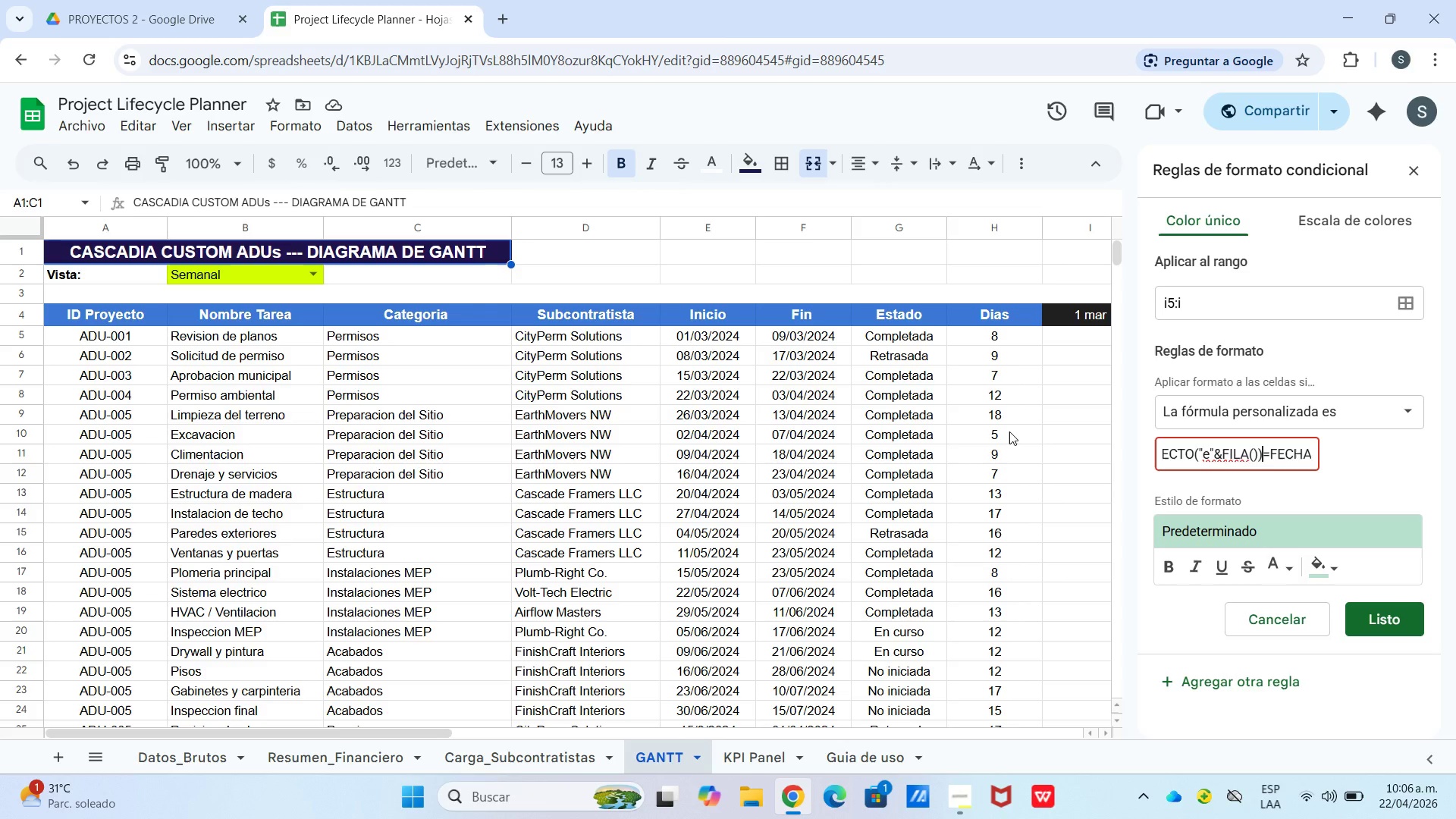 
key(Shift+Break)
 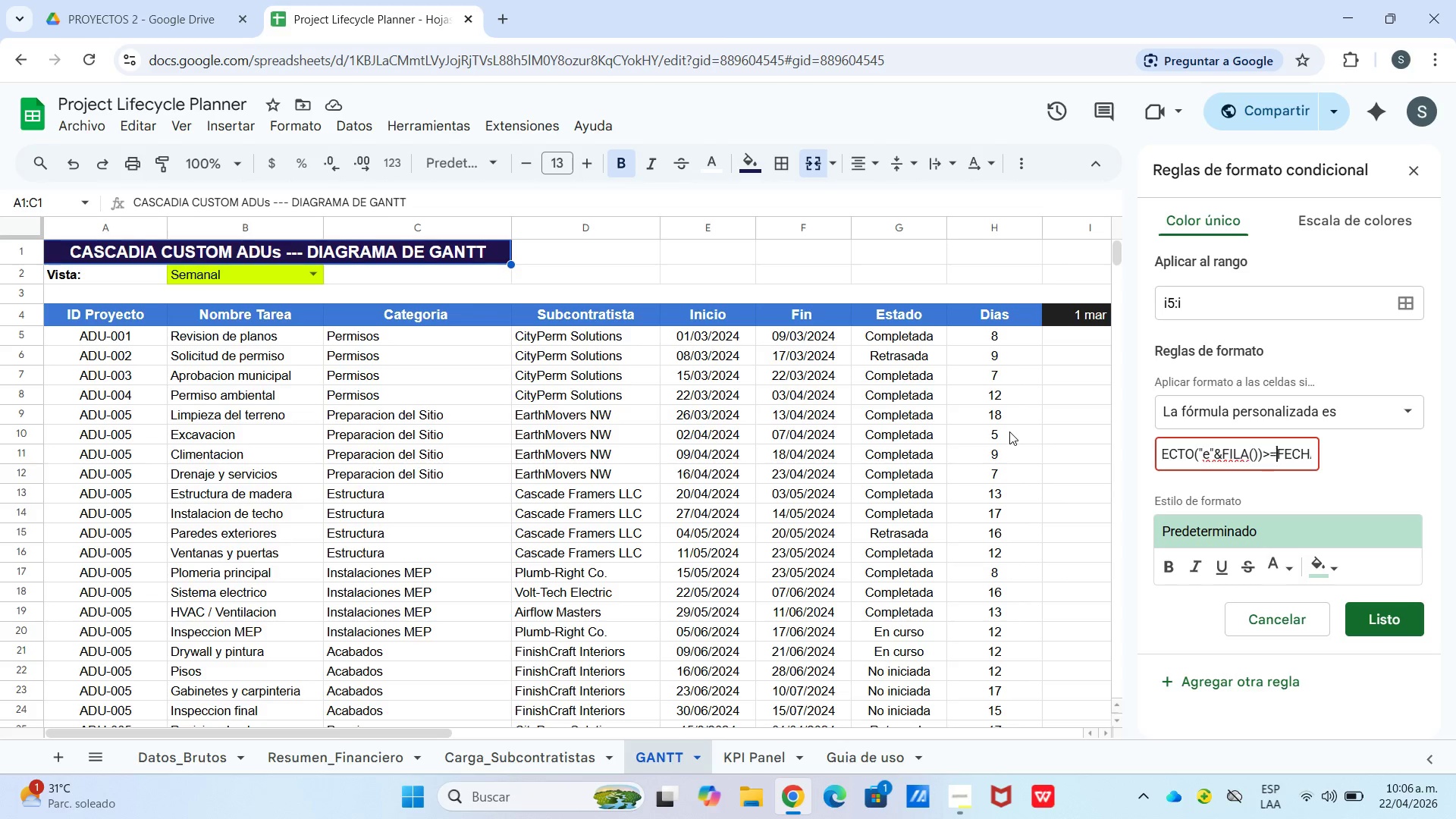 
key(ArrowRight)
 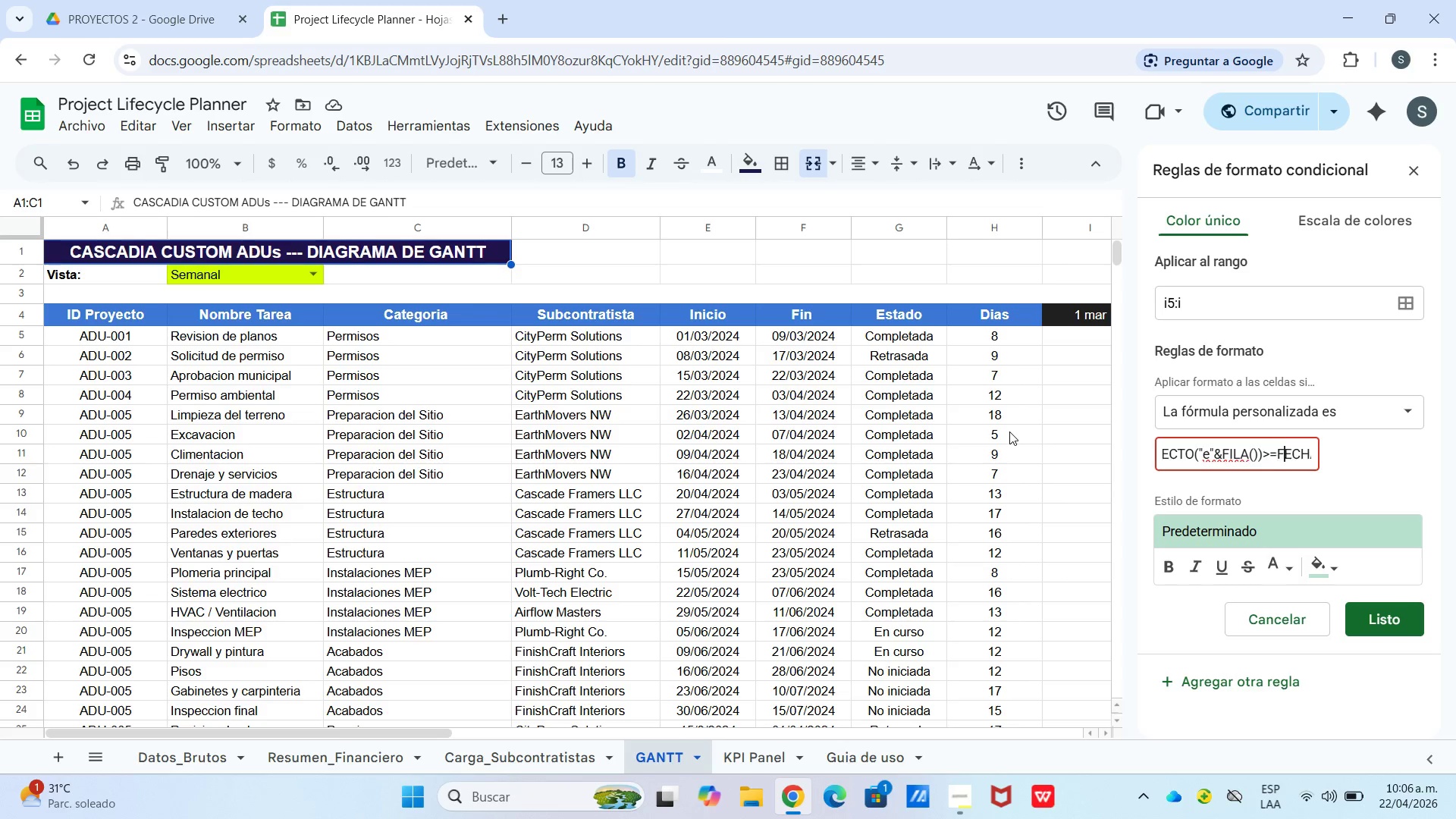 
key(ArrowRight)
 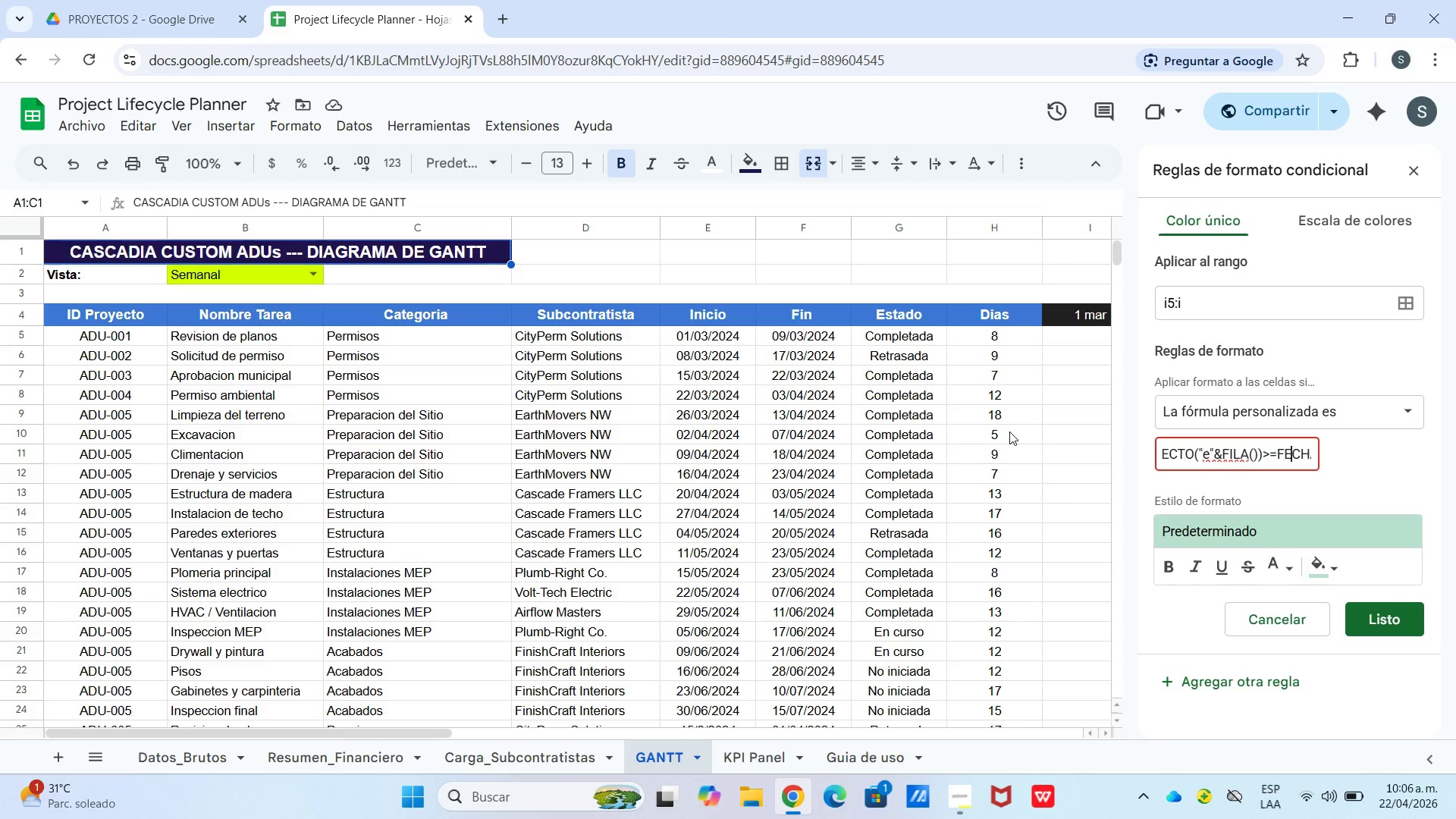 
hold_key(key=ArrowRight, duration=0.88)
 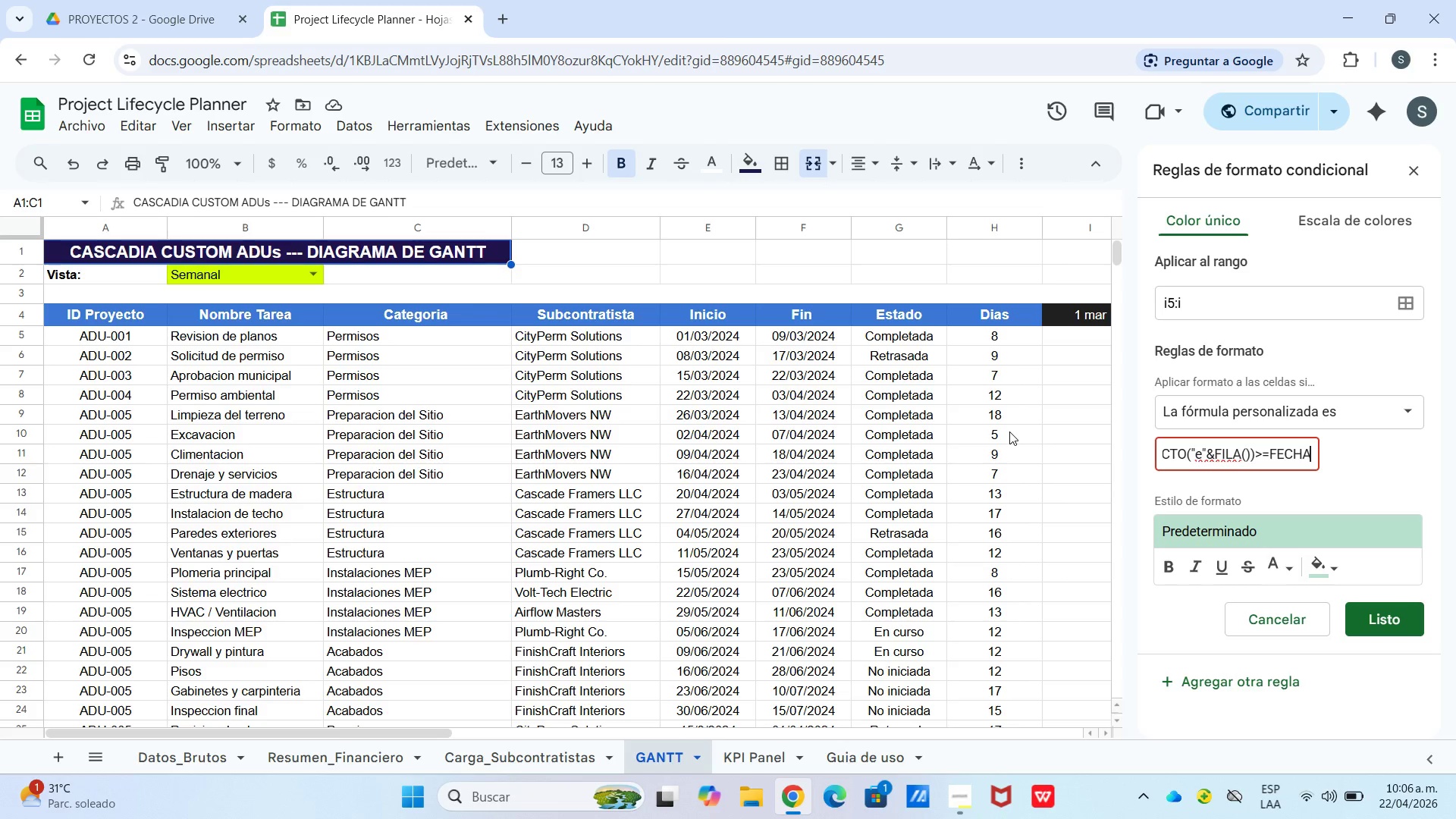 
type(*2024)
 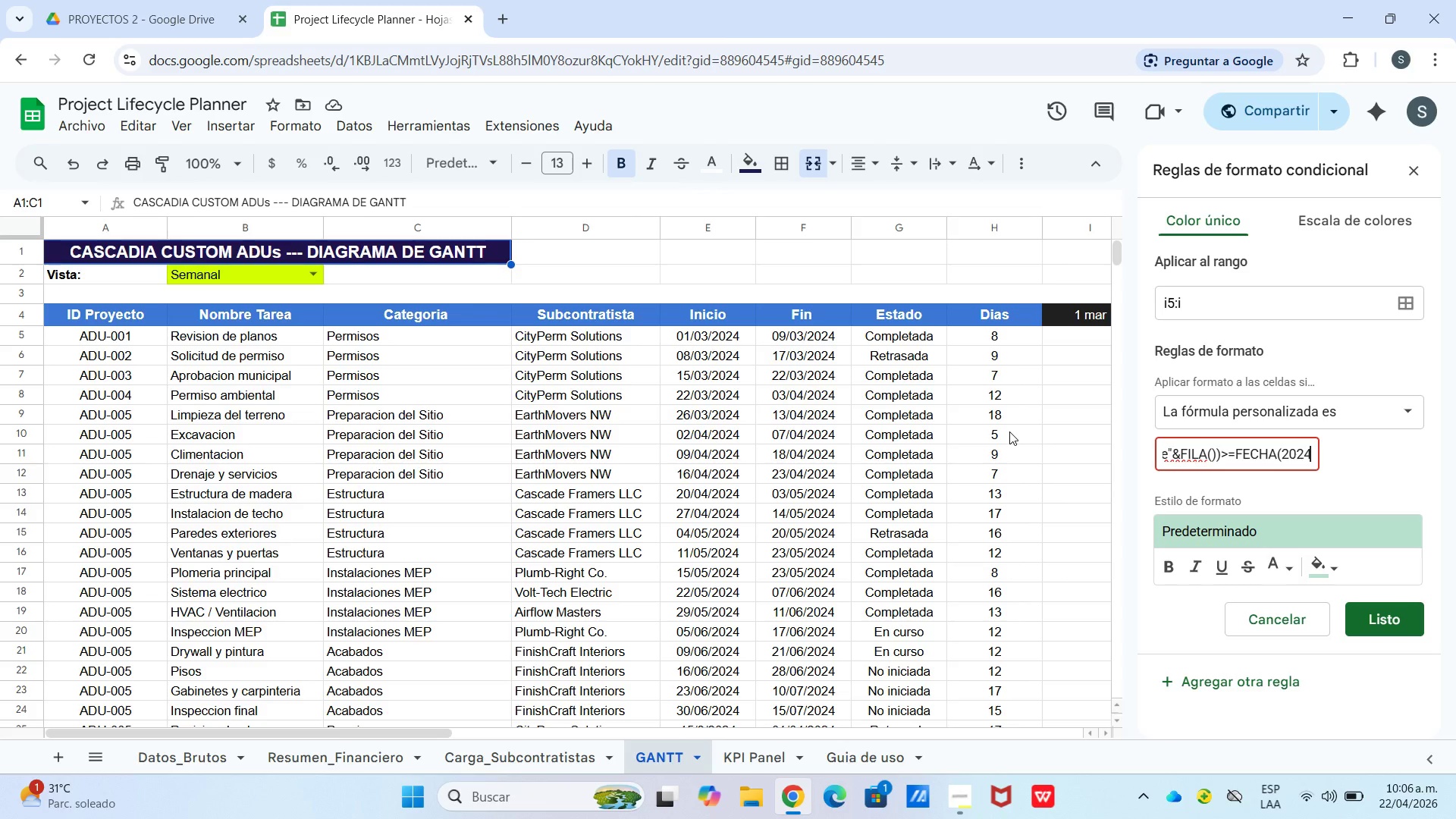 
key(Comma)
 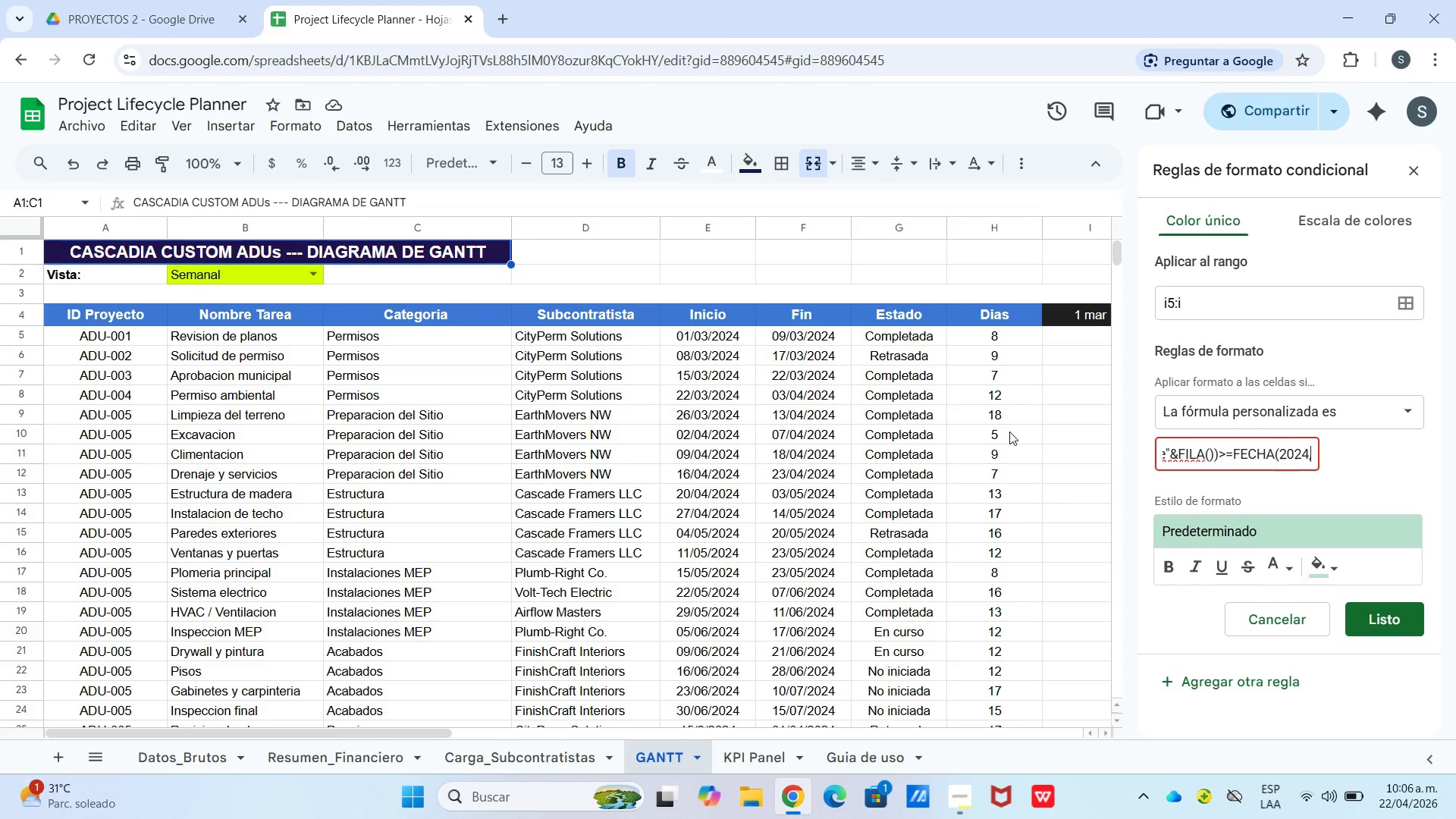 
key(3)
 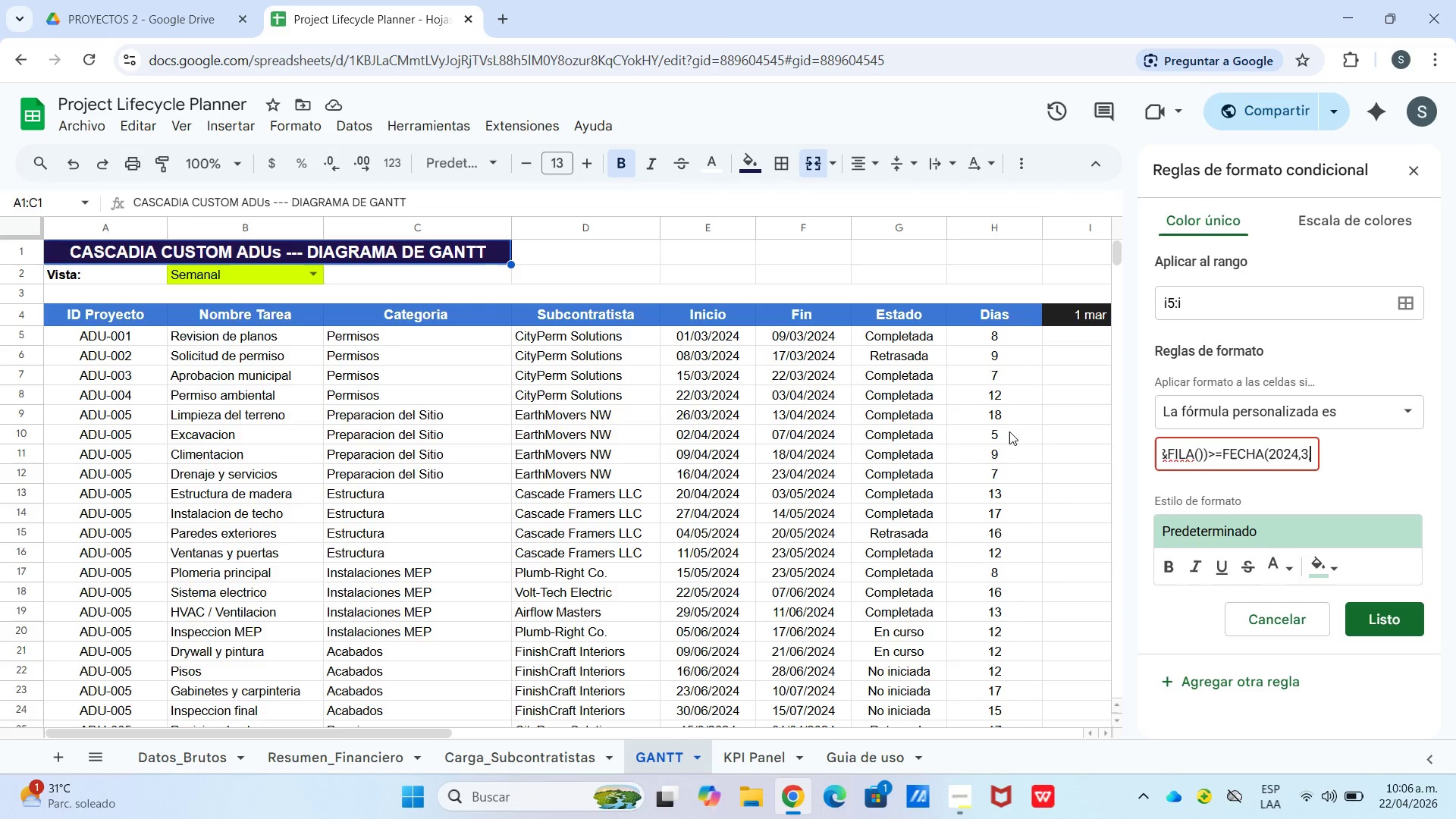 
key(Comma)
 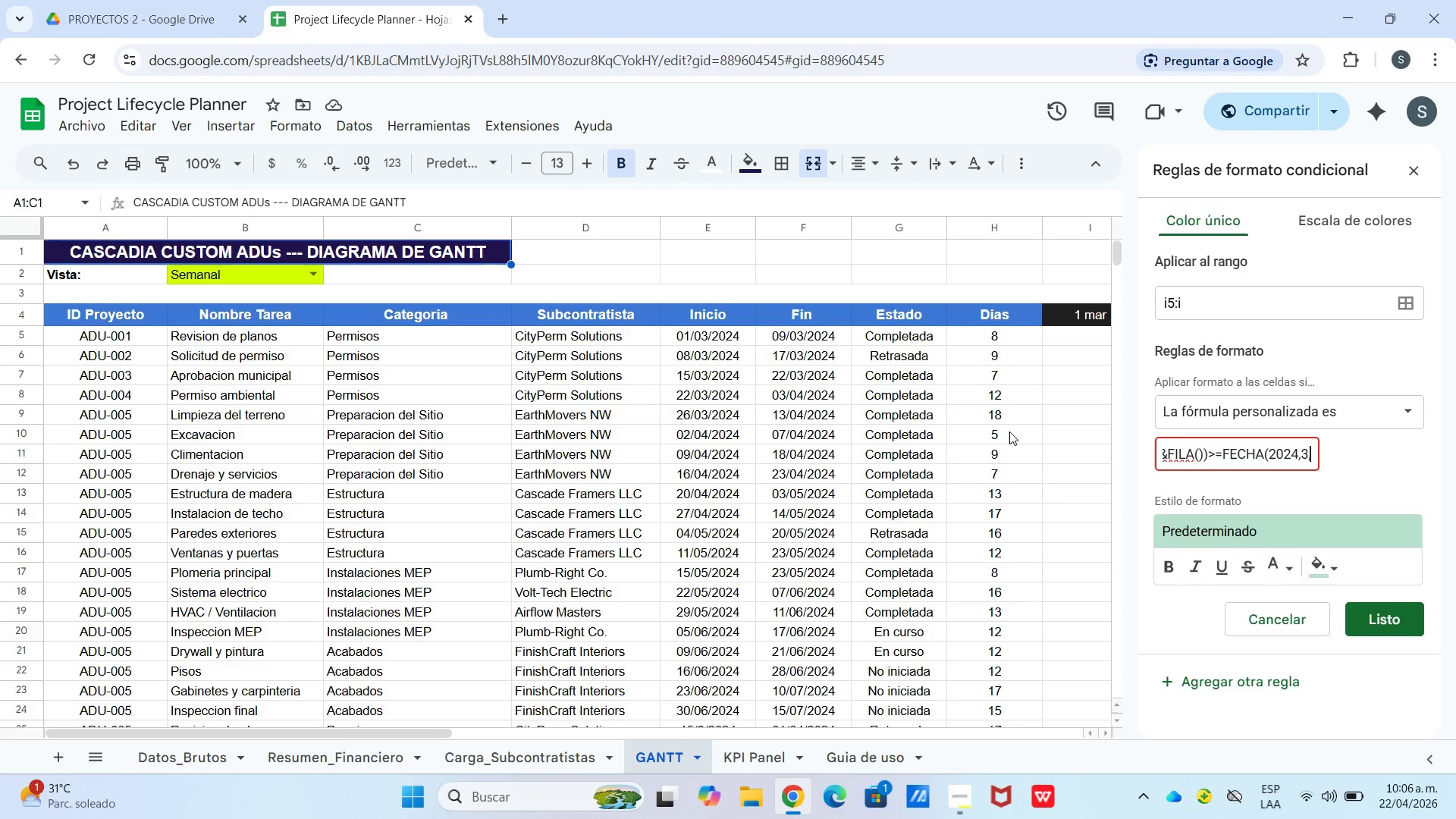 
key(1)
 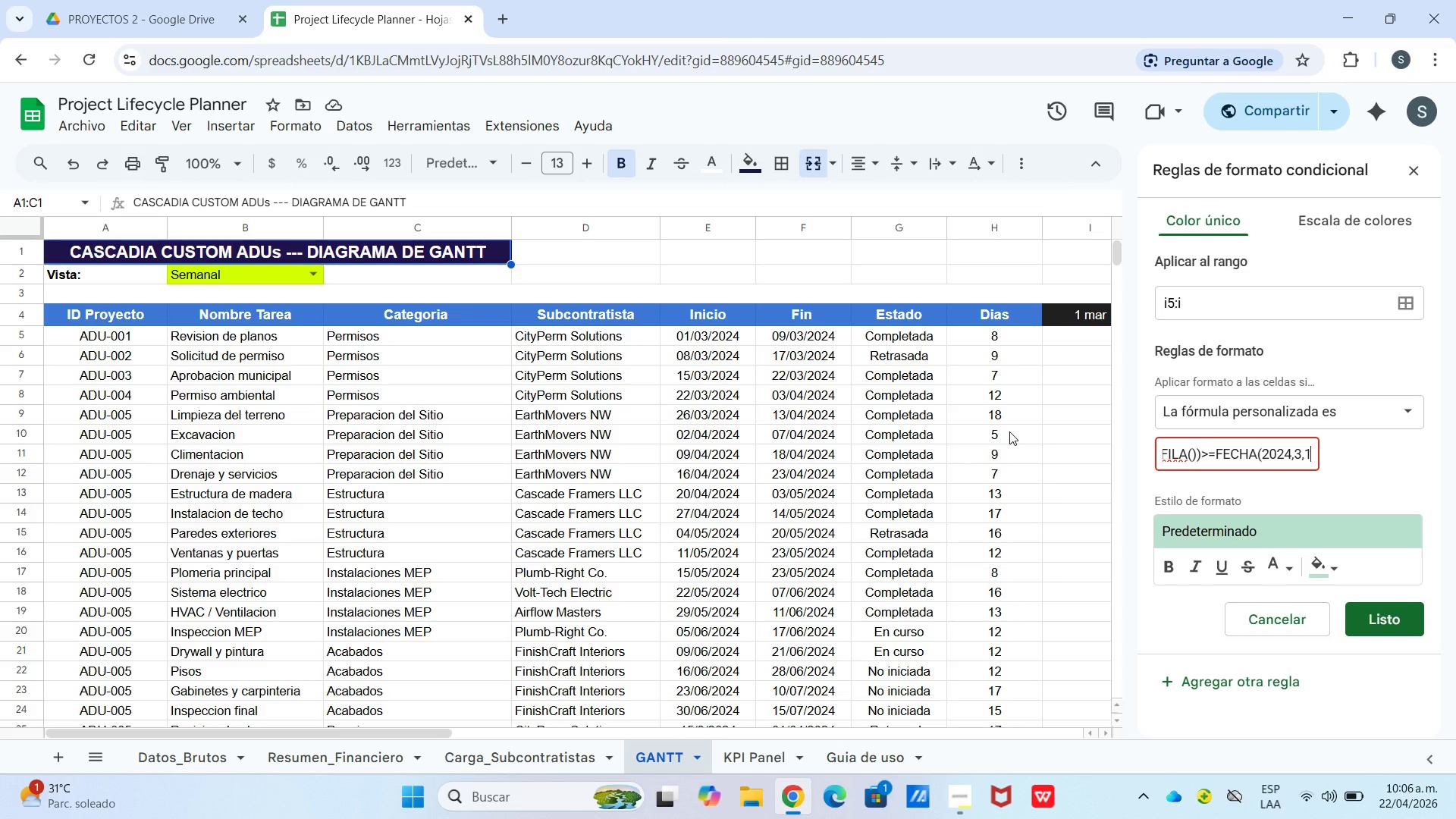 
key(Shift+9)
 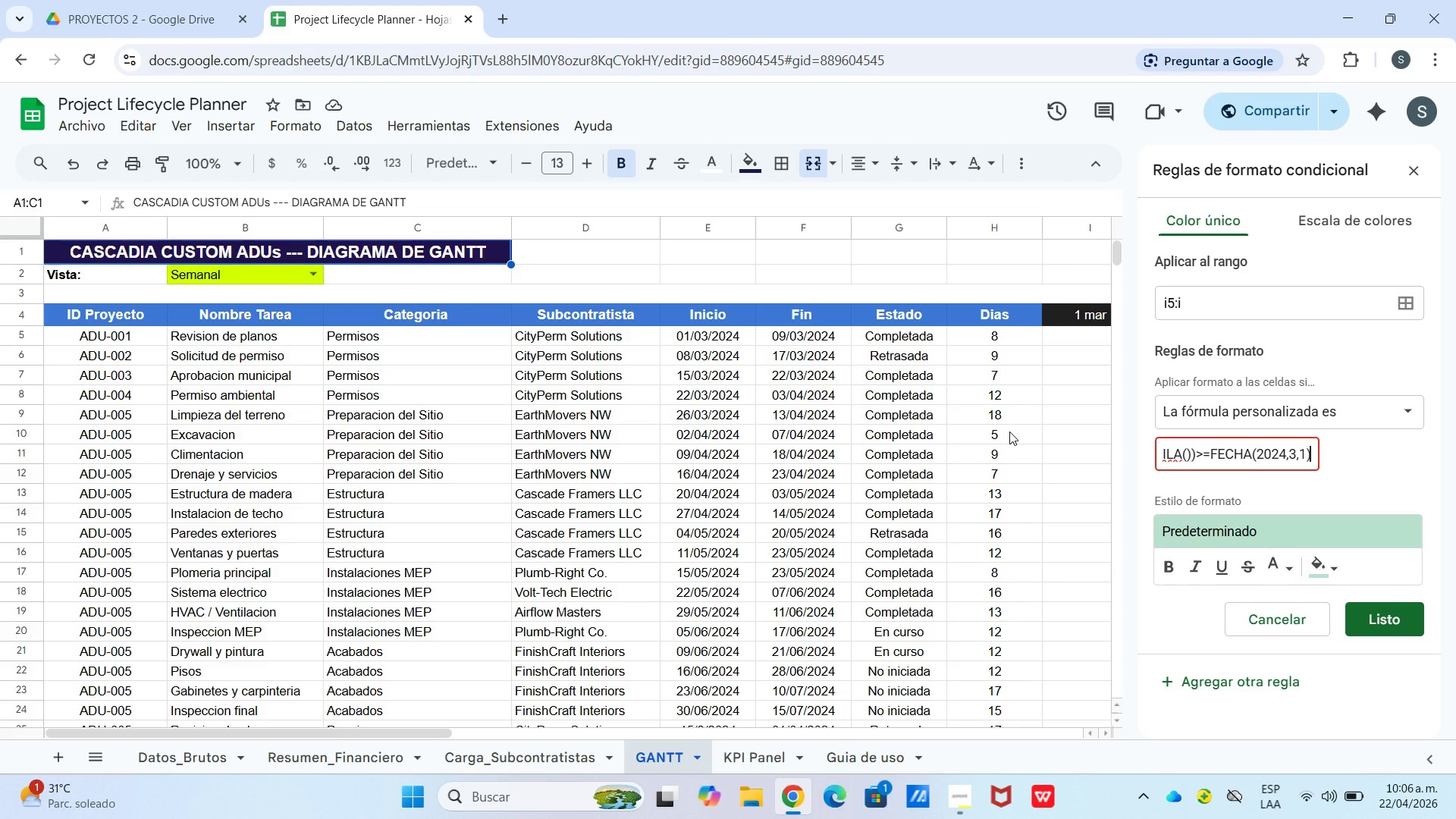 
key(NumpadAdd)
 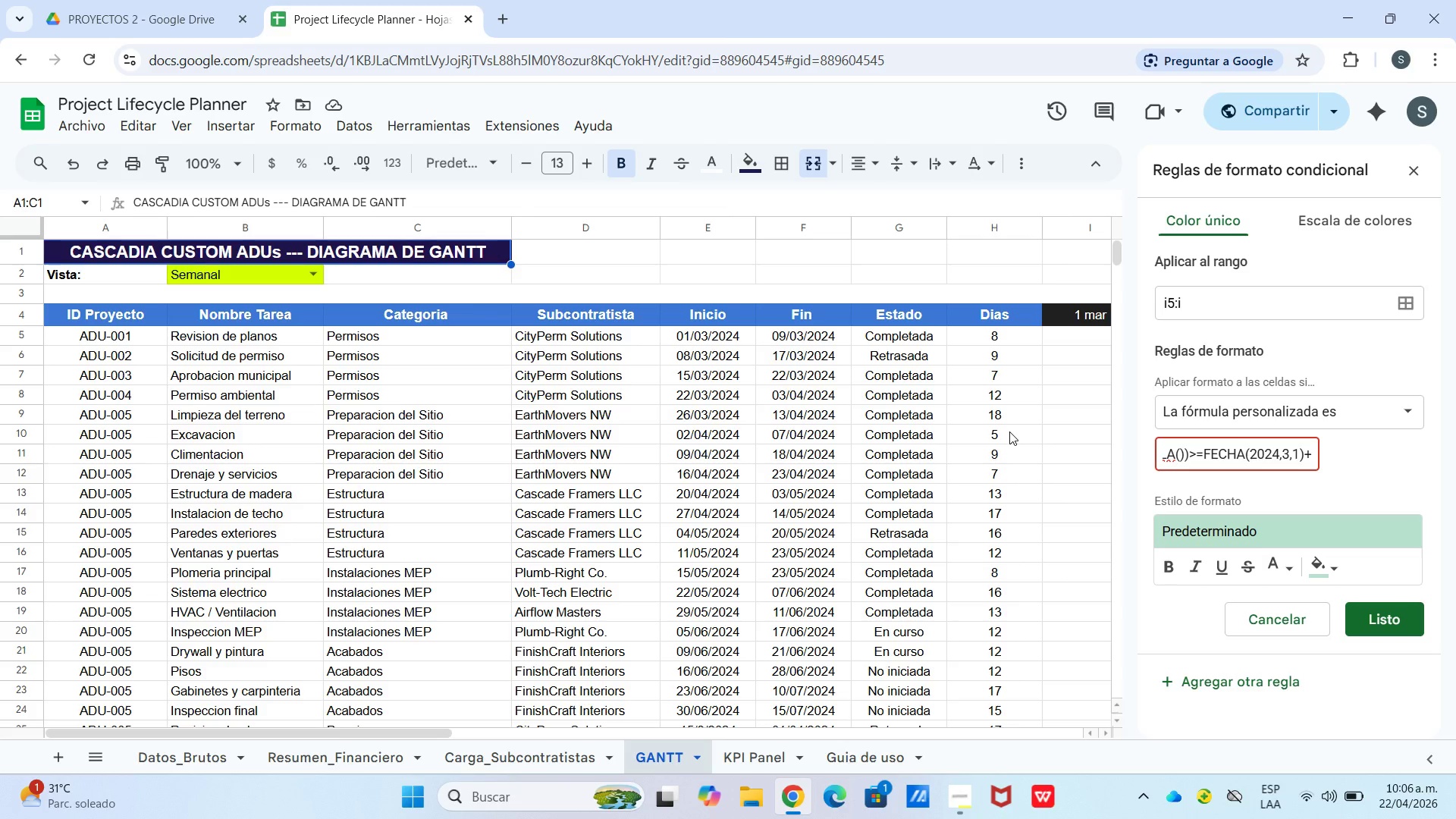 
key(Numpad0)
 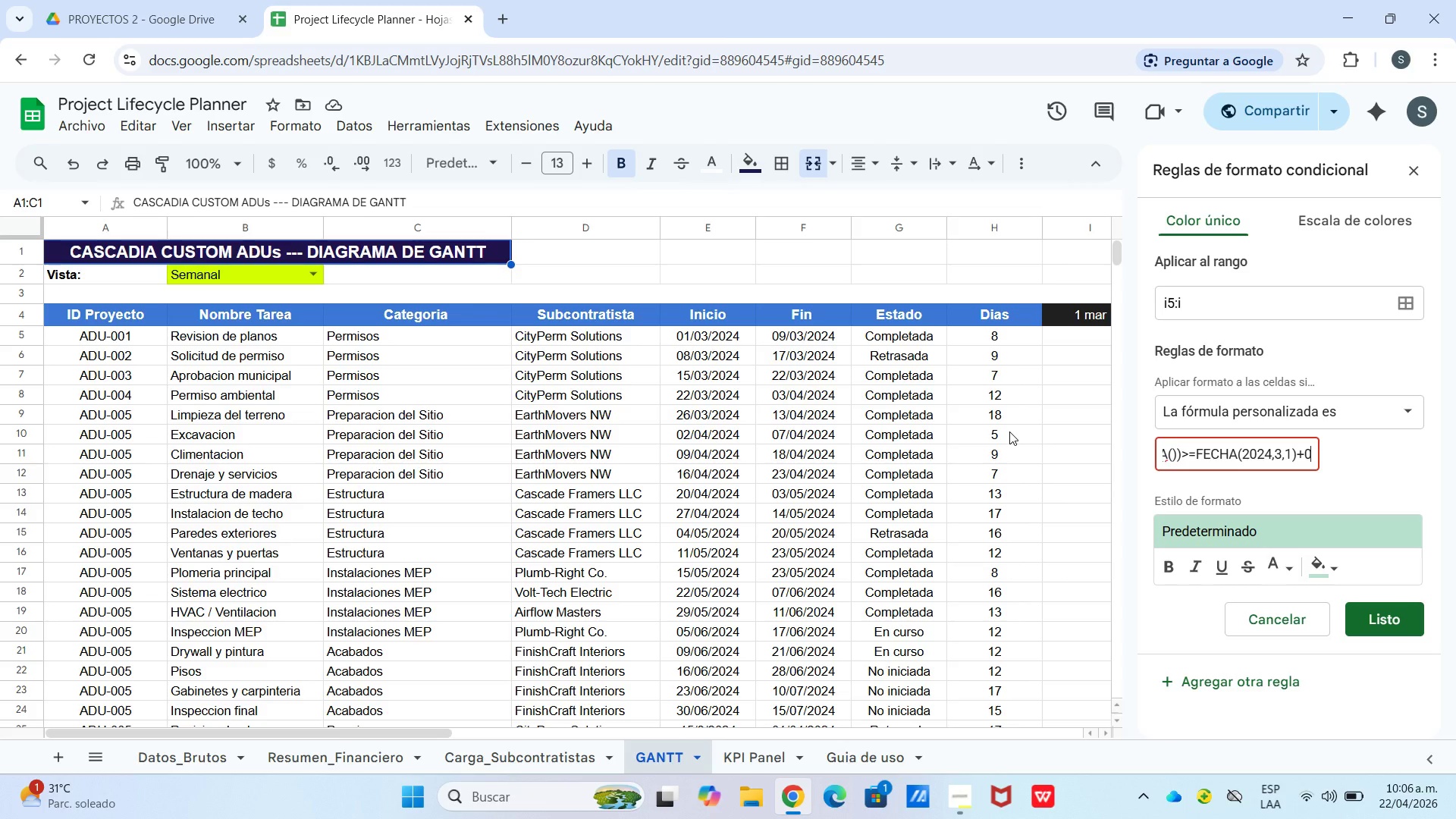 
key(Shift+9)
 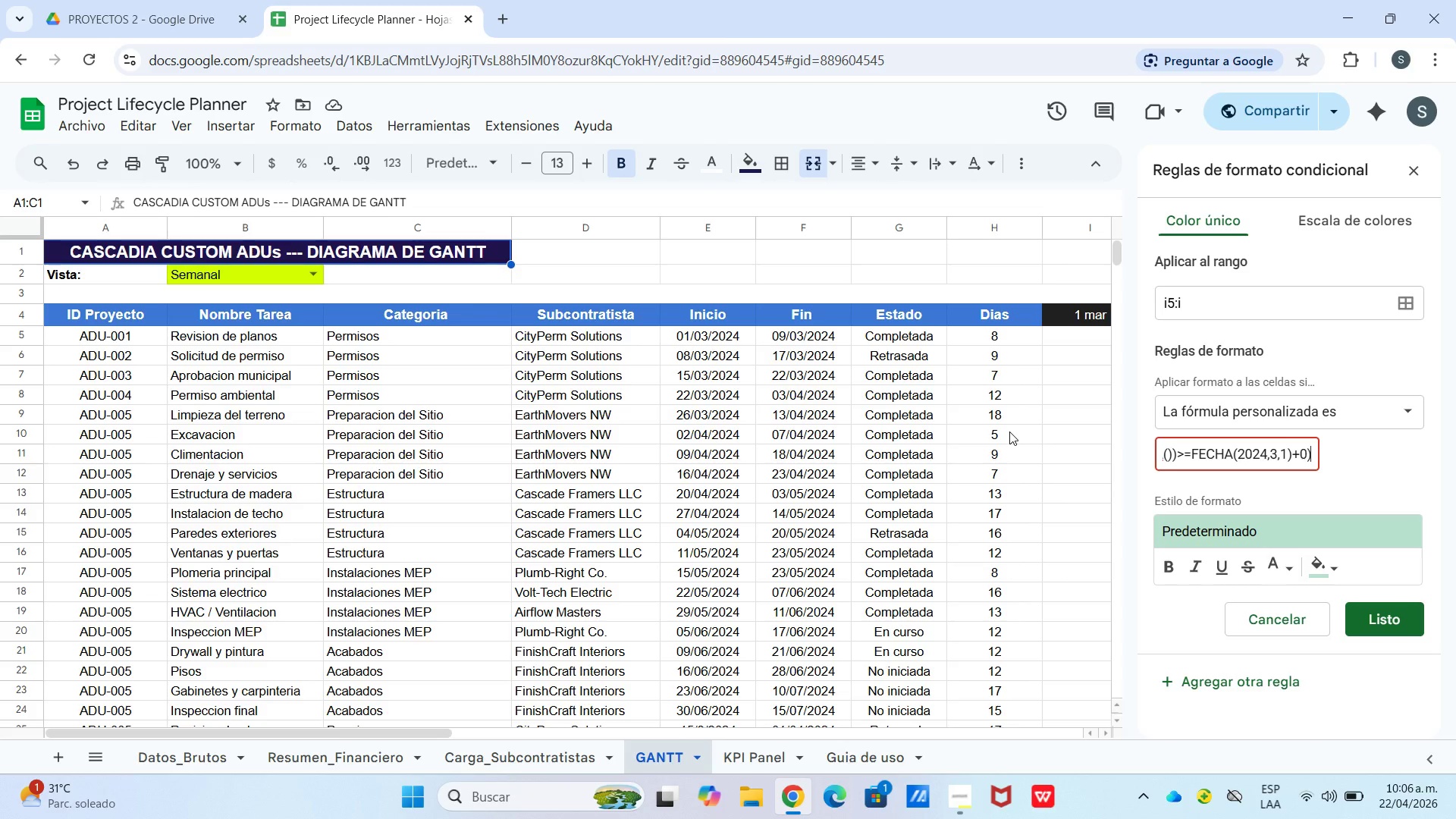 
wait(9.11)
 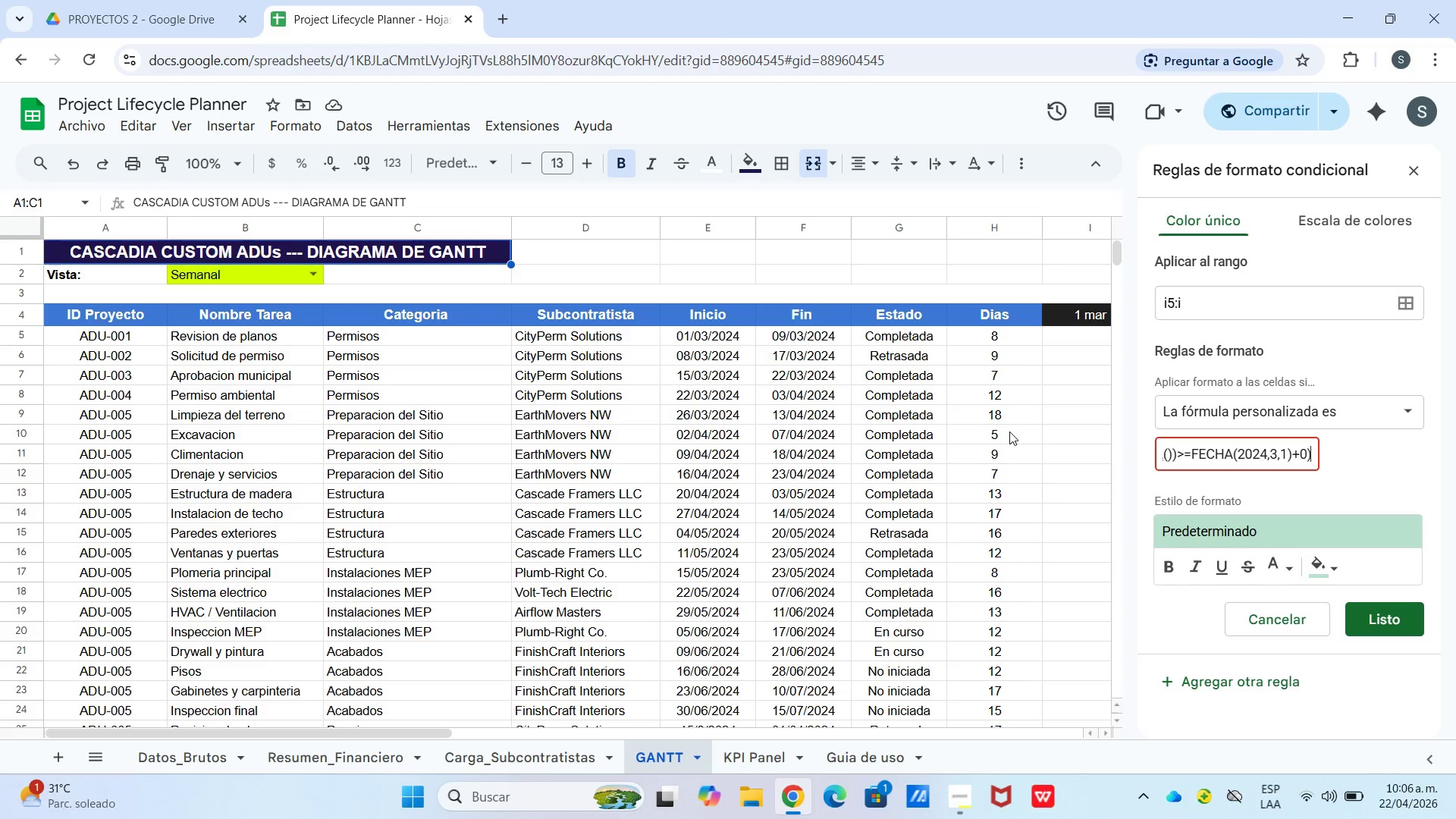 
left_click([1339, 558])
 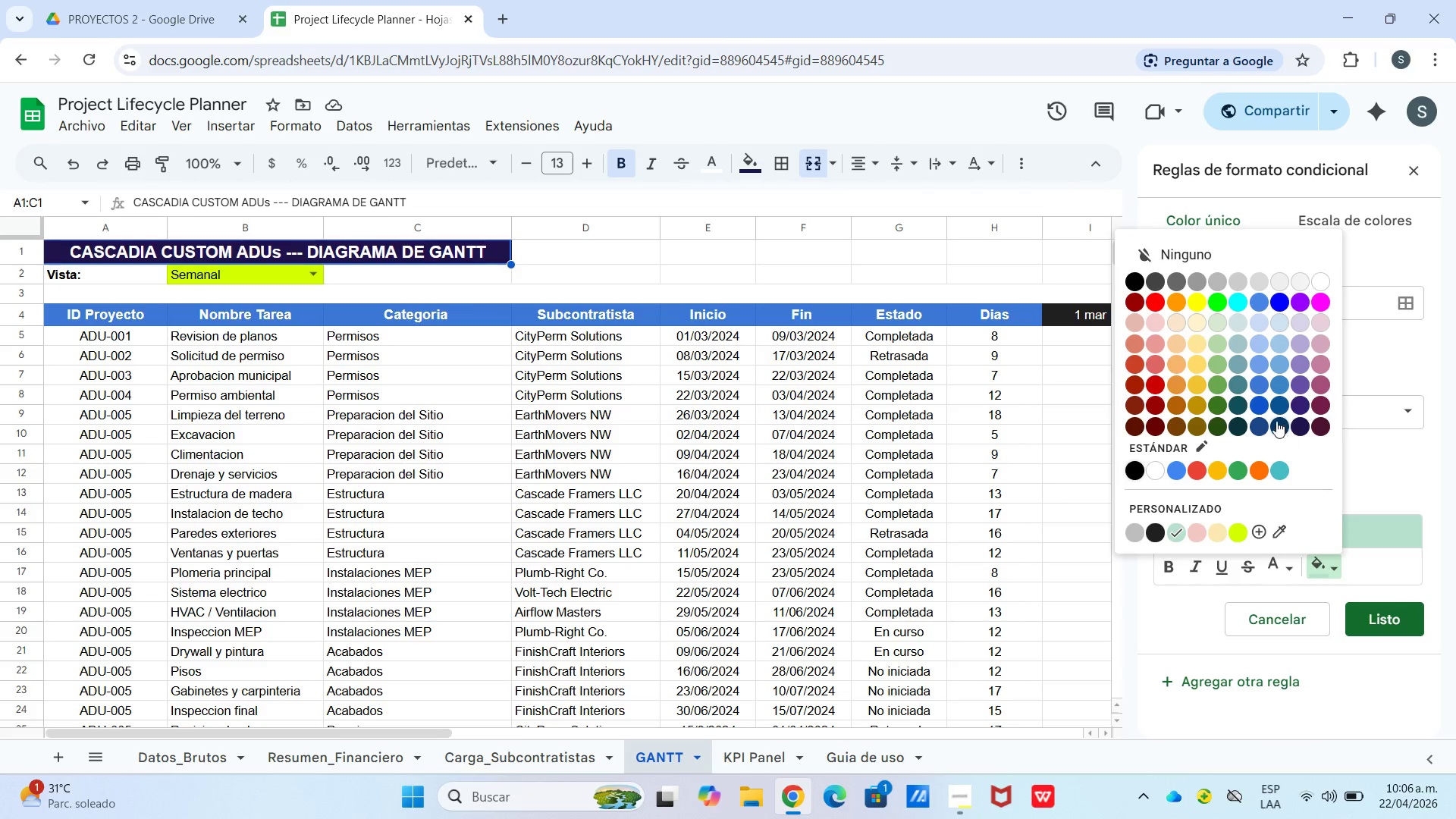 
left_click([1258, 406])
 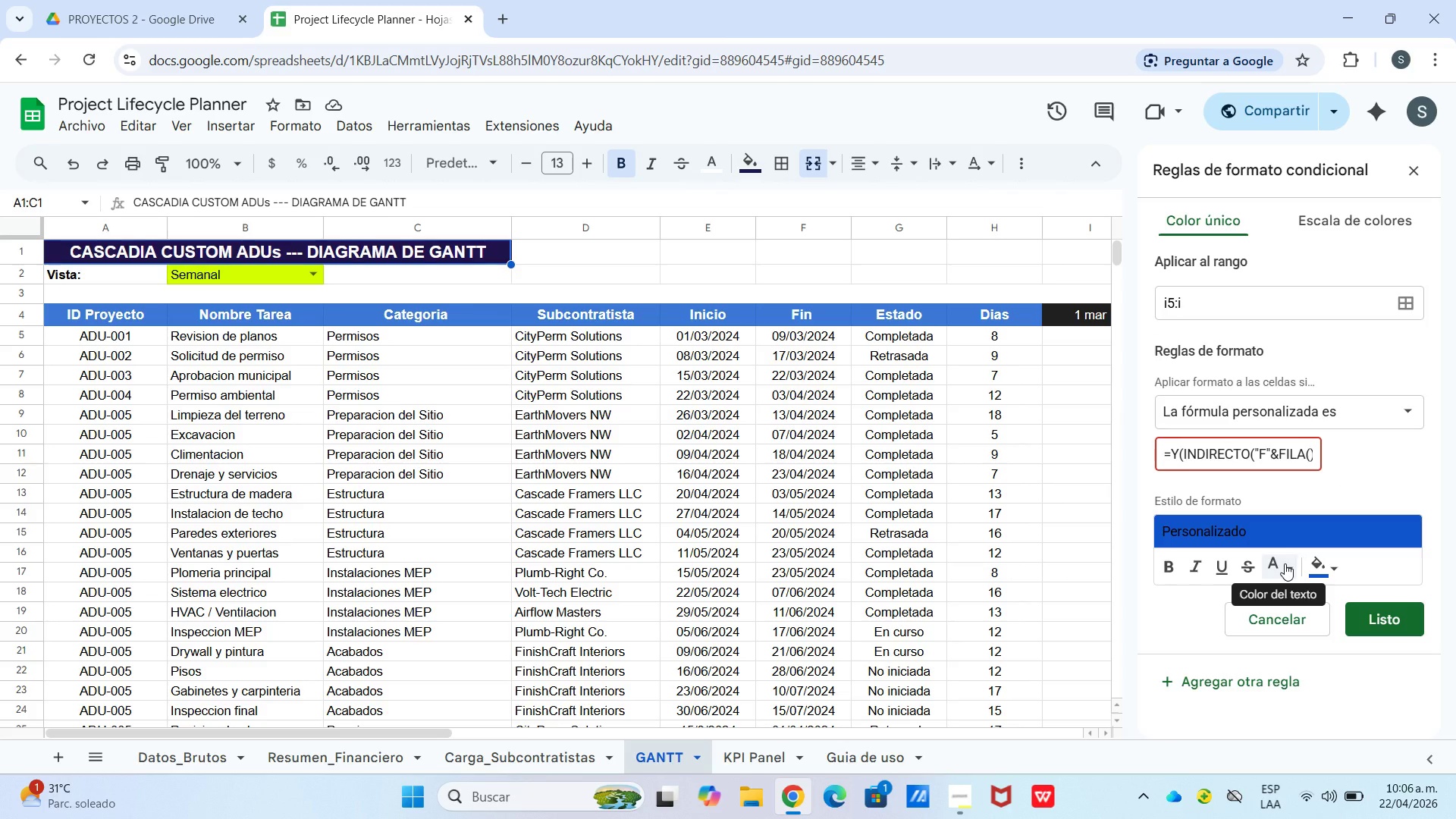 
wait(5.05)
 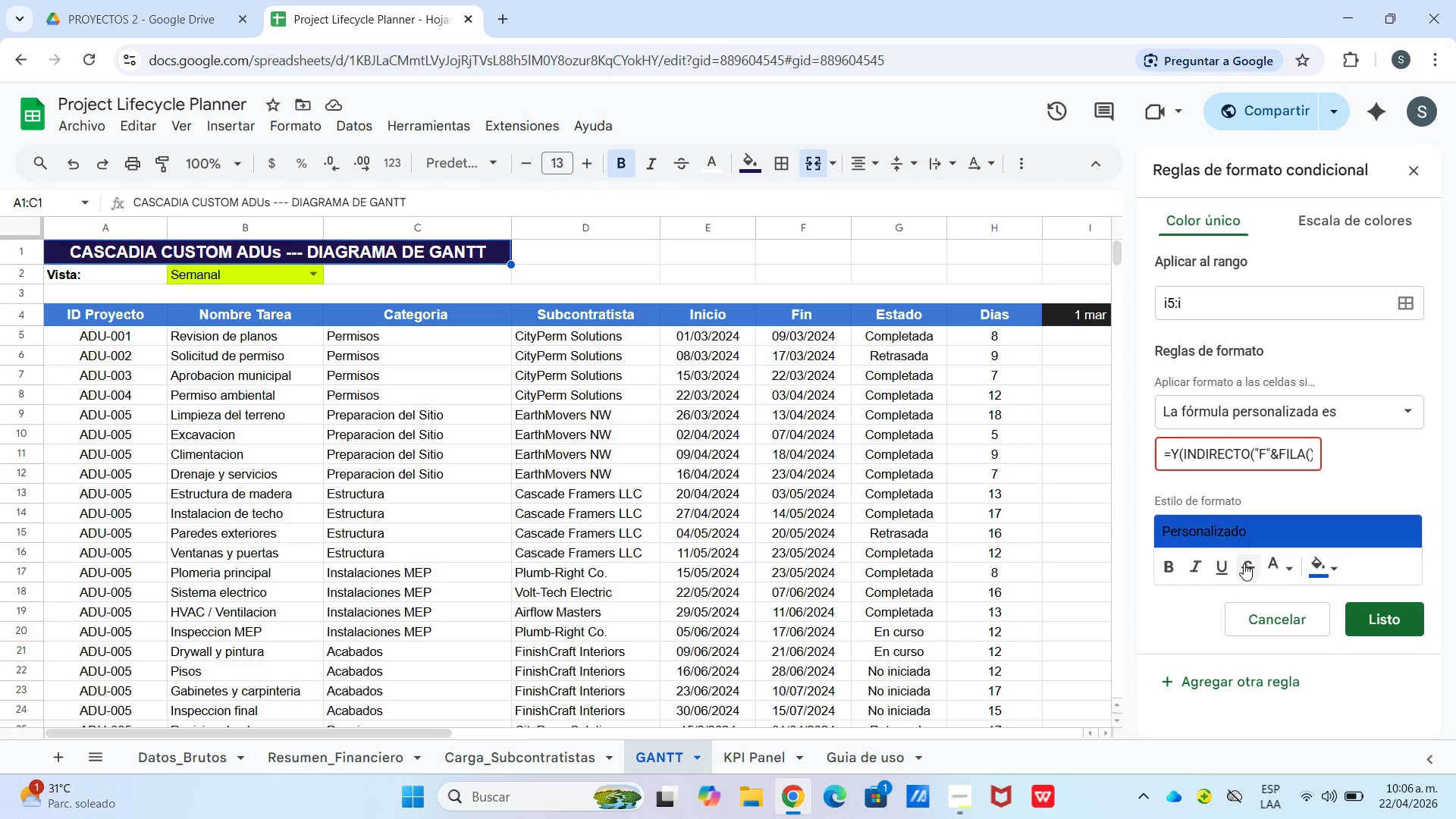 
left_click([1285, 563])
 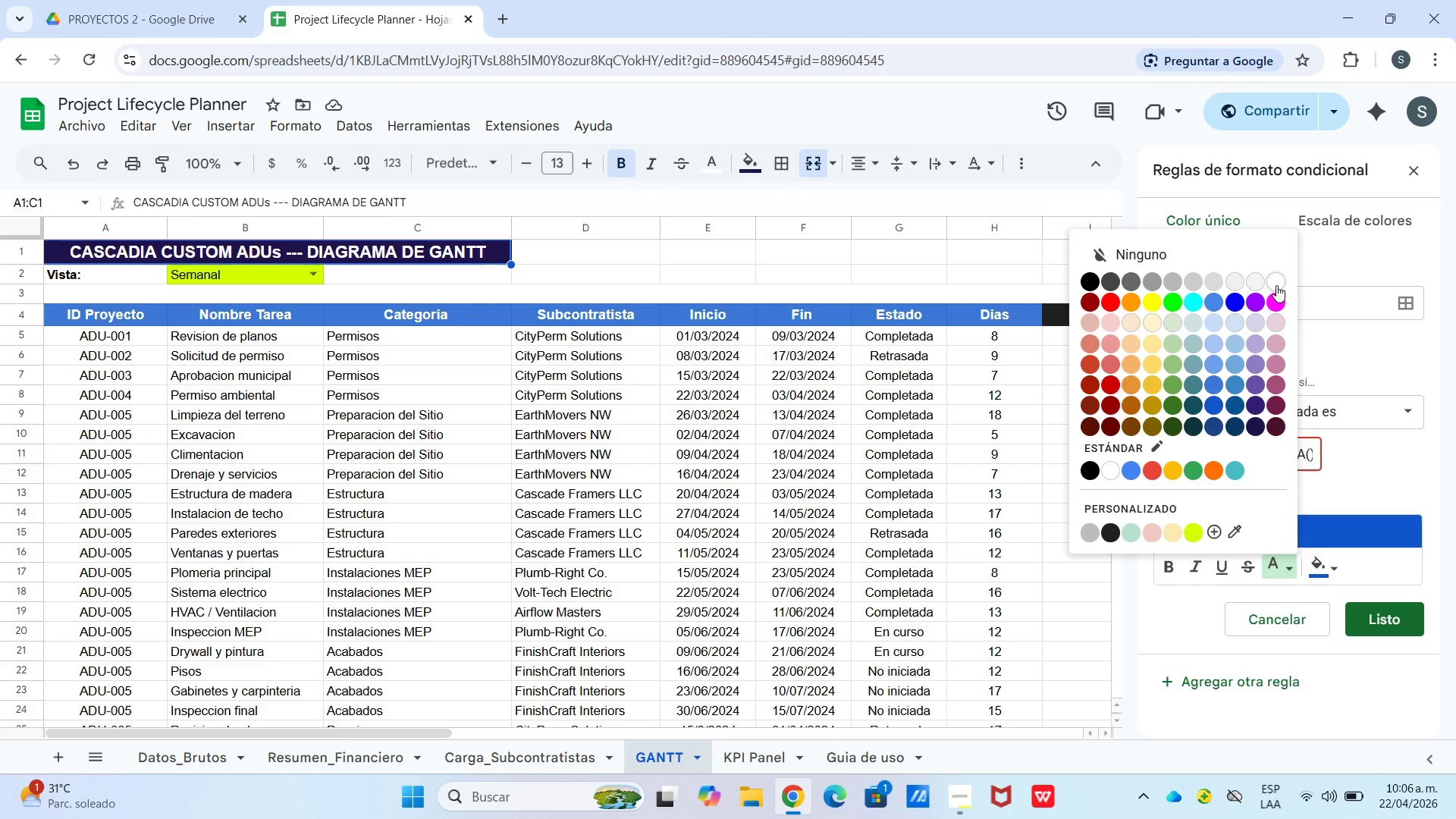 
left_click([1393, 491])
 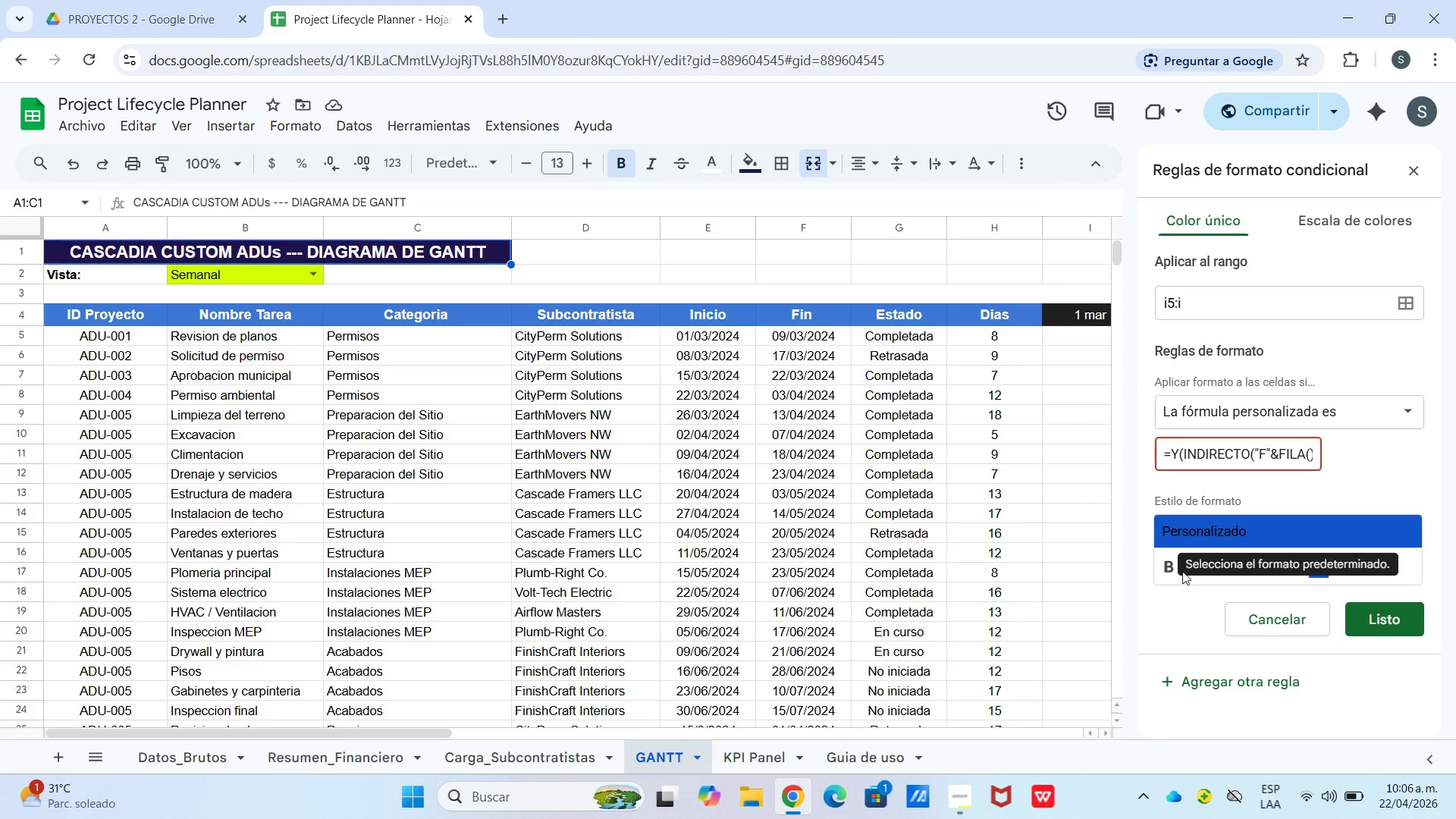 
left_click([1181, 572])
 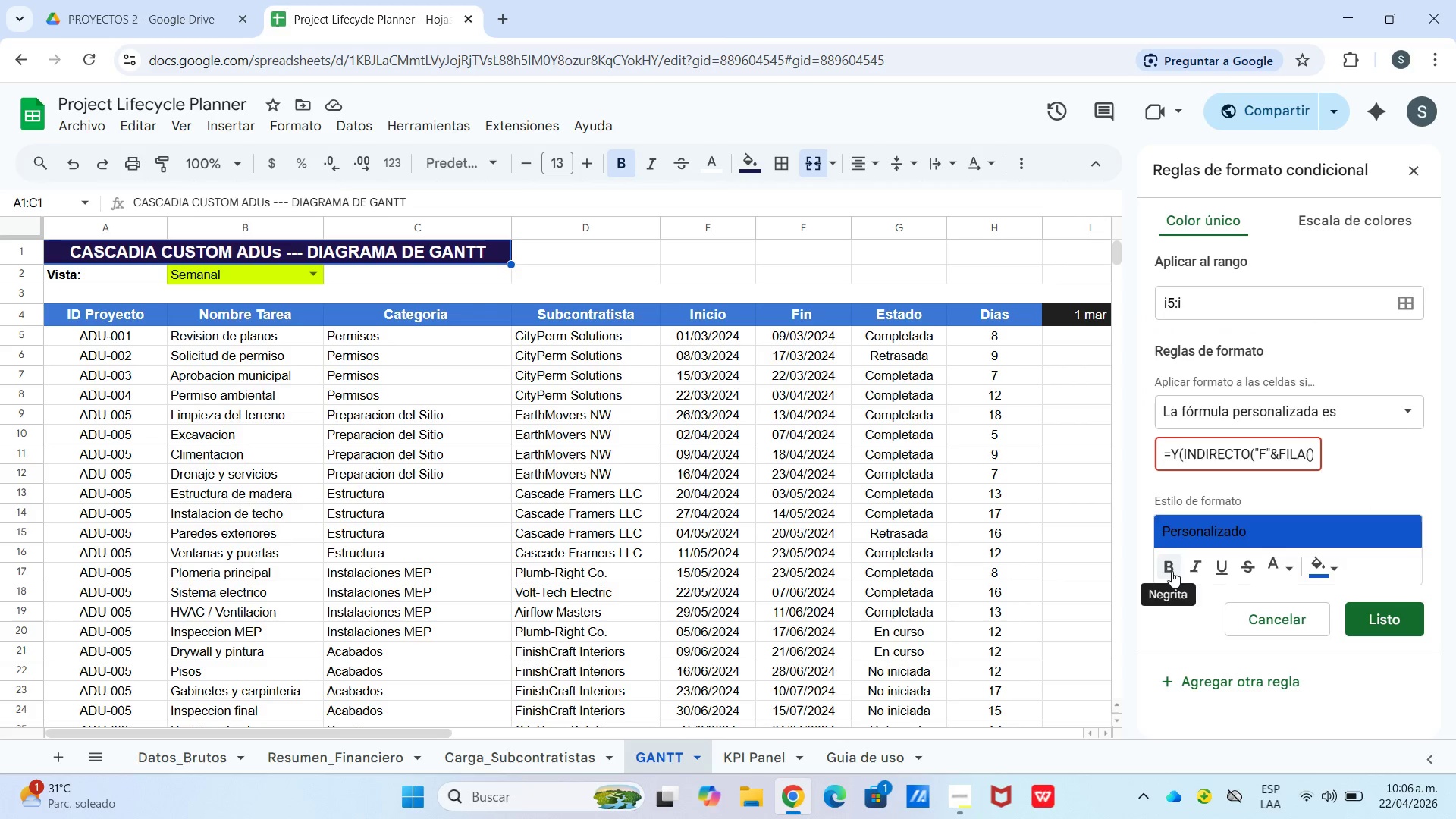 
left_click([1172, 571])
 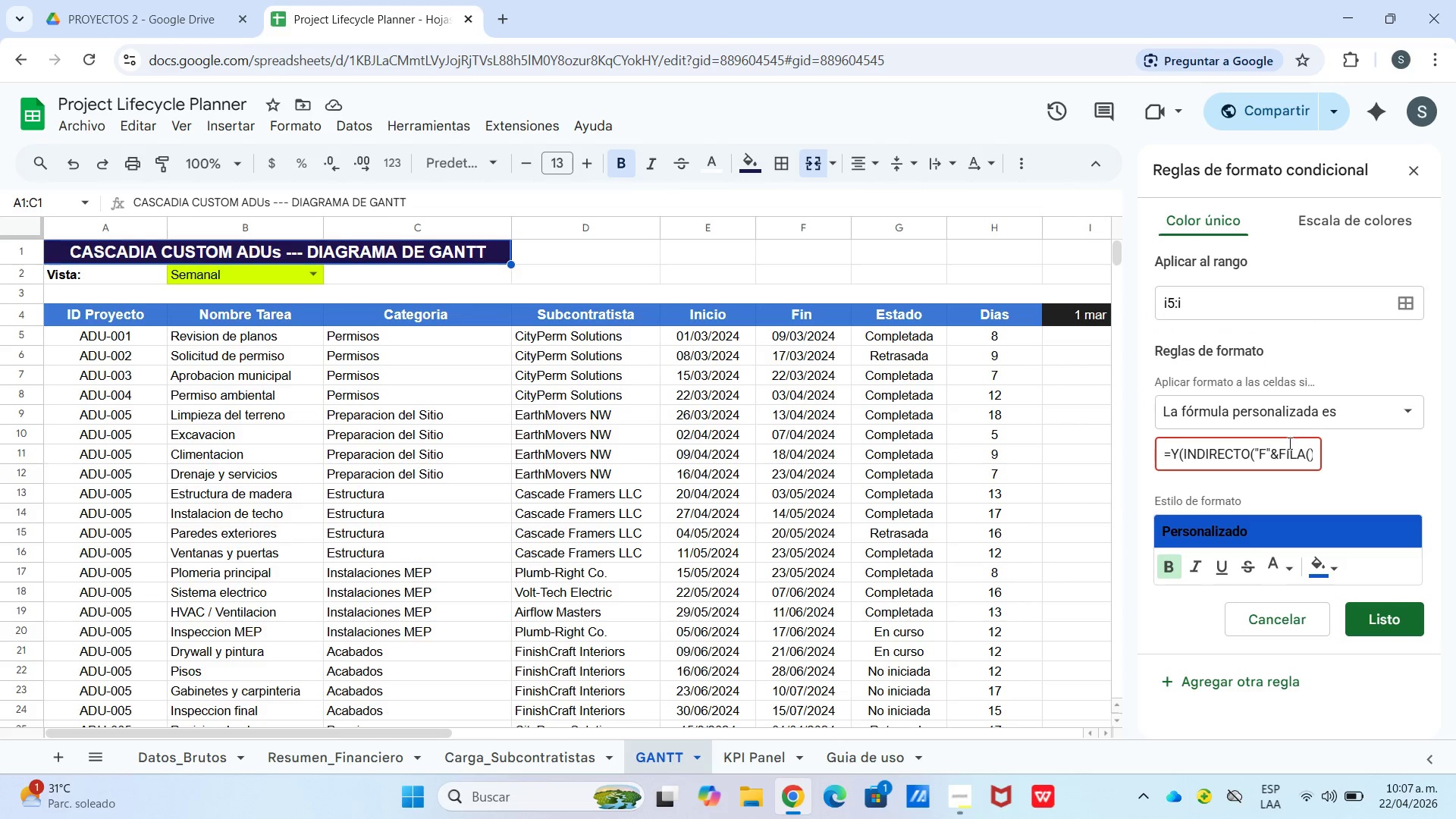 
left_click([1264, 451])
 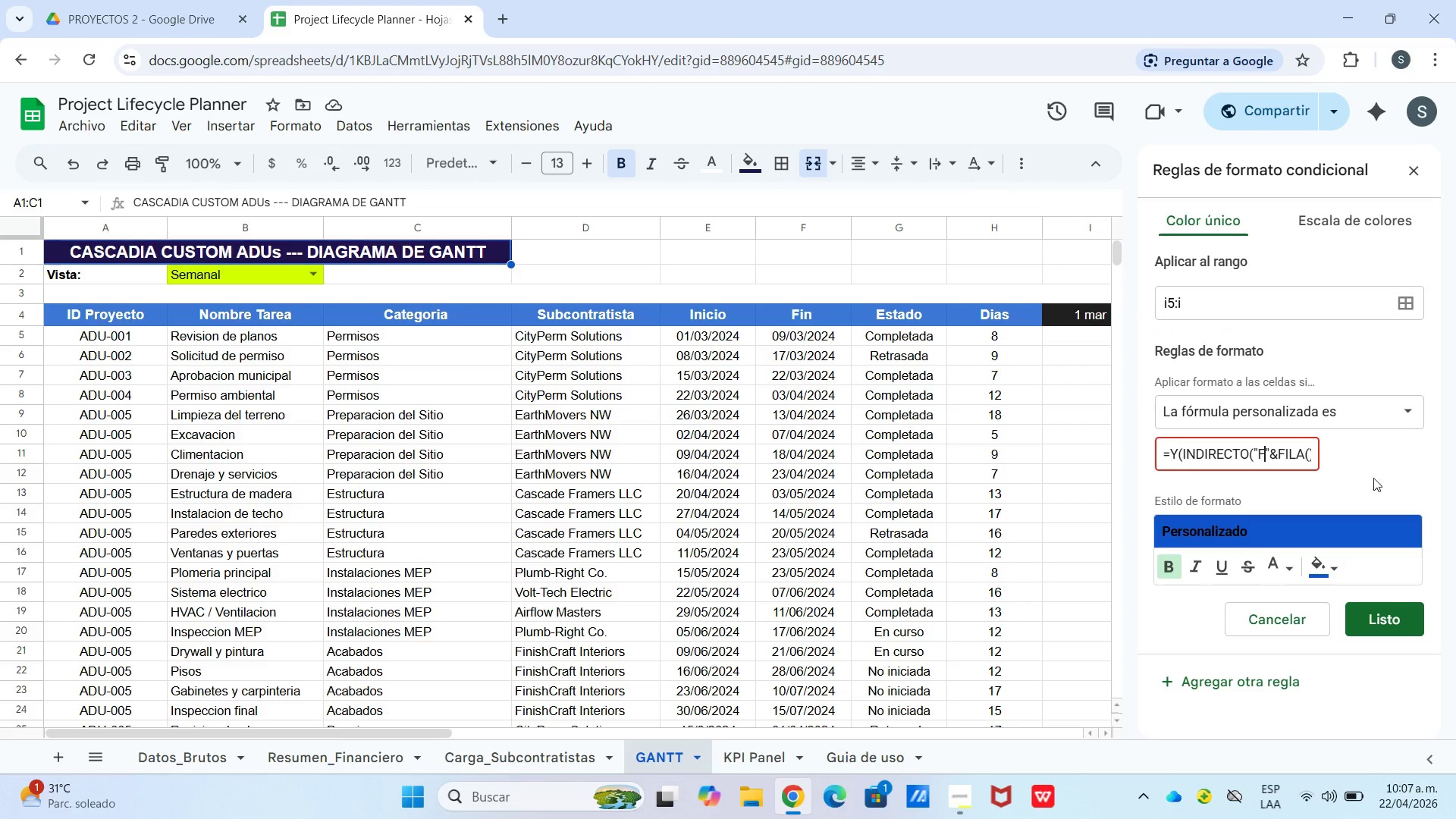 
left_click([1382, 482])
 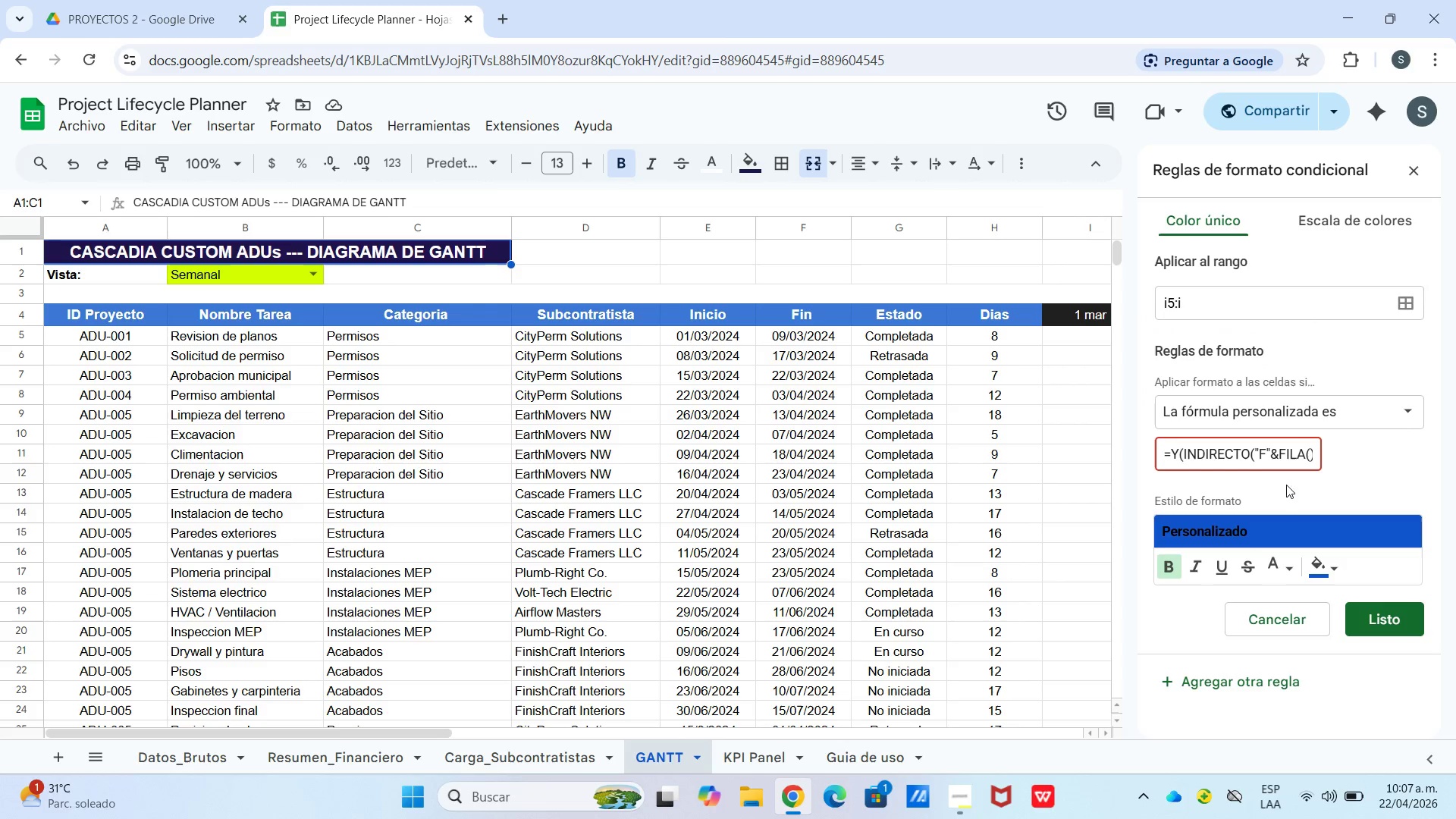 
left_click([1277, 454])
 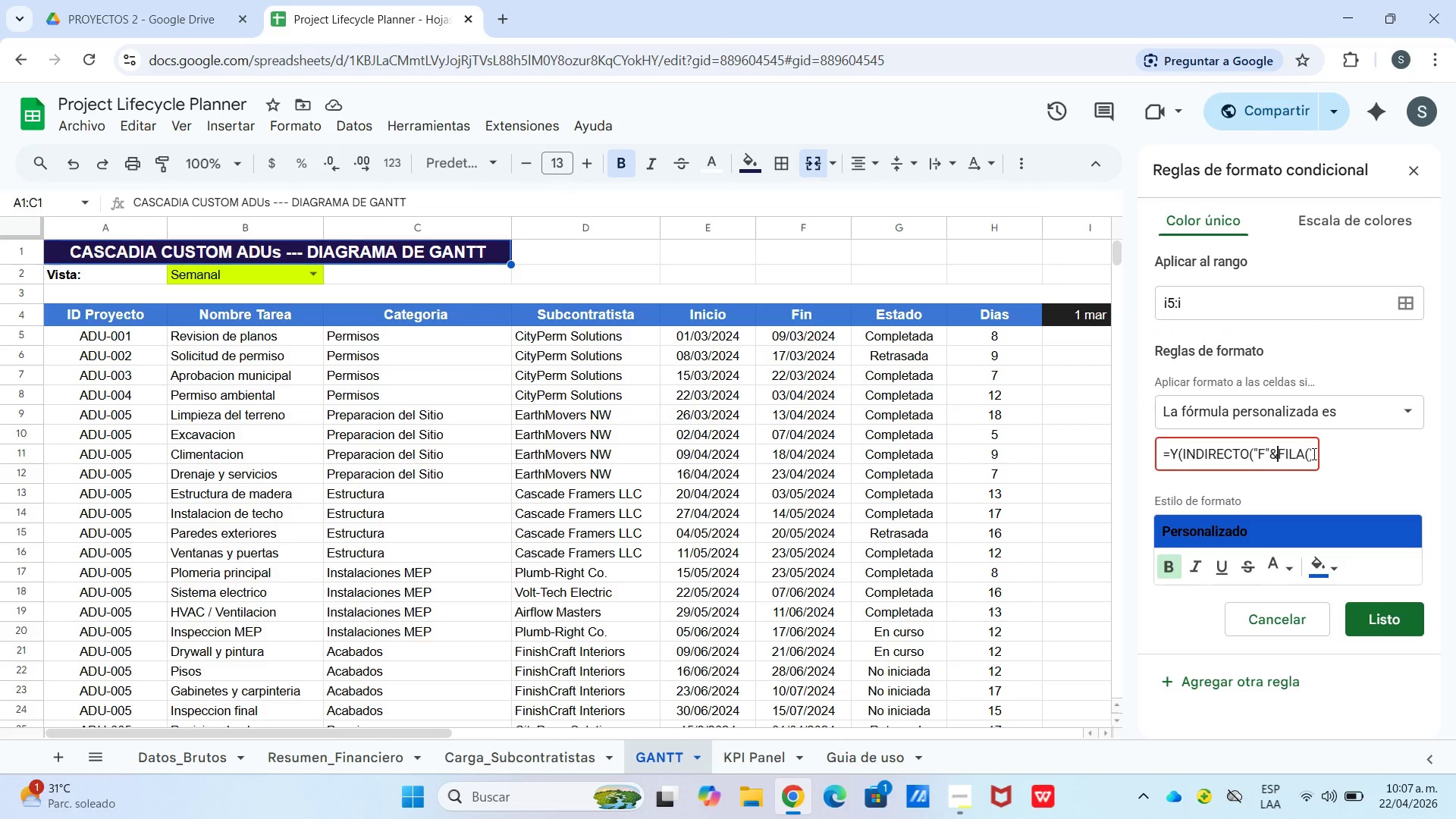 
left_click_drag(start_coordinate=[1316, 453], to_coordinate=[1351, 454])
 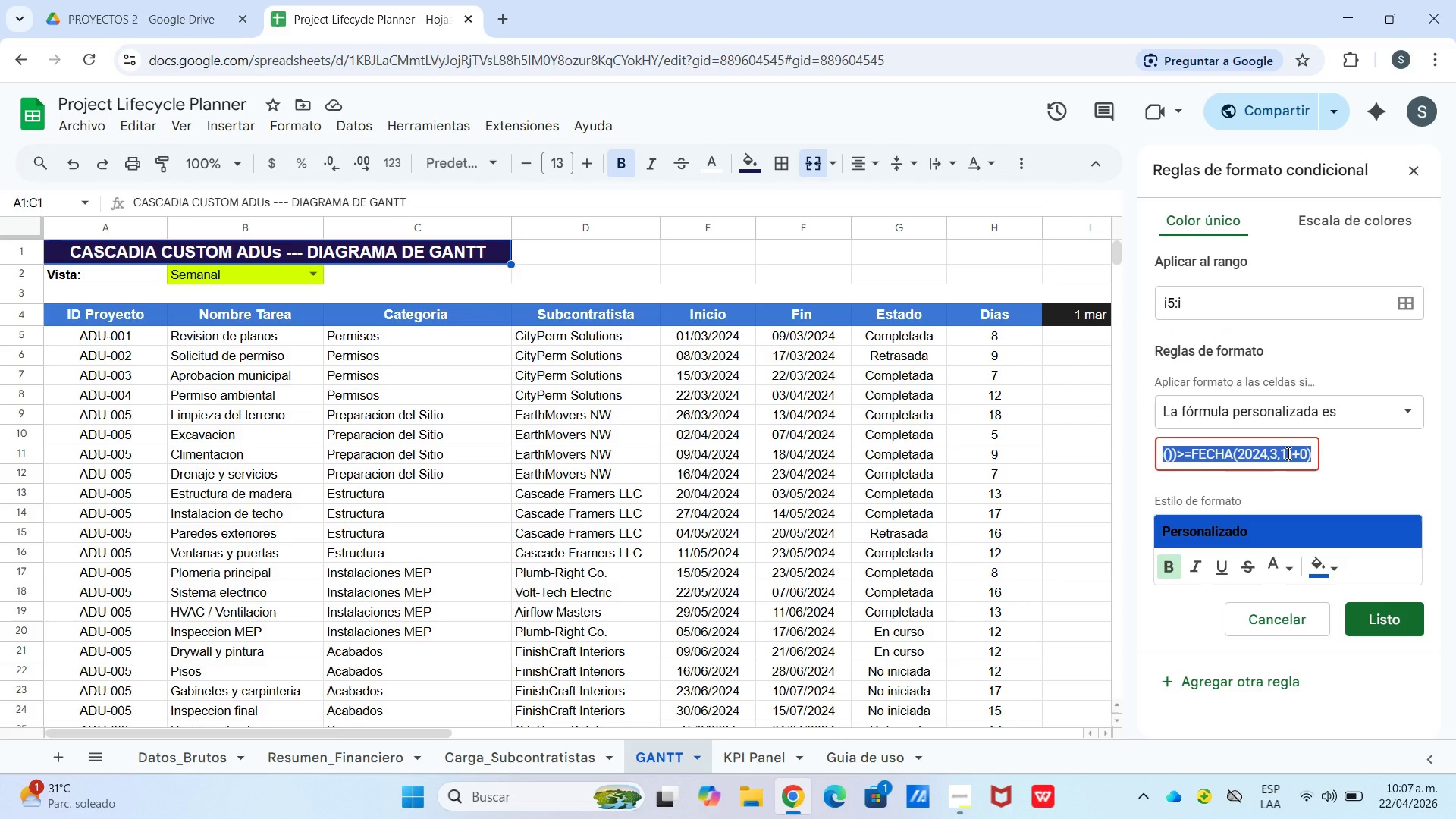 
left_click([1287, 453])
 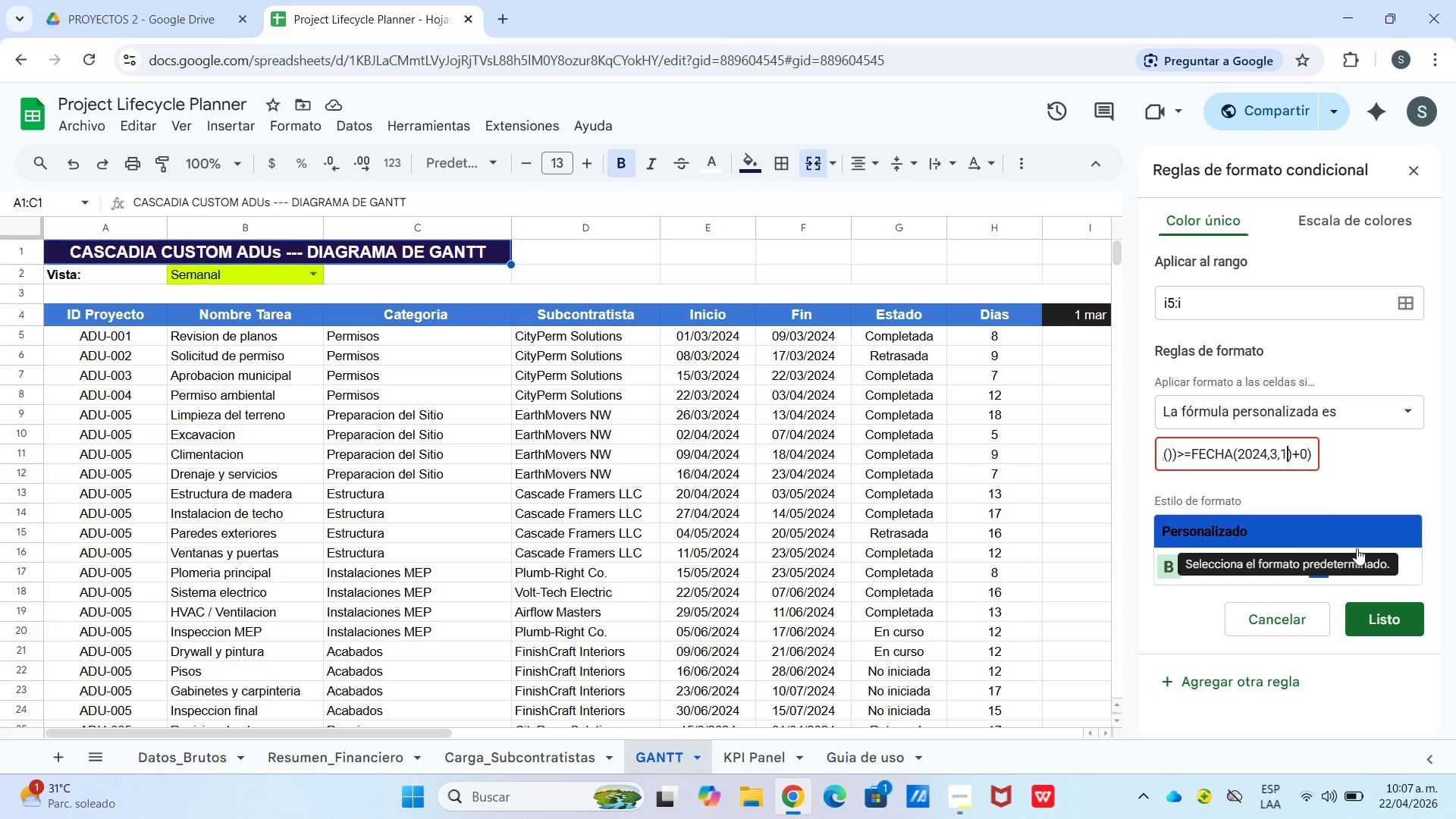 
left_click([1390, 620])
 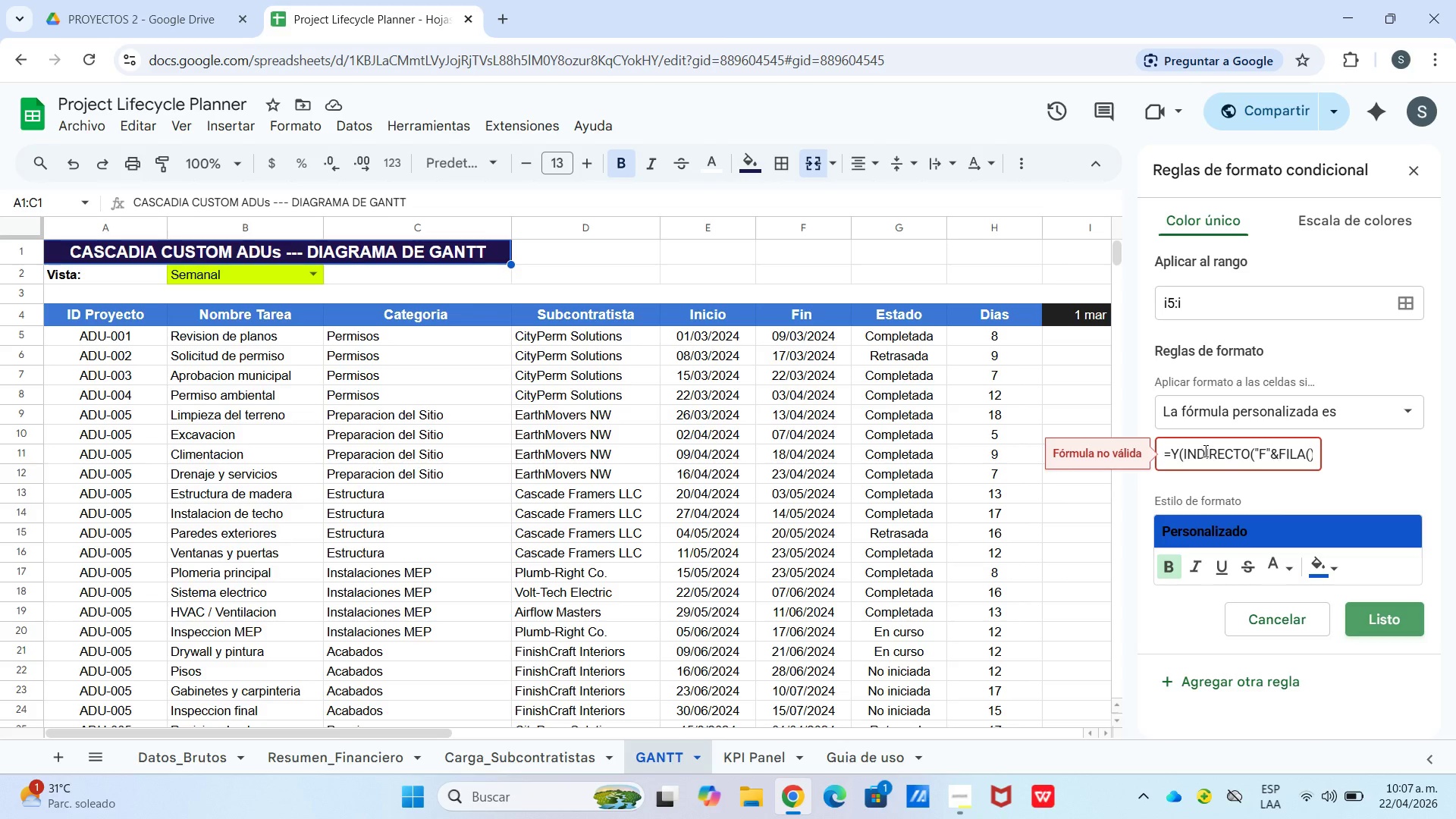 
left_click([1228, 459])
 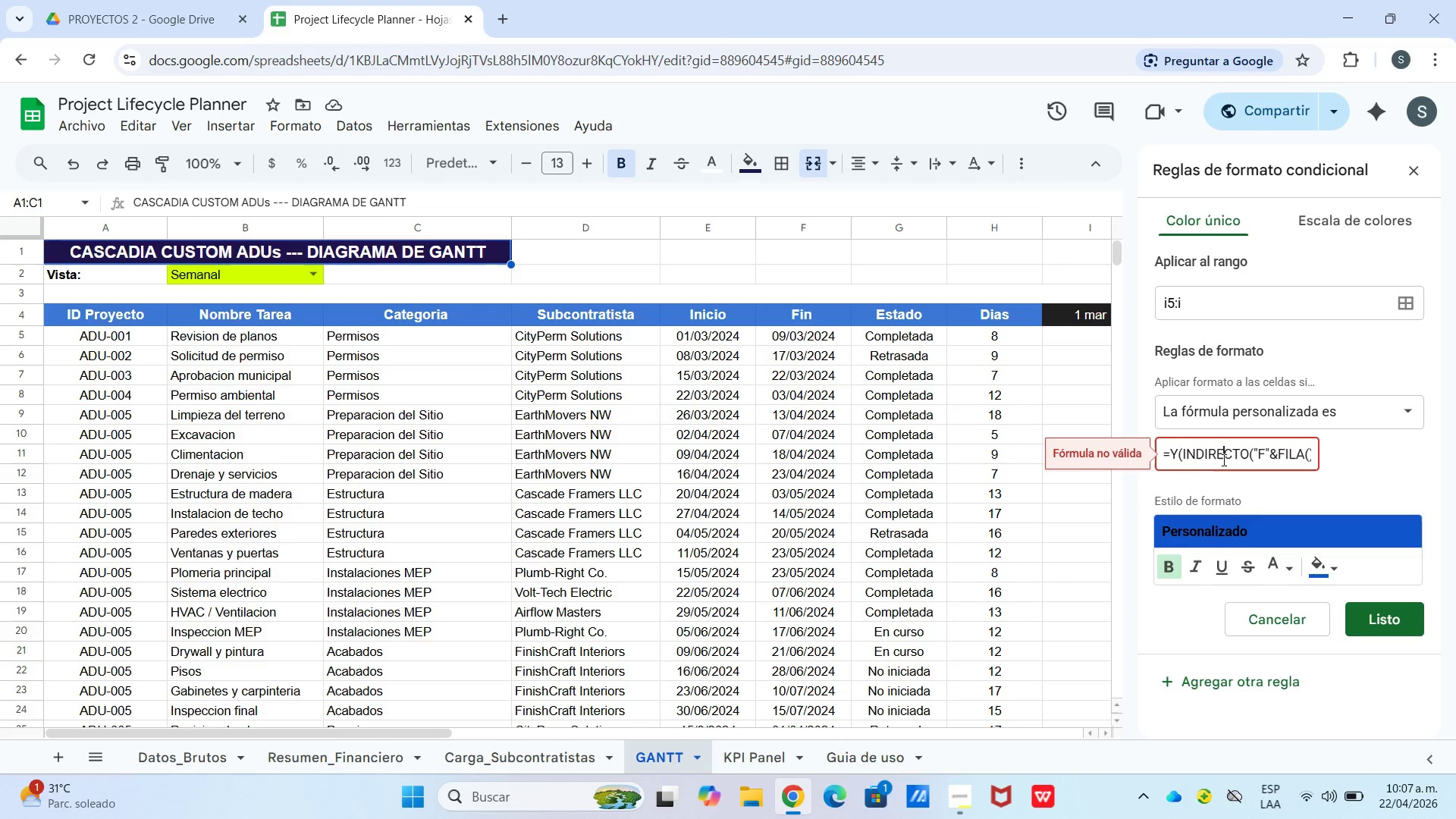 
left_click_drag(start_coordinate=[1222, 460], to_coordinate=[1163, 478])
 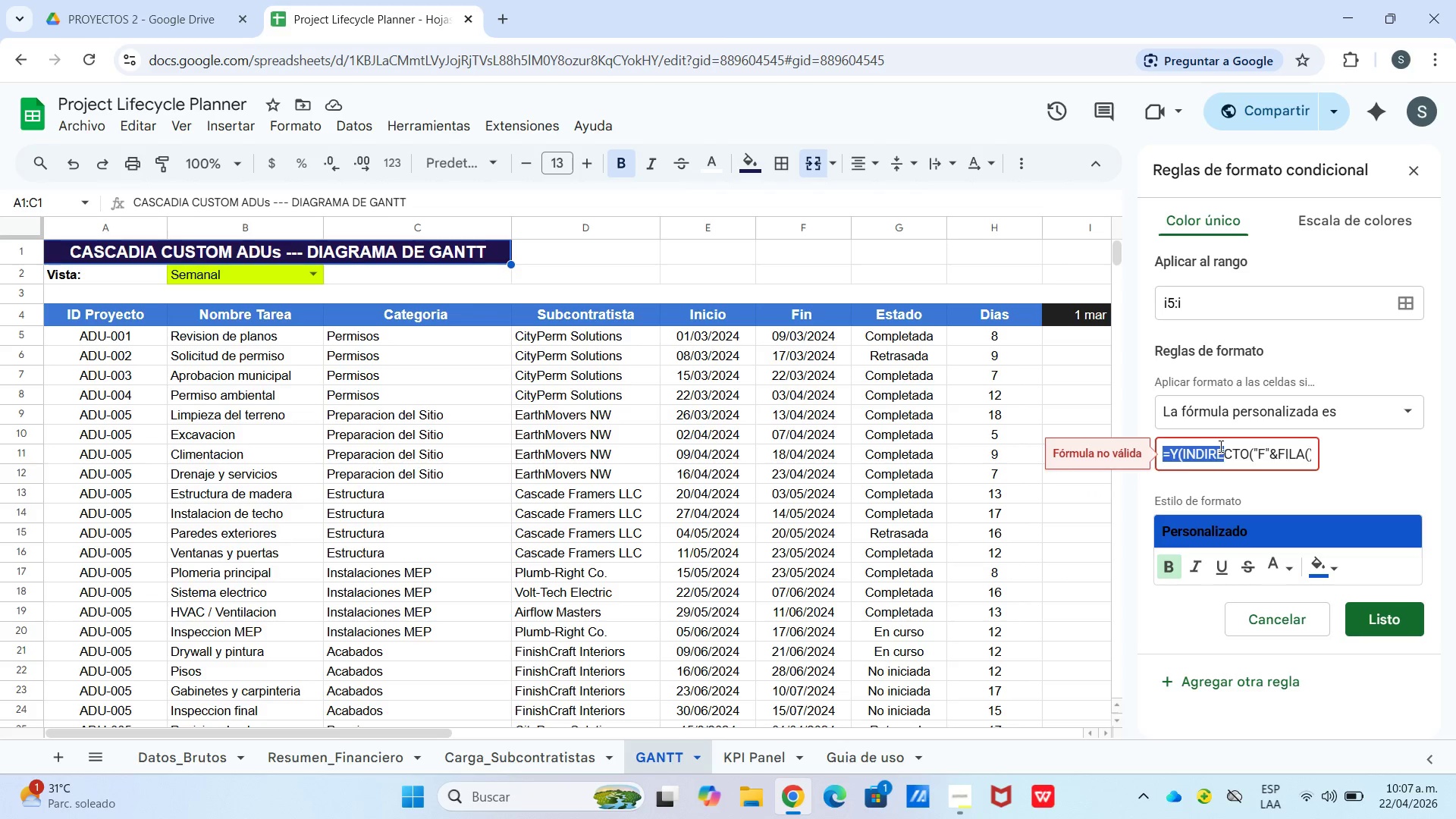 
left_click([1224, 450])
 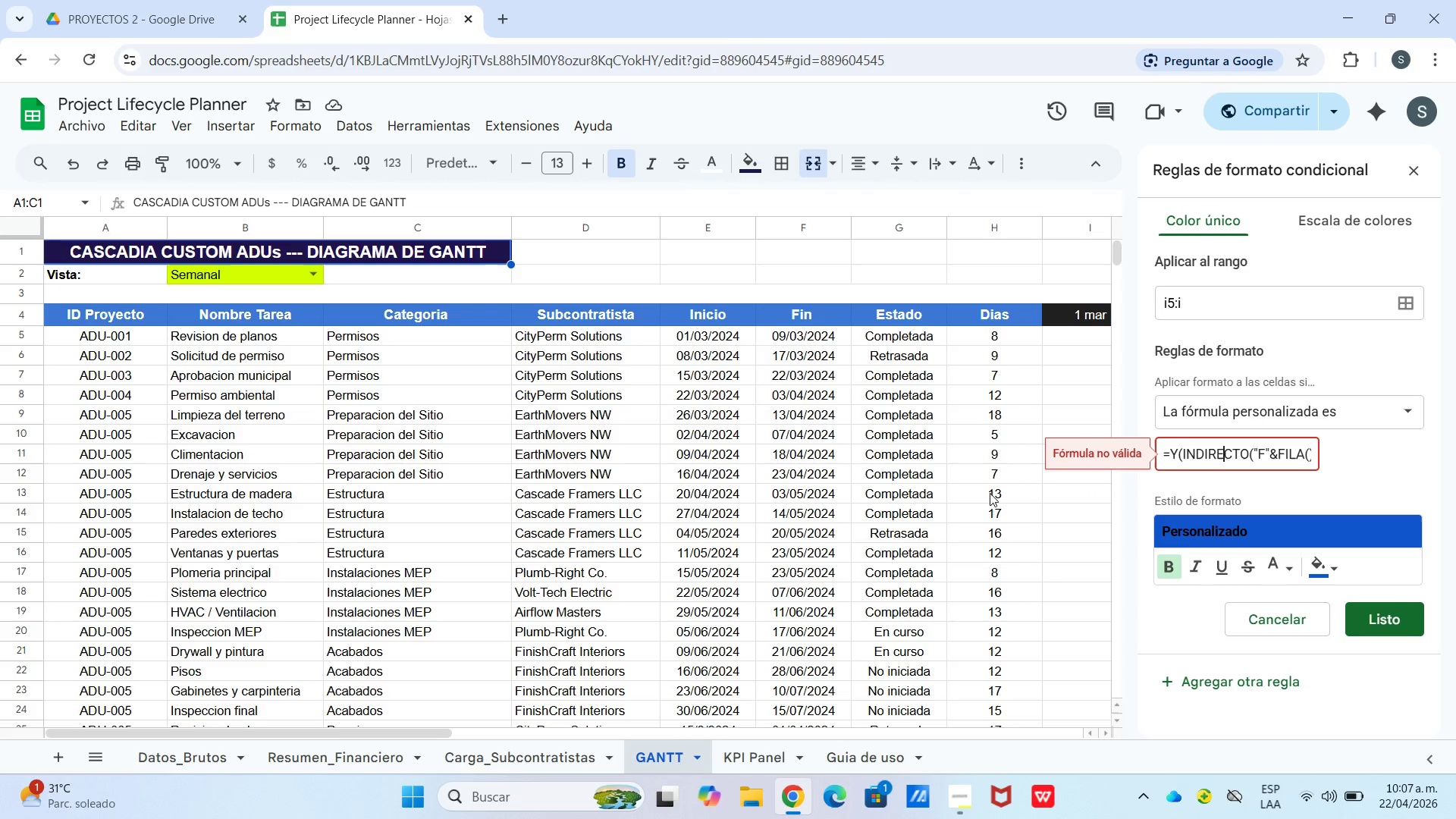 
wait(8.2)
 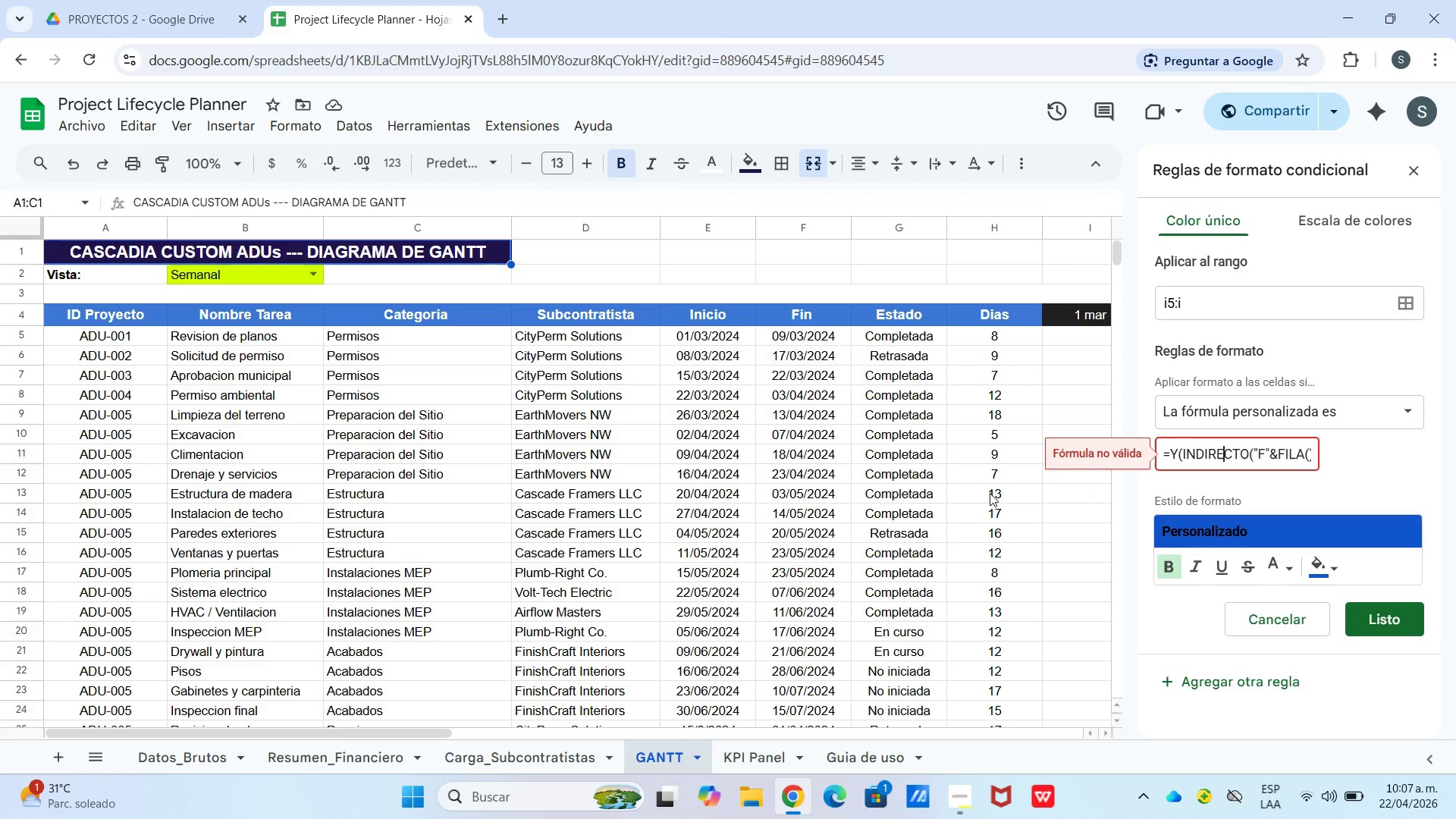 
left_click([1250, 469])
 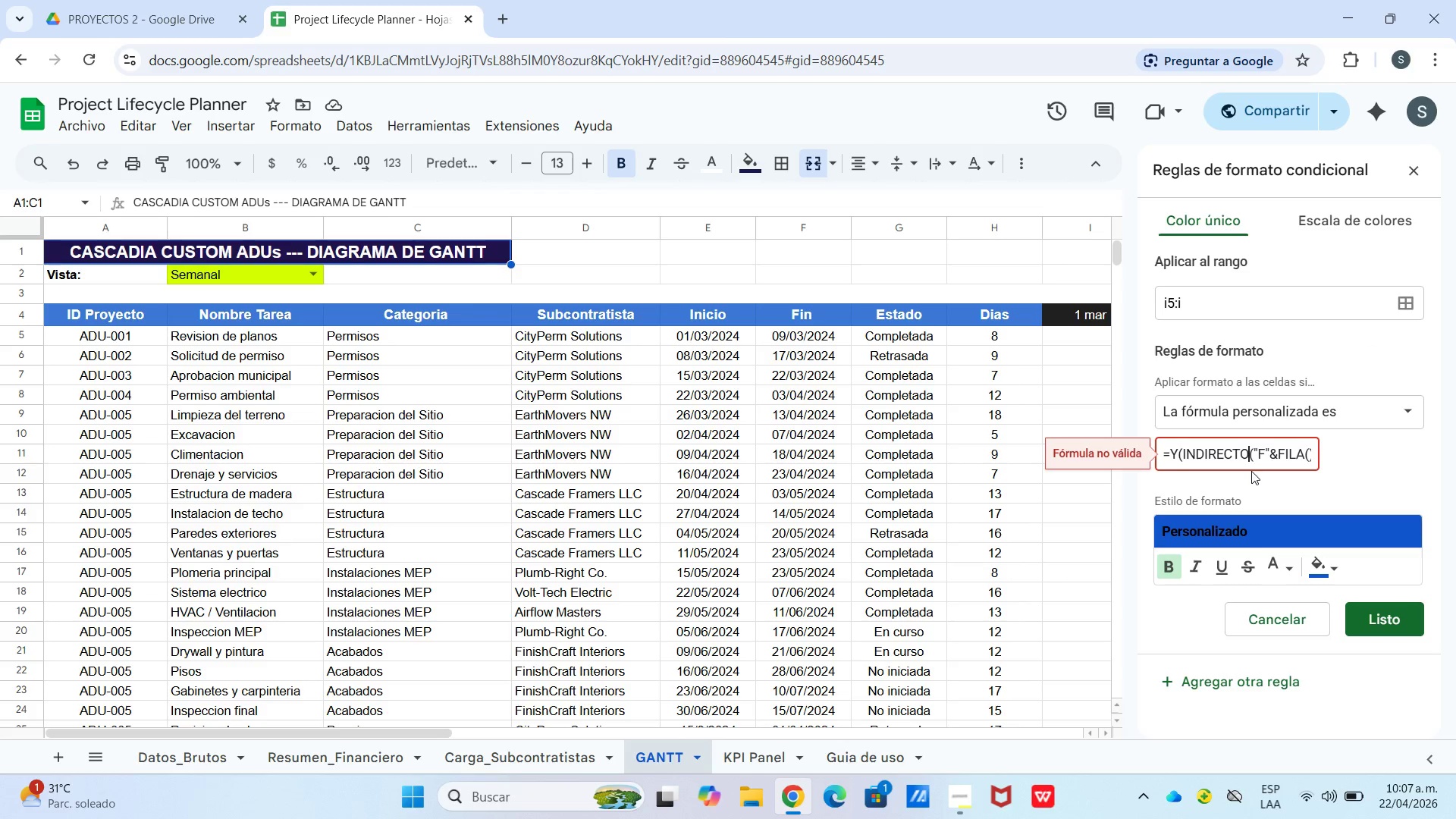 
left_click_drag(start_coordinate=[1276, 455], to_coordinate=[1062, 557])
 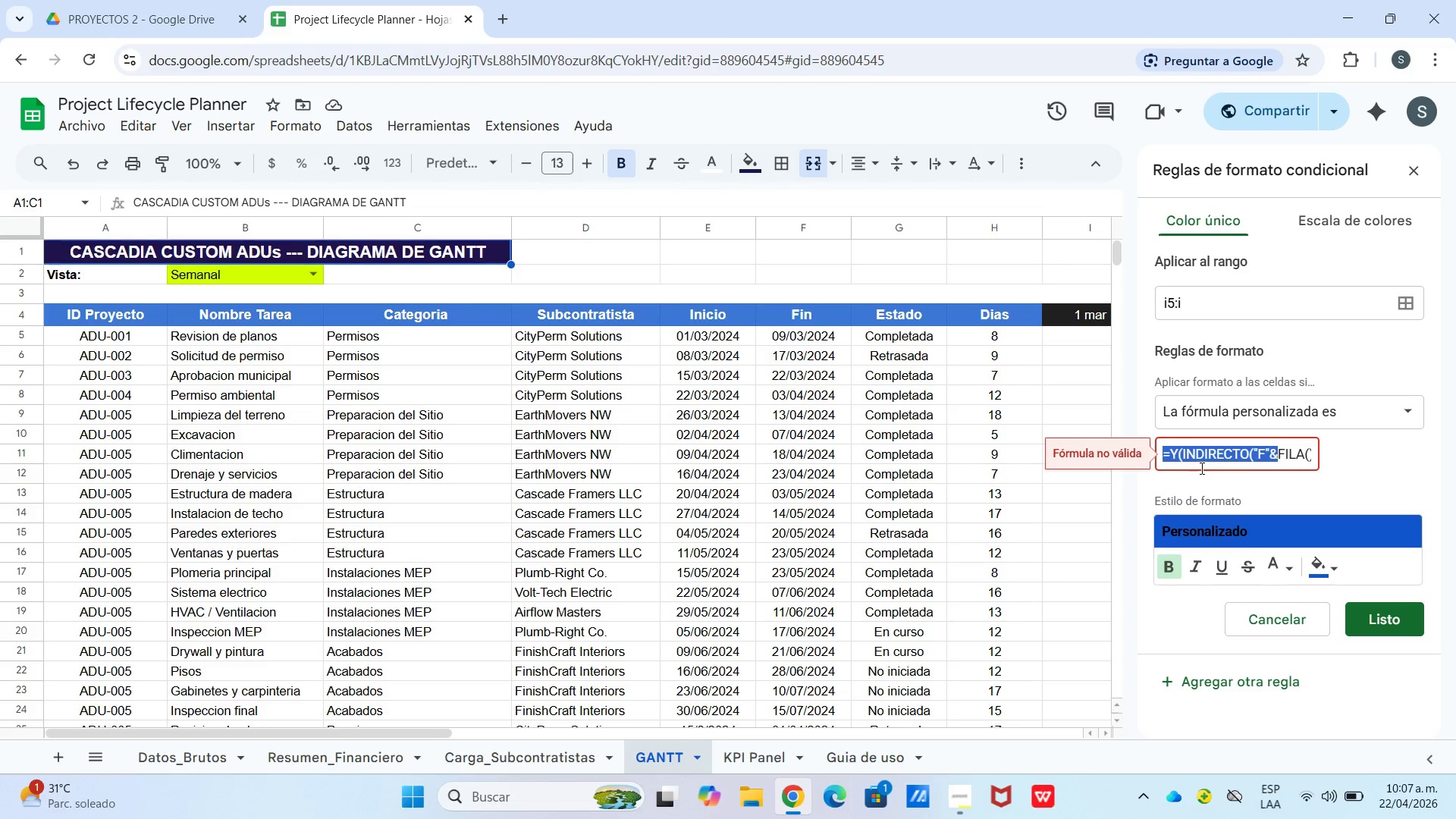 
left_click([1202, 468])
 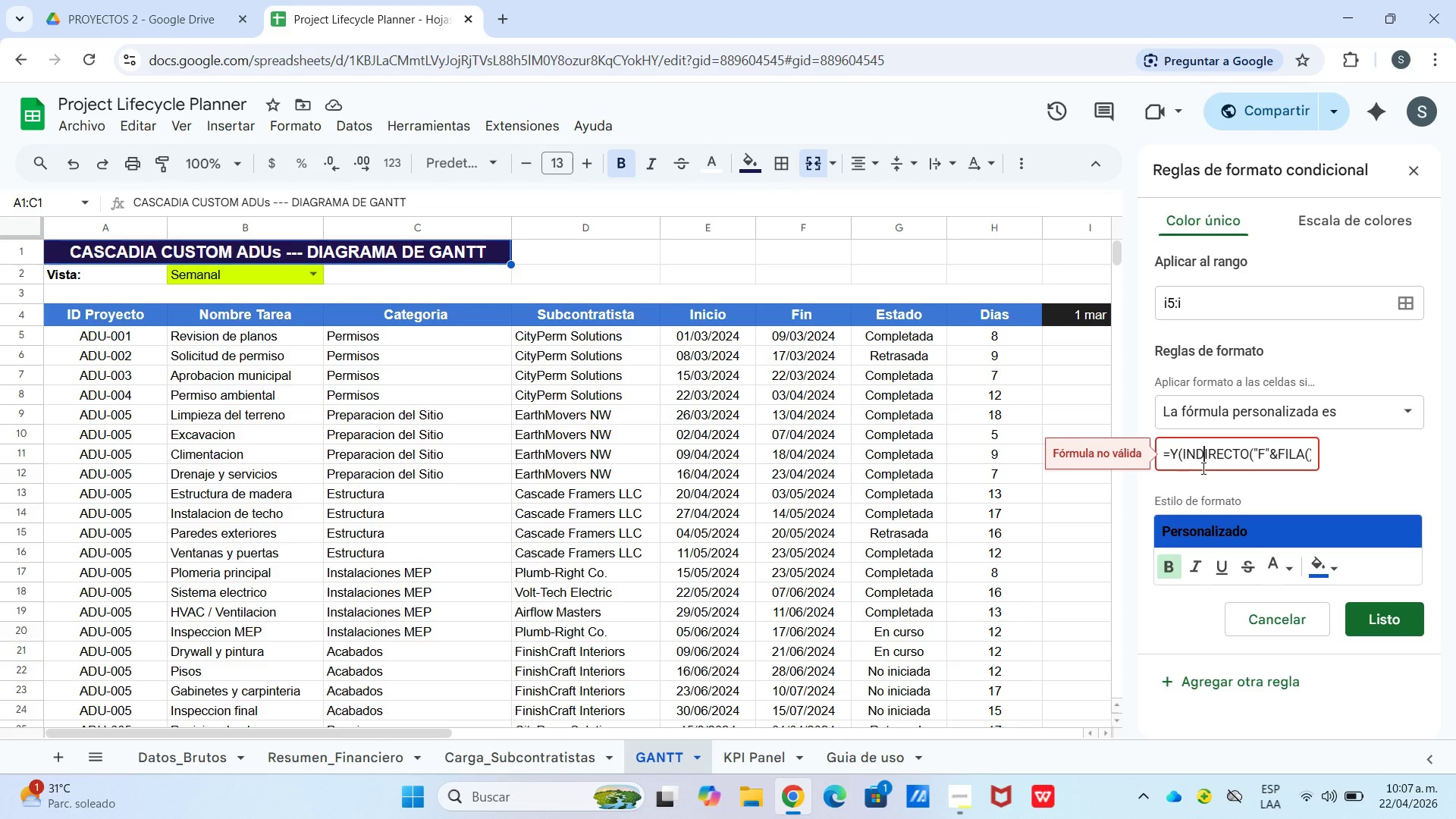 
left_click_drag(start_coordinate=[1202, 468], to_coordinate=[1159, 523])
 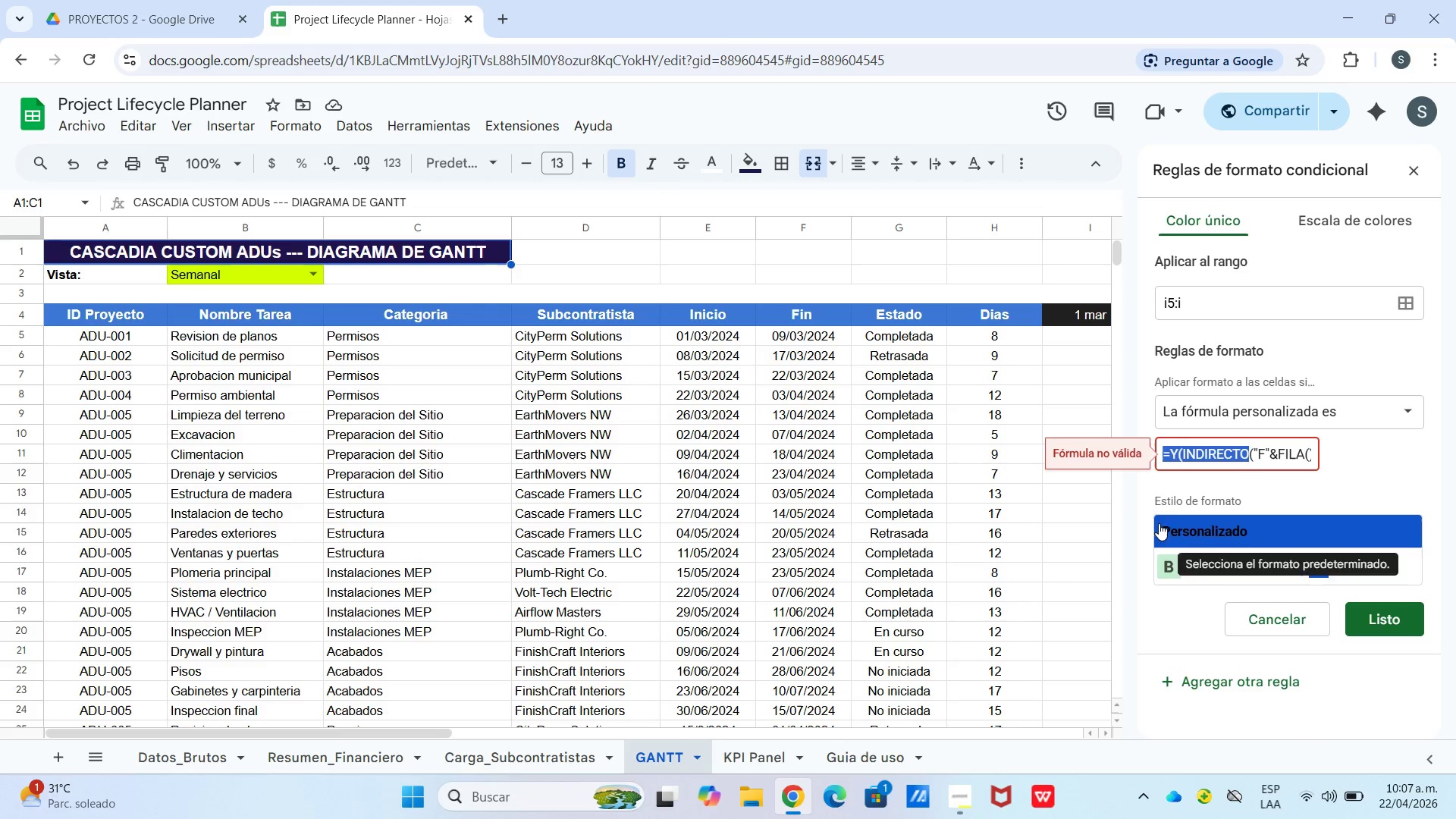 
mouse_move([1119, 525])
 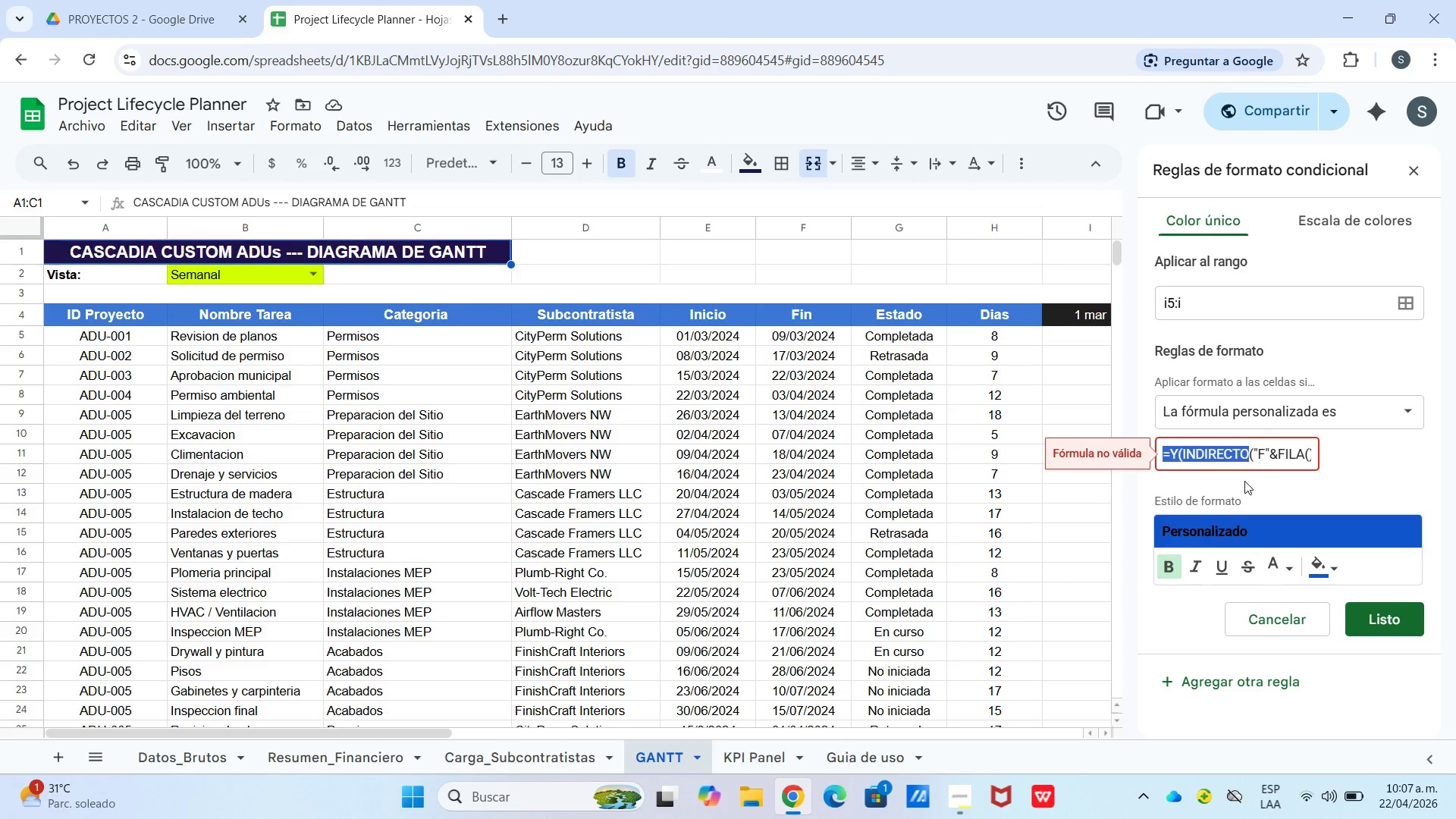 
left_click([1307, 449])
 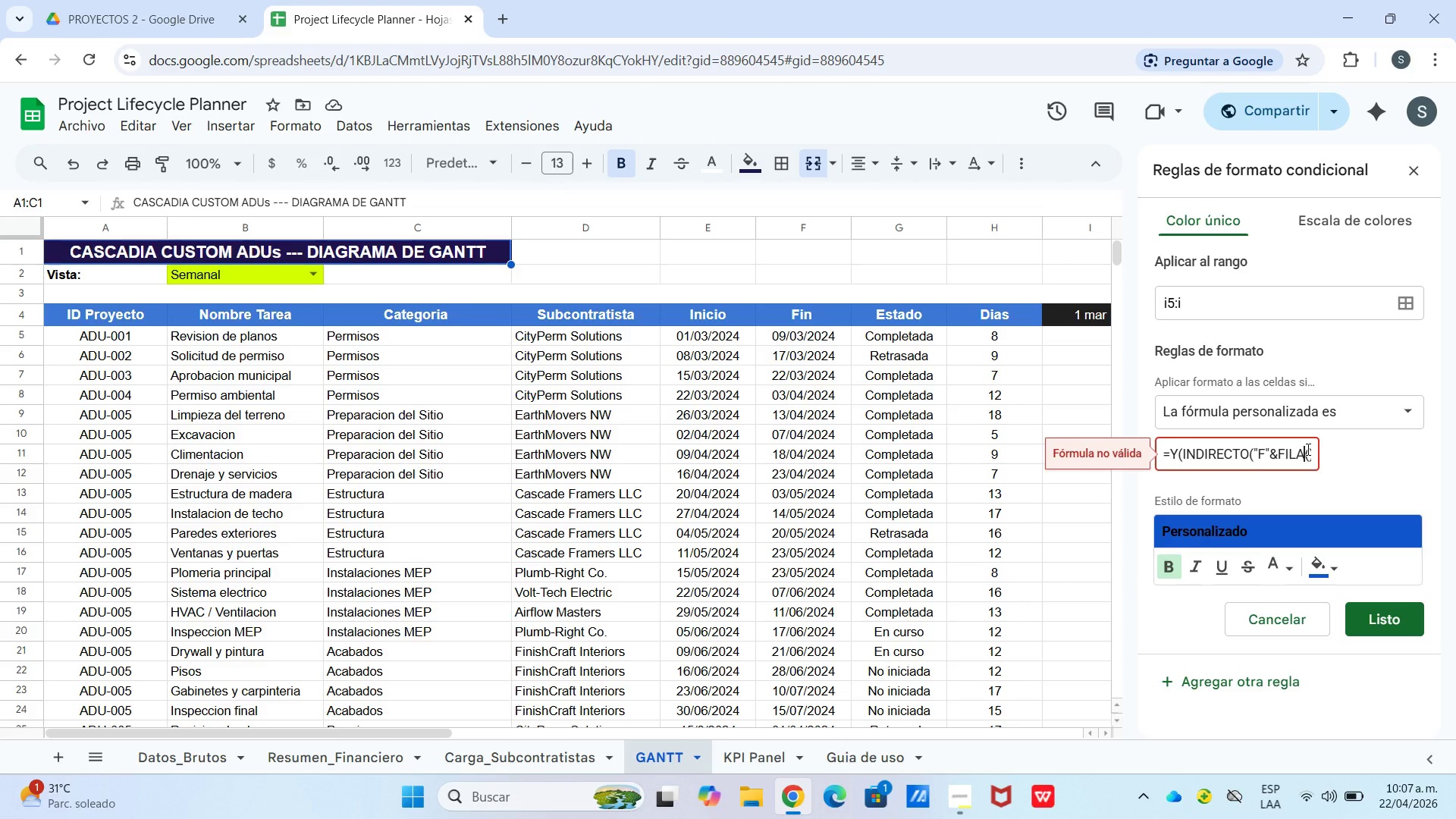 
key(ArrowRight)
 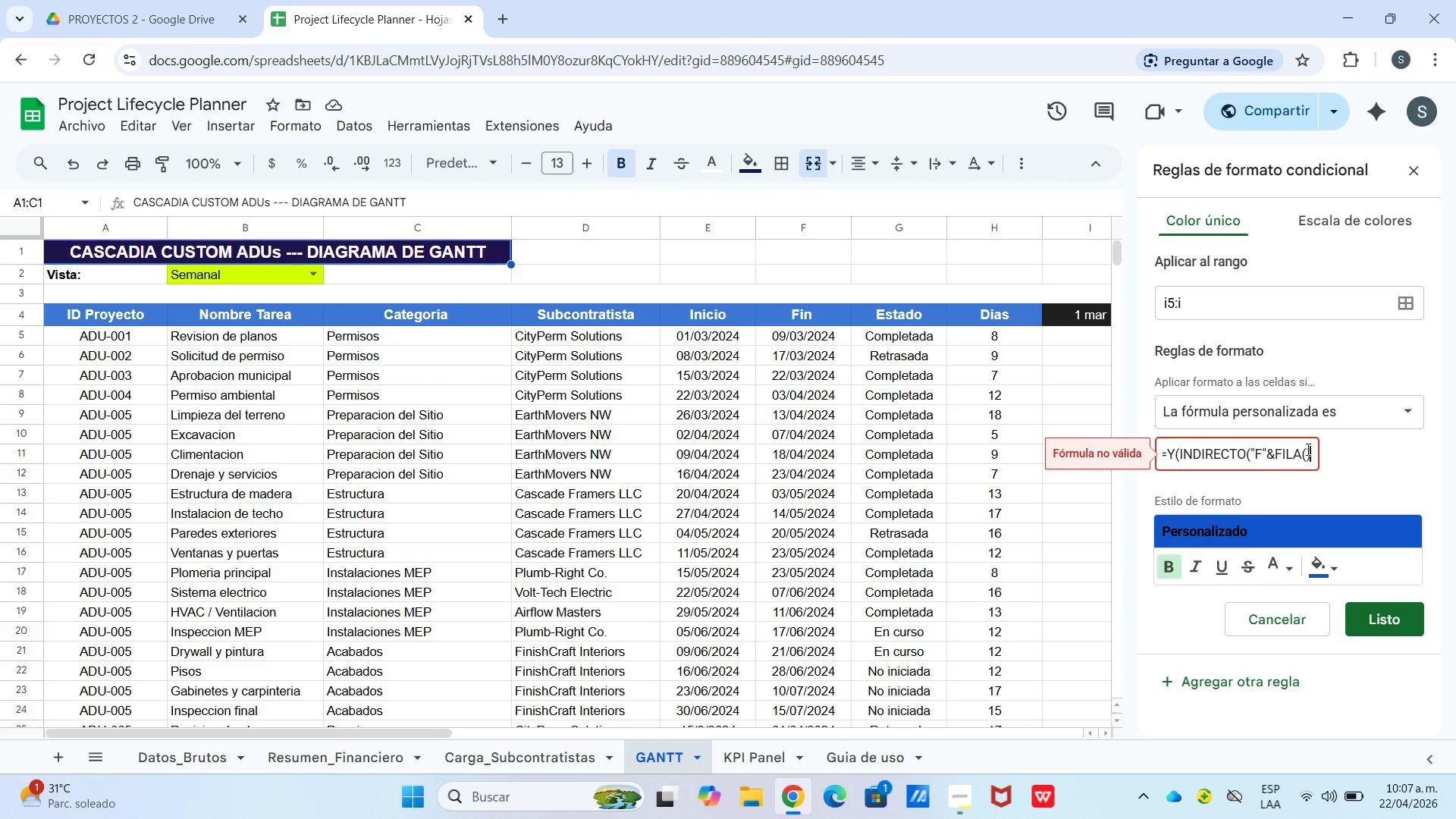 
key(ArrowRight)
 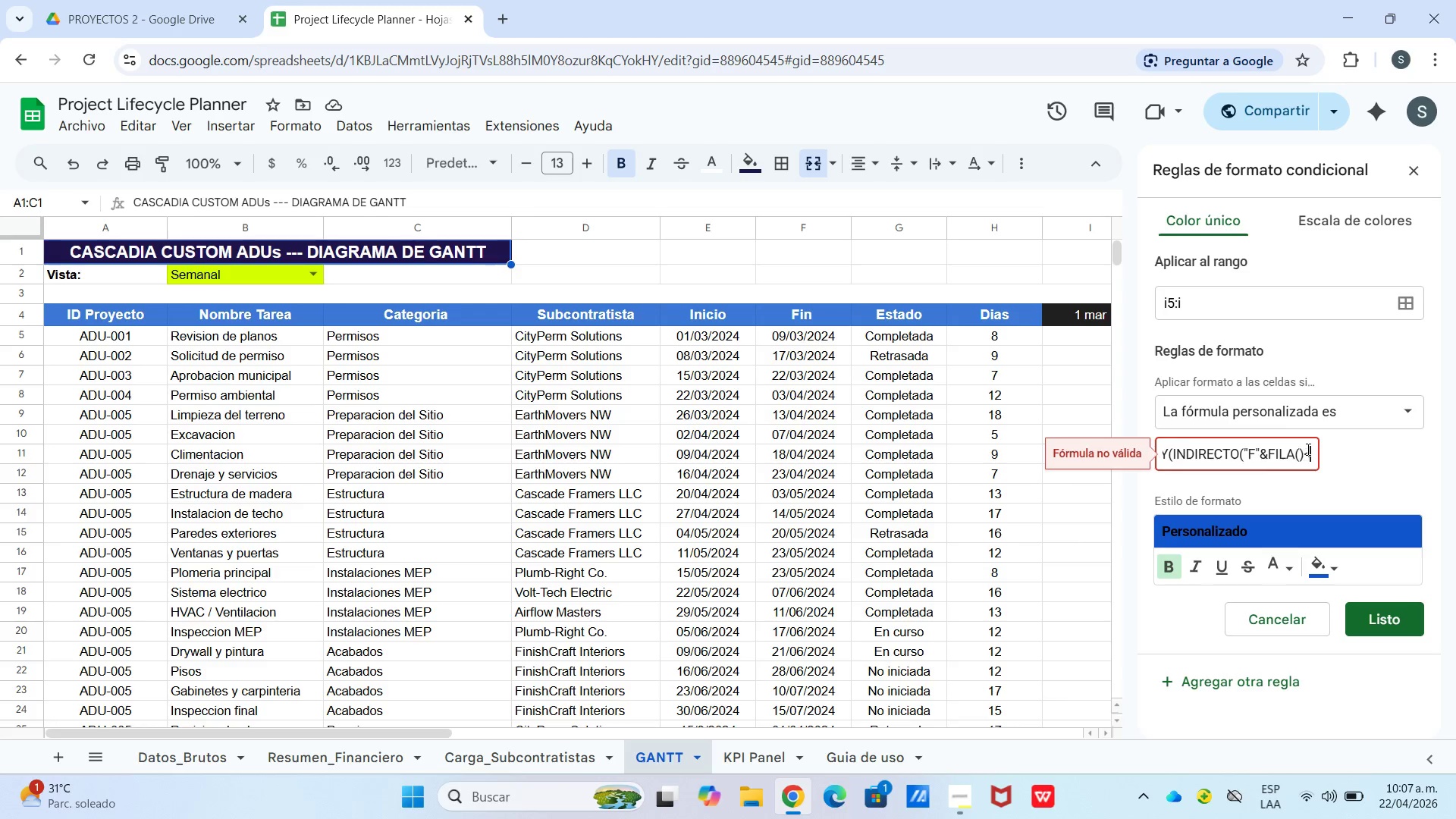 
key(ArrowRight)
 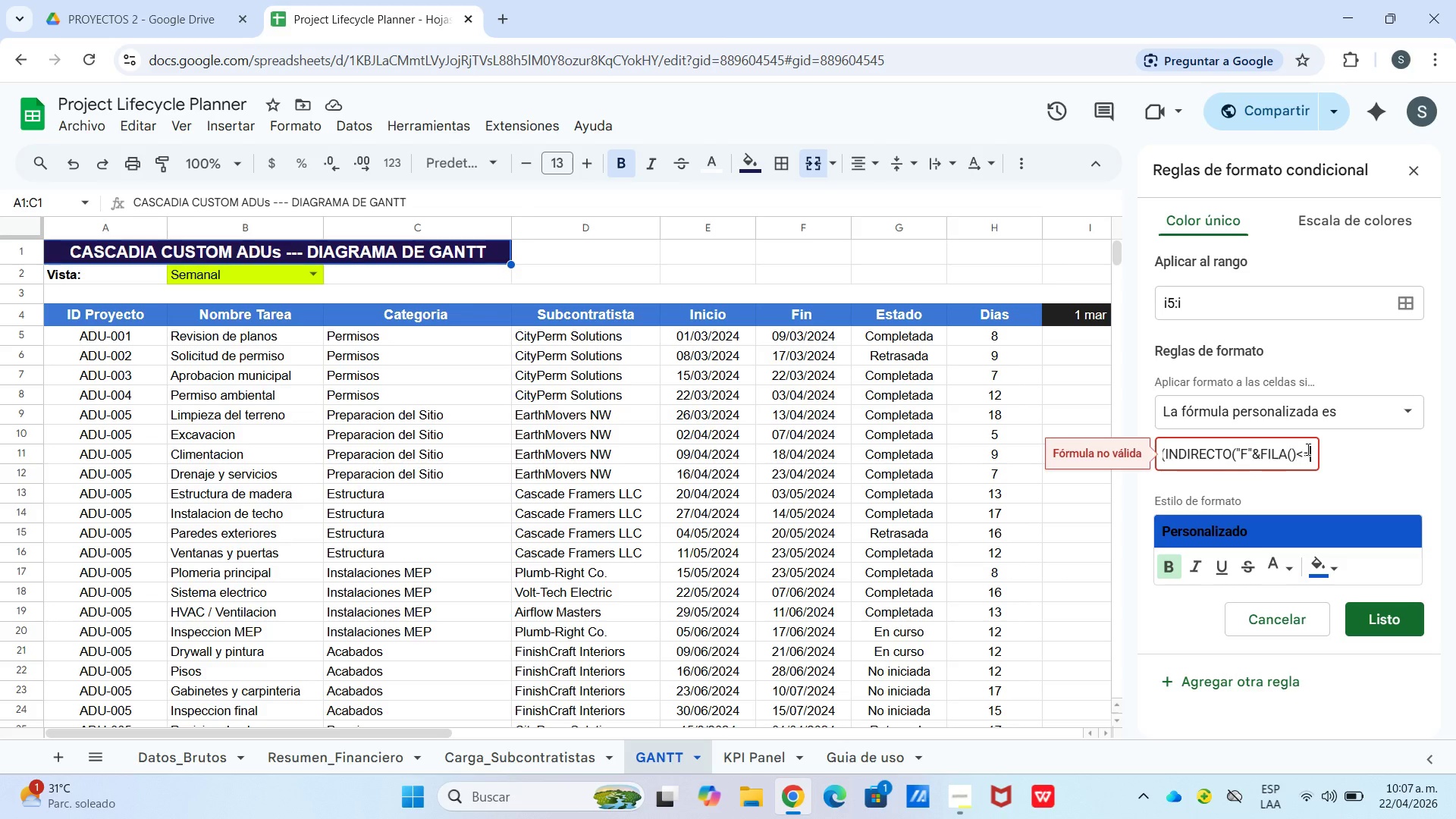 
key(ArrowRight)
 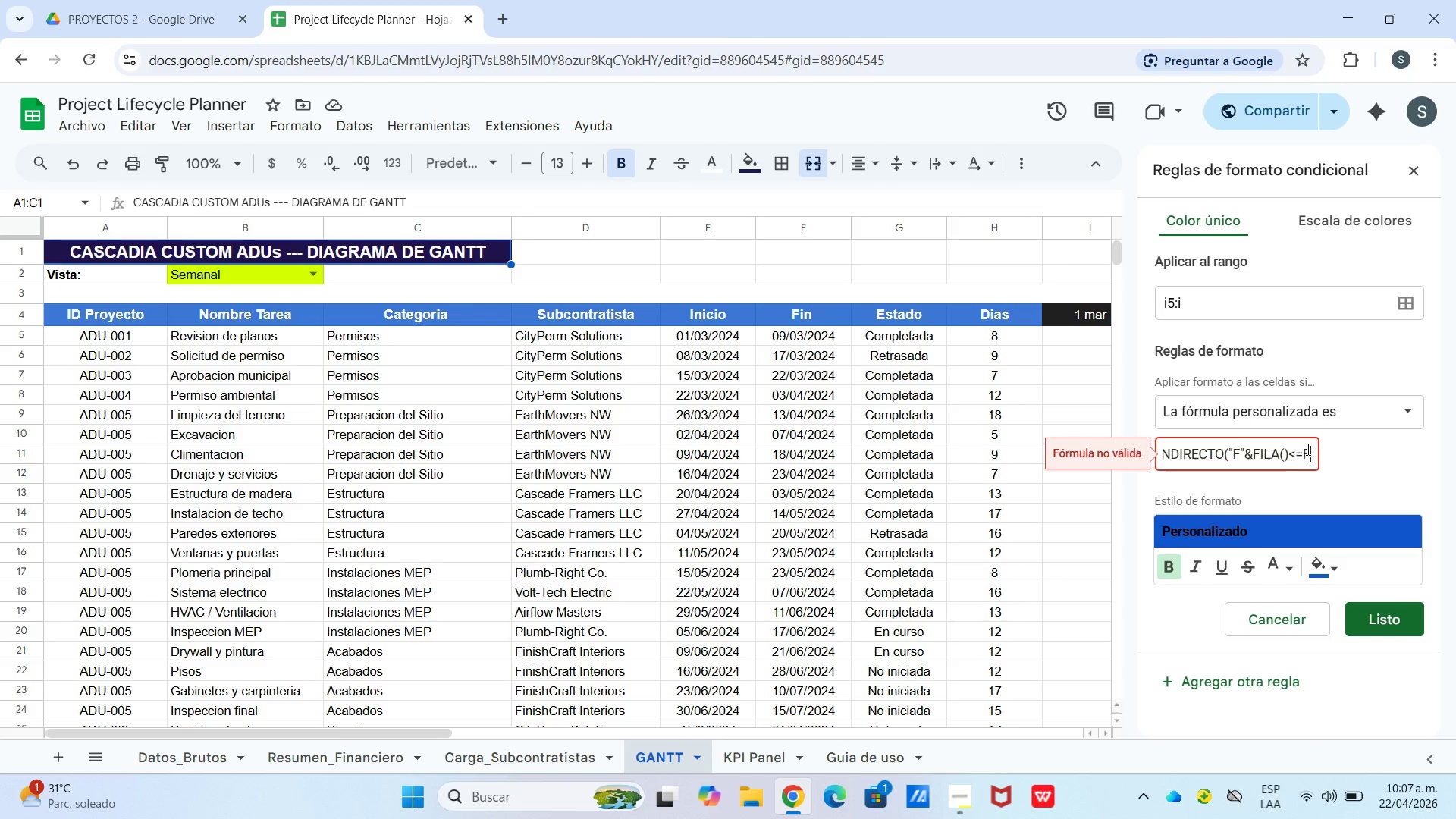 
key(ArrowRight)
 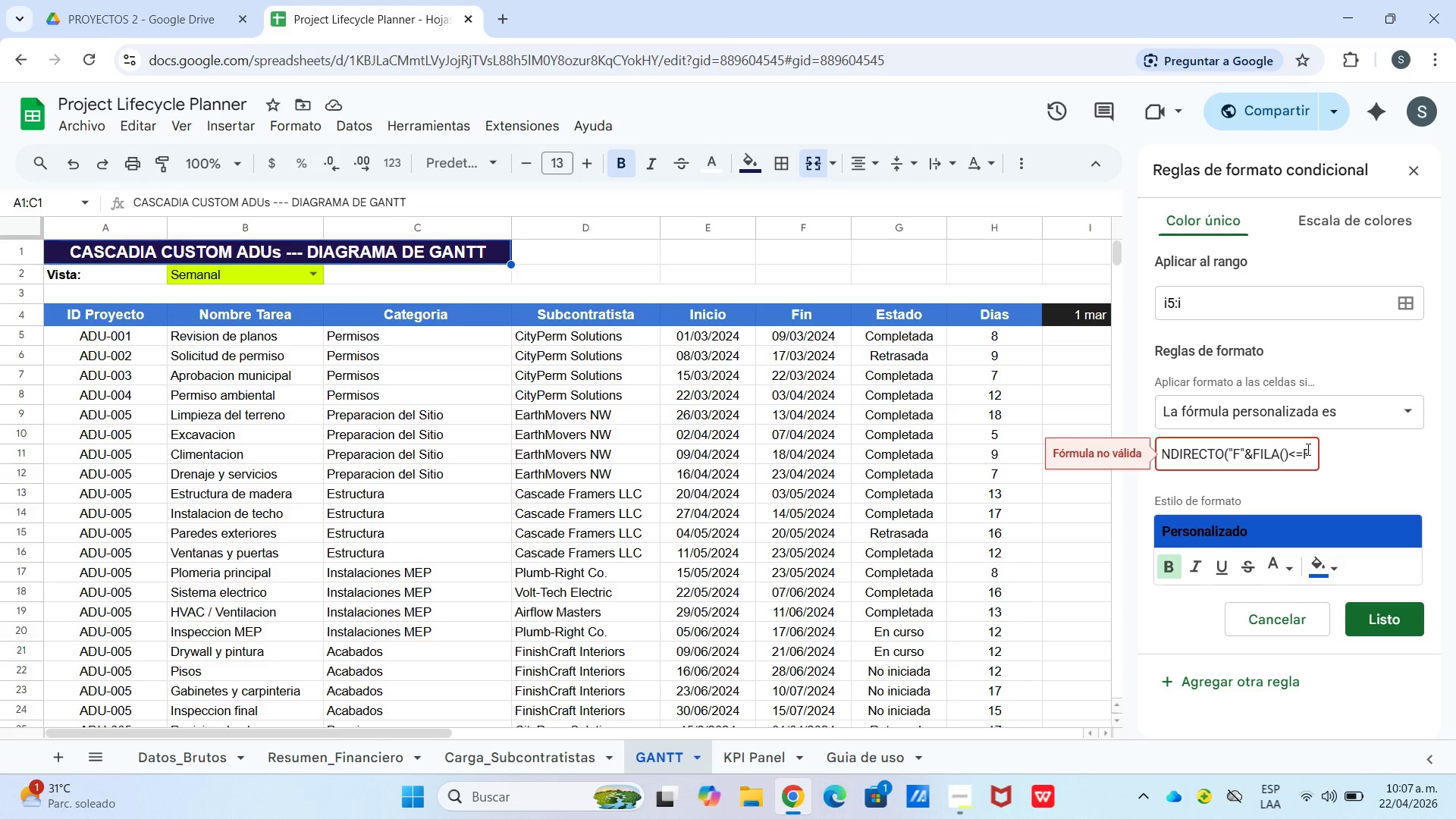 
wait(8.72)
 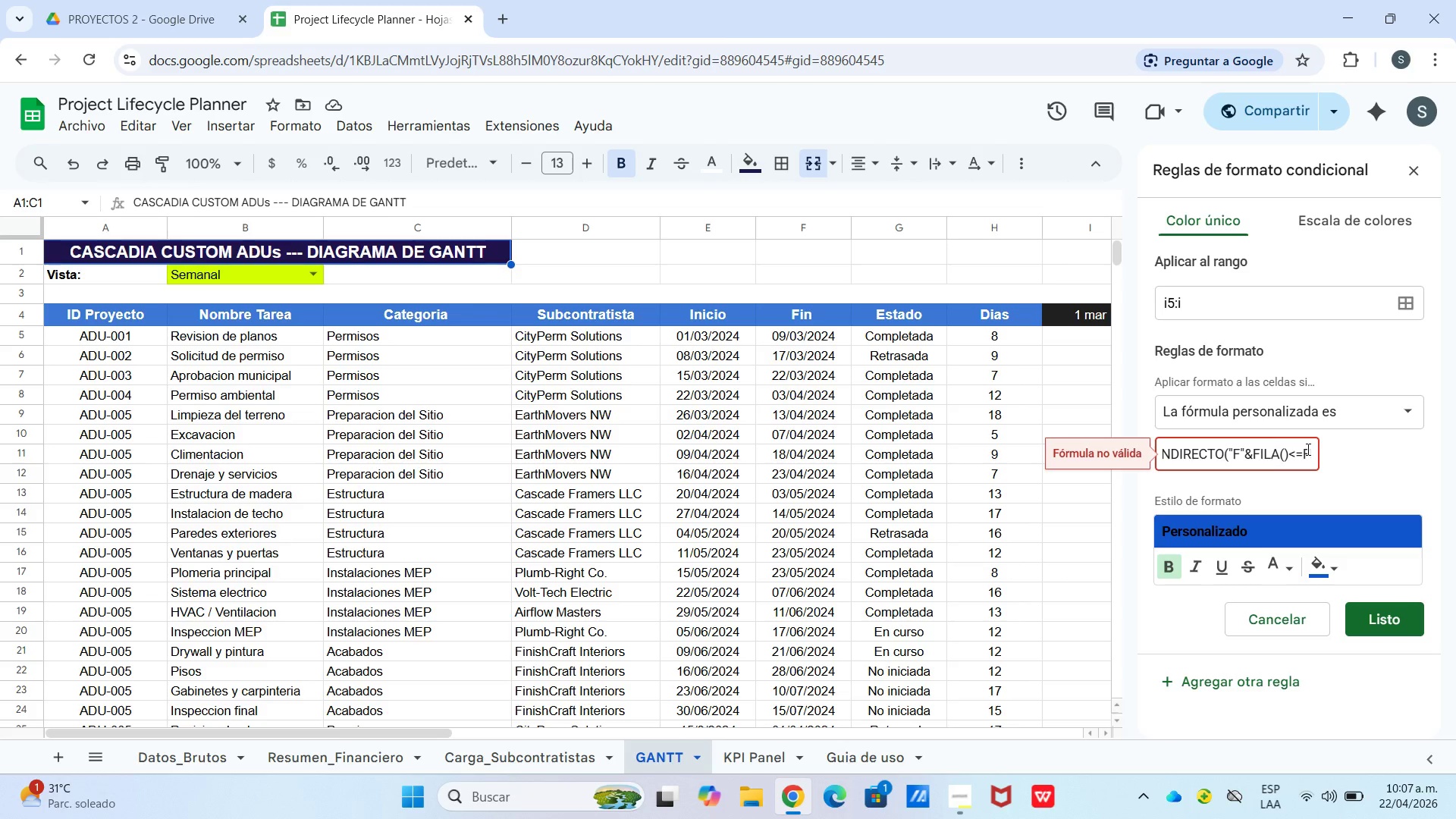 
left_click([1291, 458])
 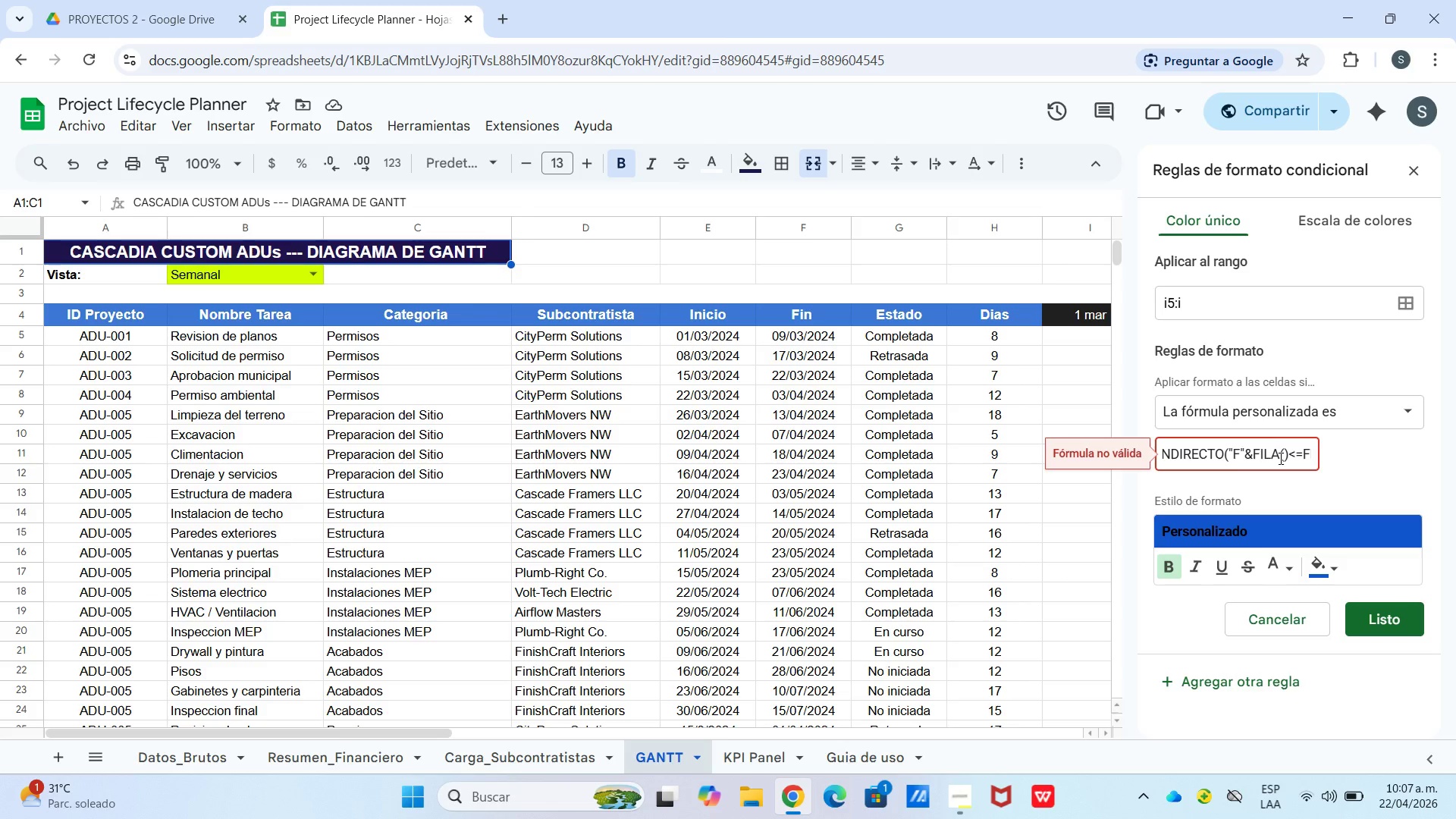 
key(Shift+9)
 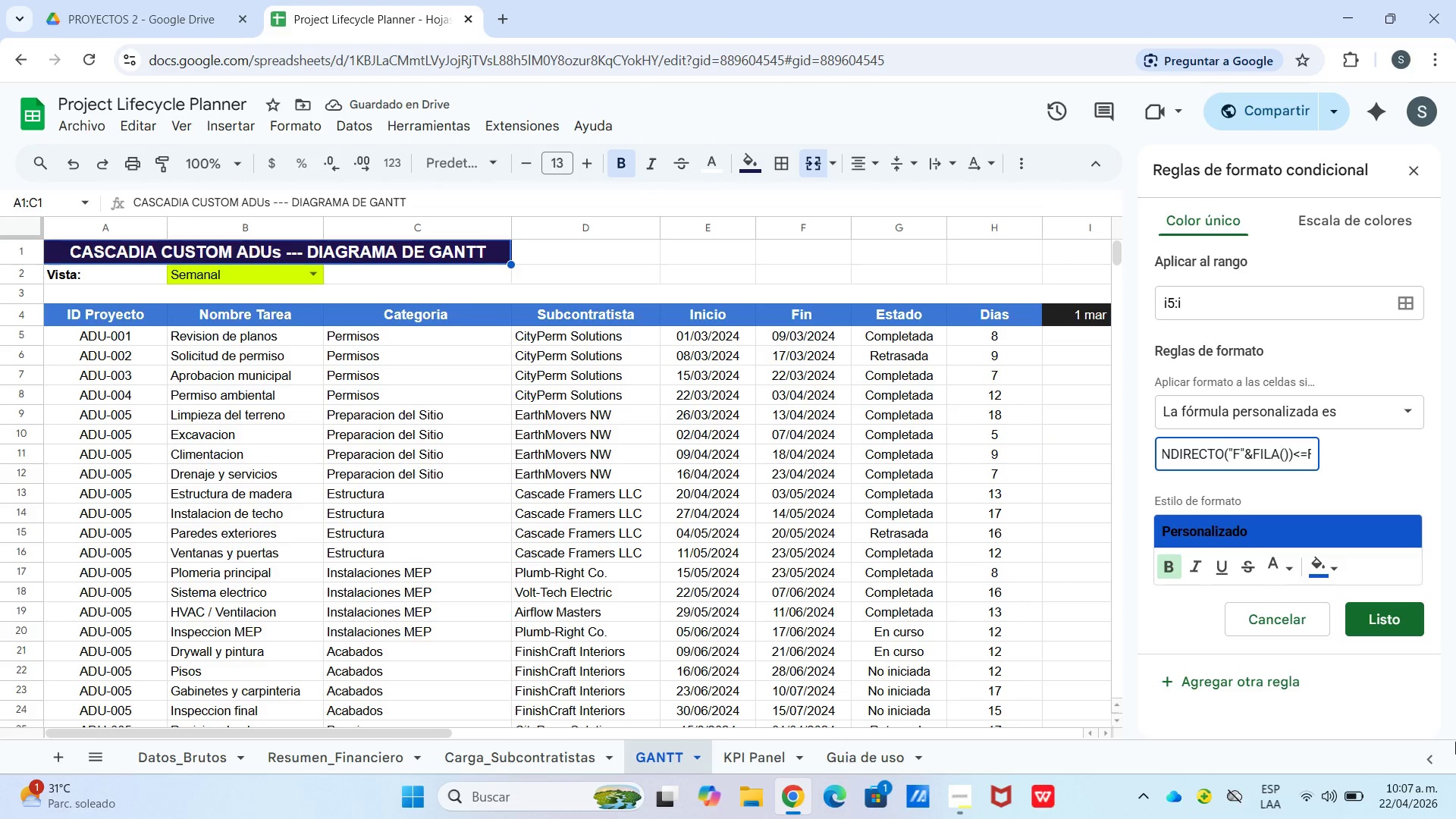 
wait(6.73)
 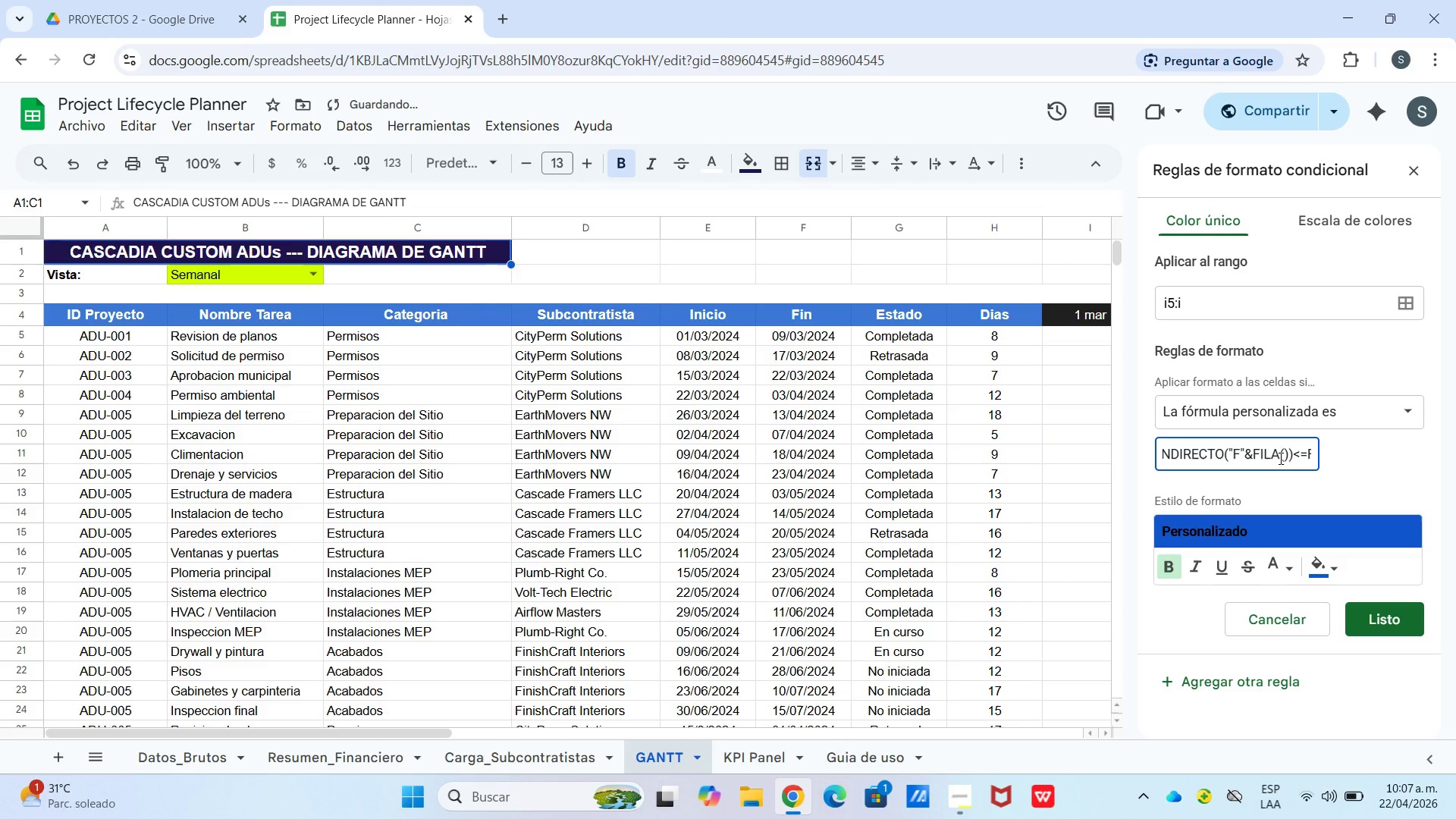 
left_click([1401, 621])
 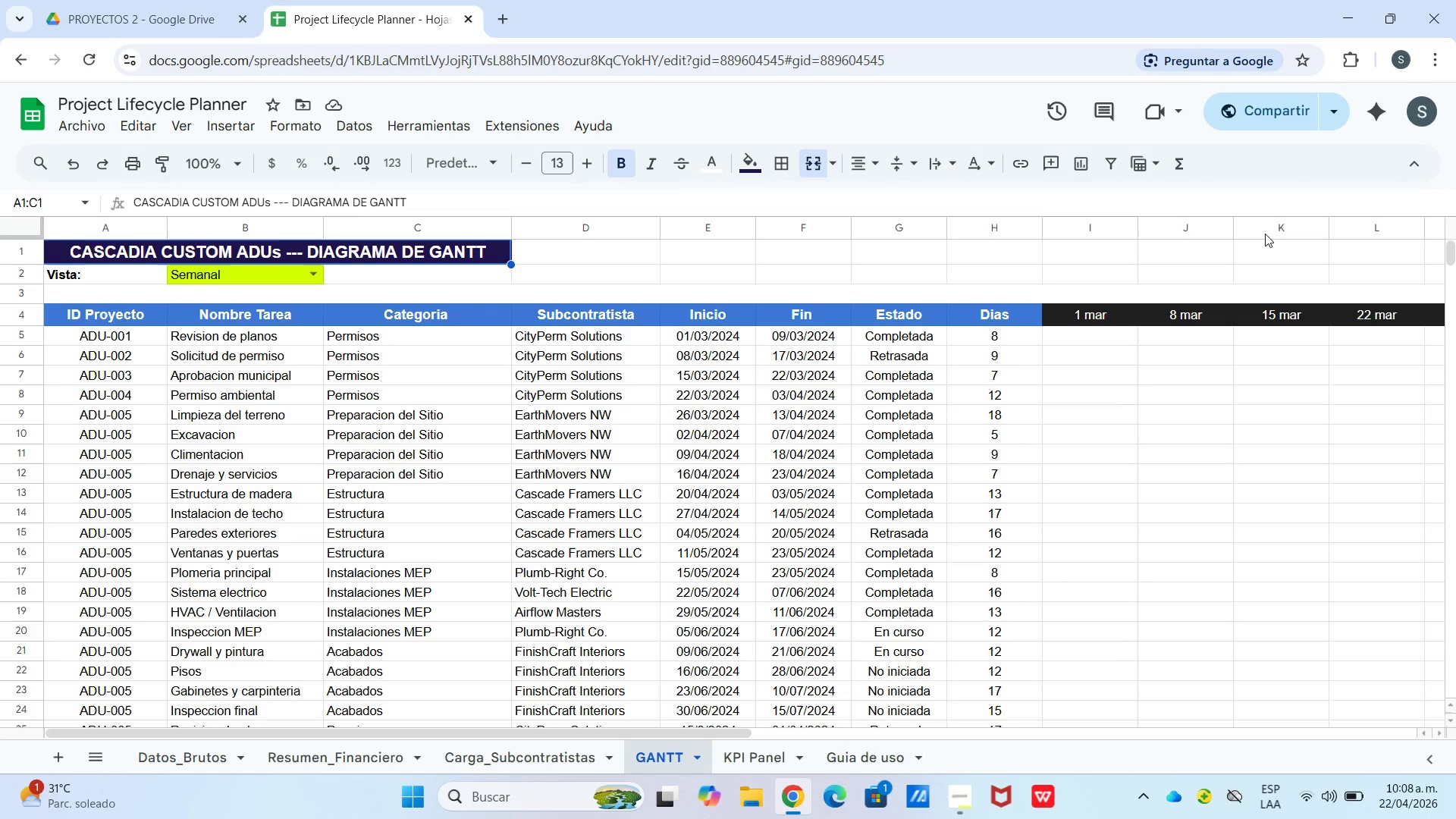 
wait(7.66)
 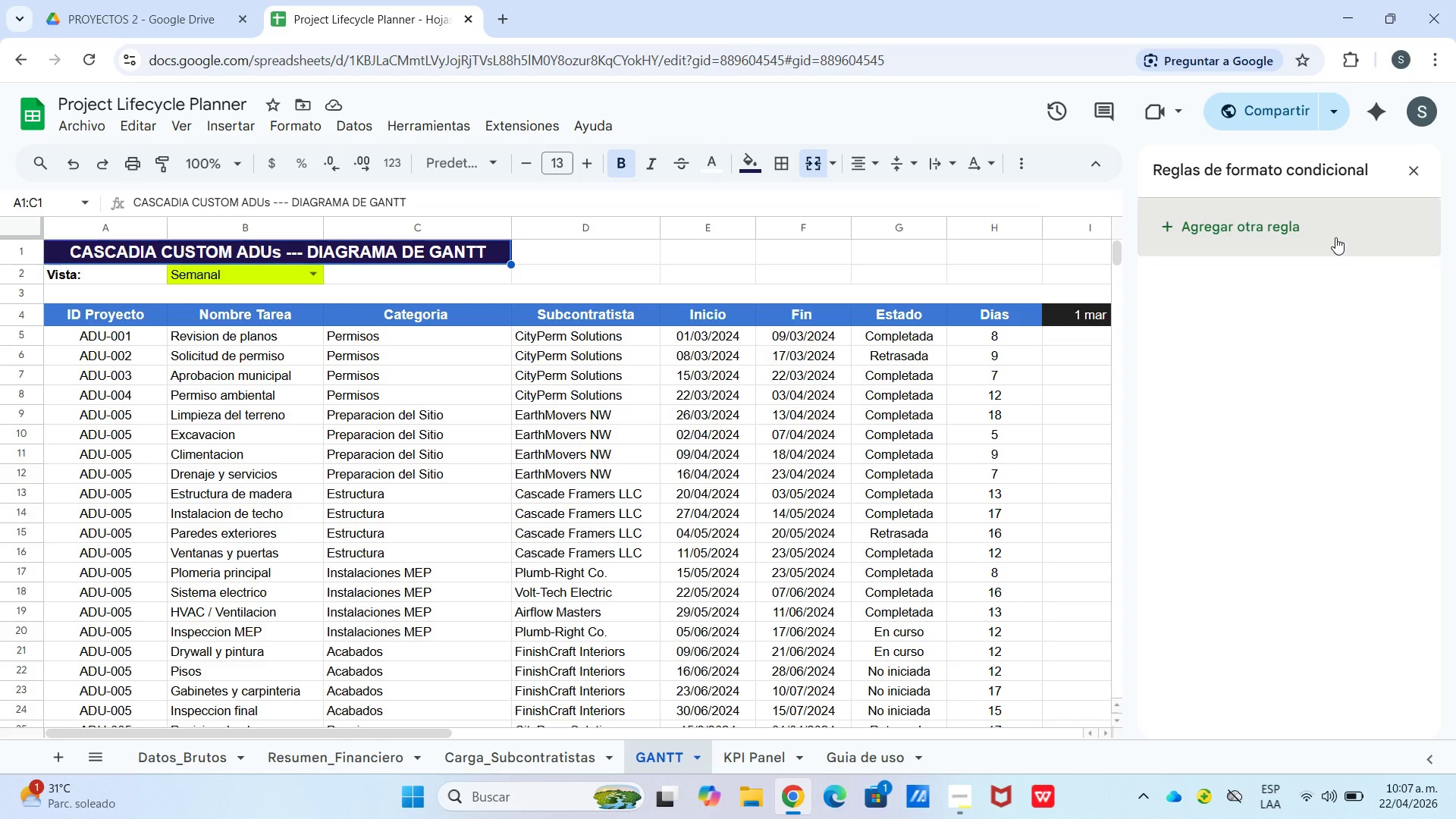 
left_click([282, 0])
 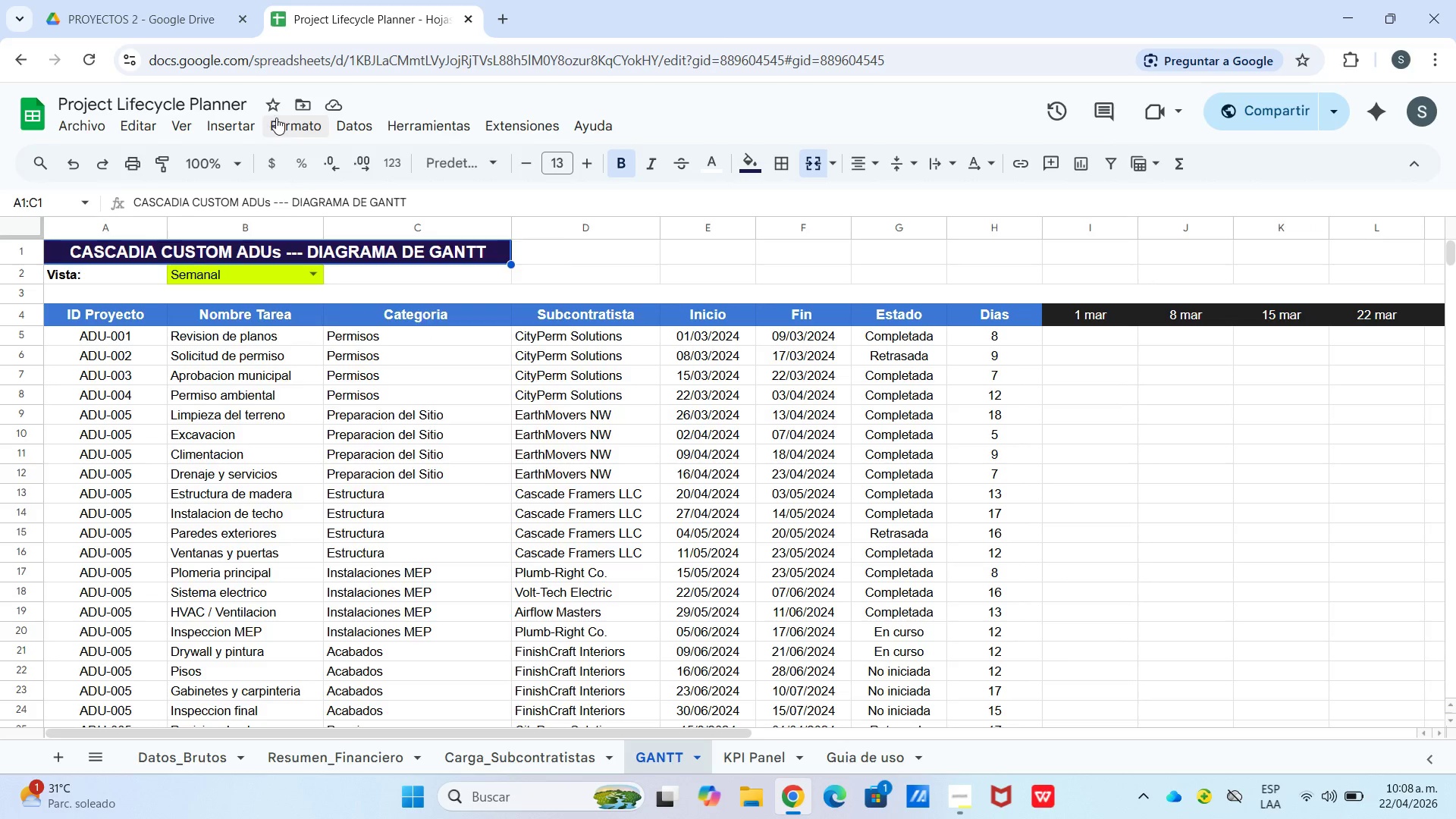 
left_click([435, 510])
 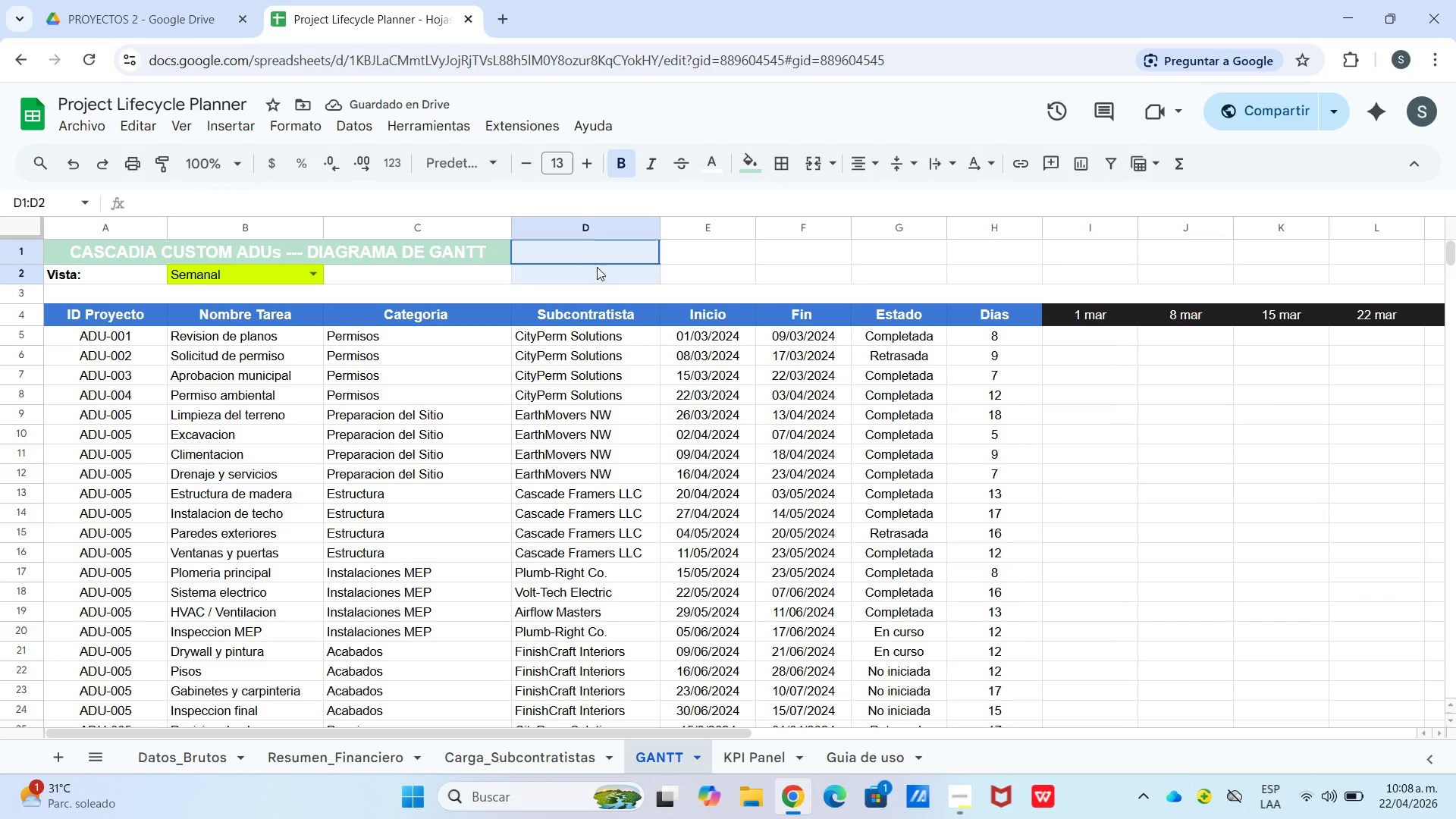 
wait(6.72)
 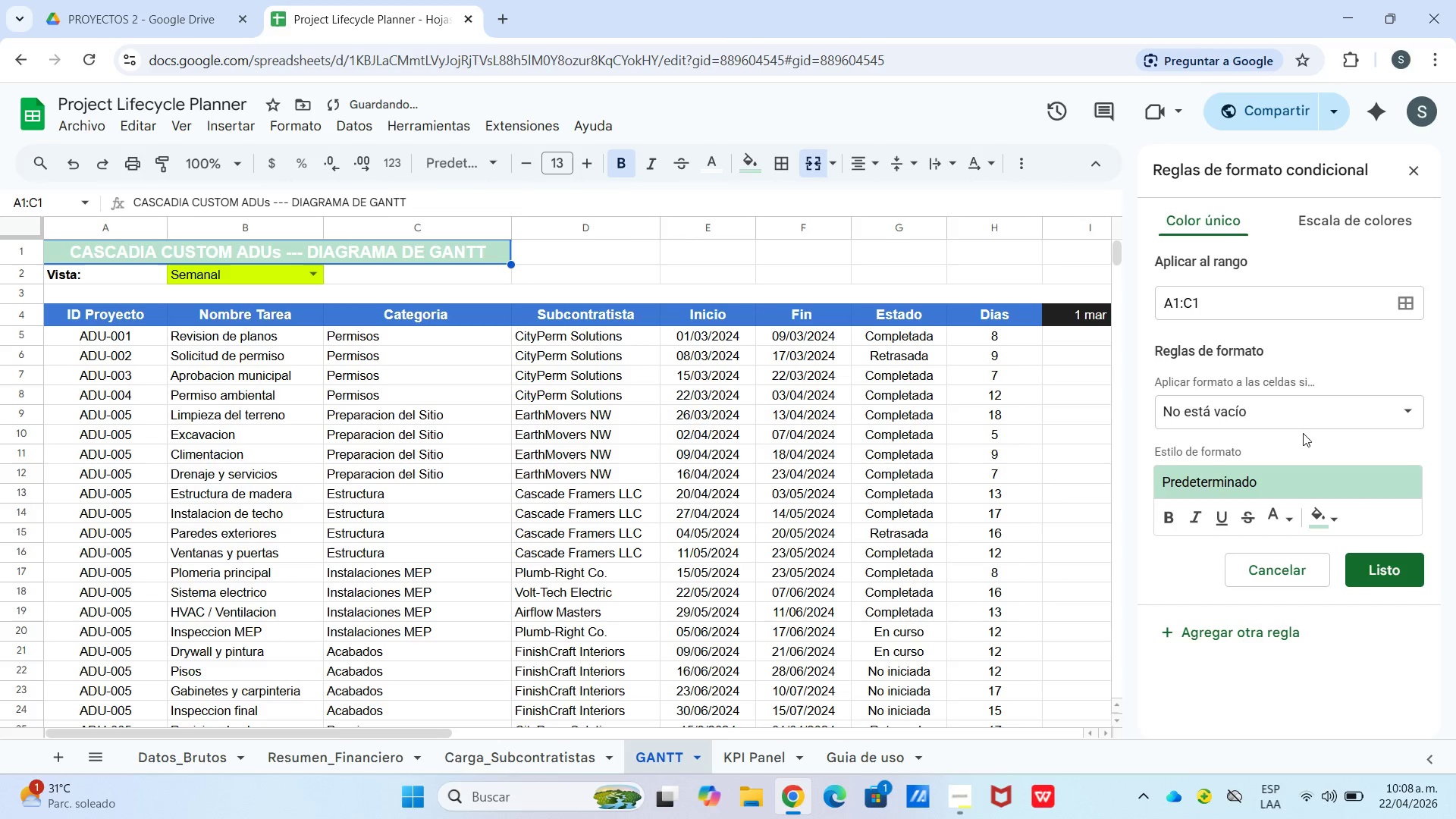 
left_click([626, 277])
 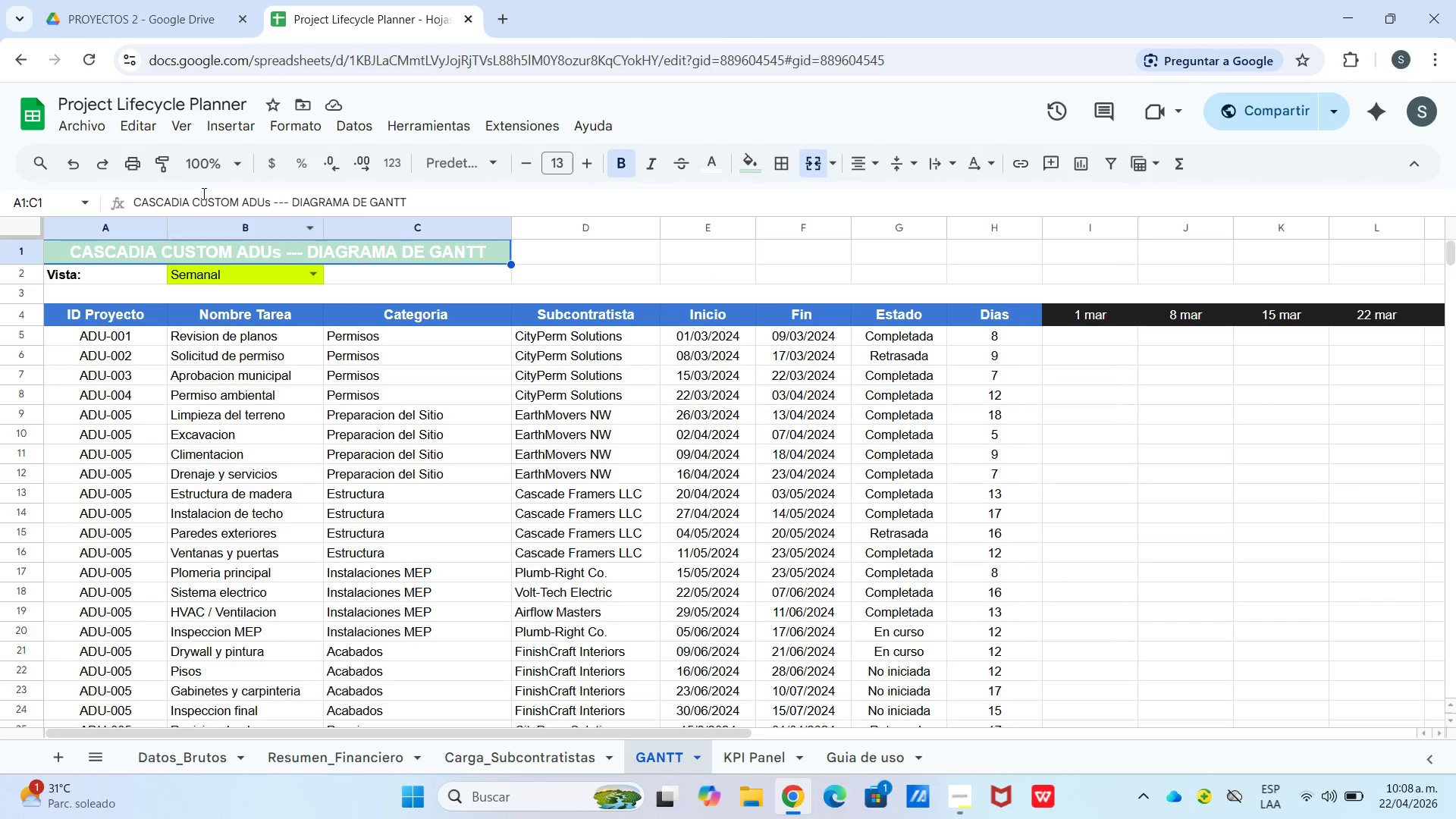 
left_click([76, 165])
 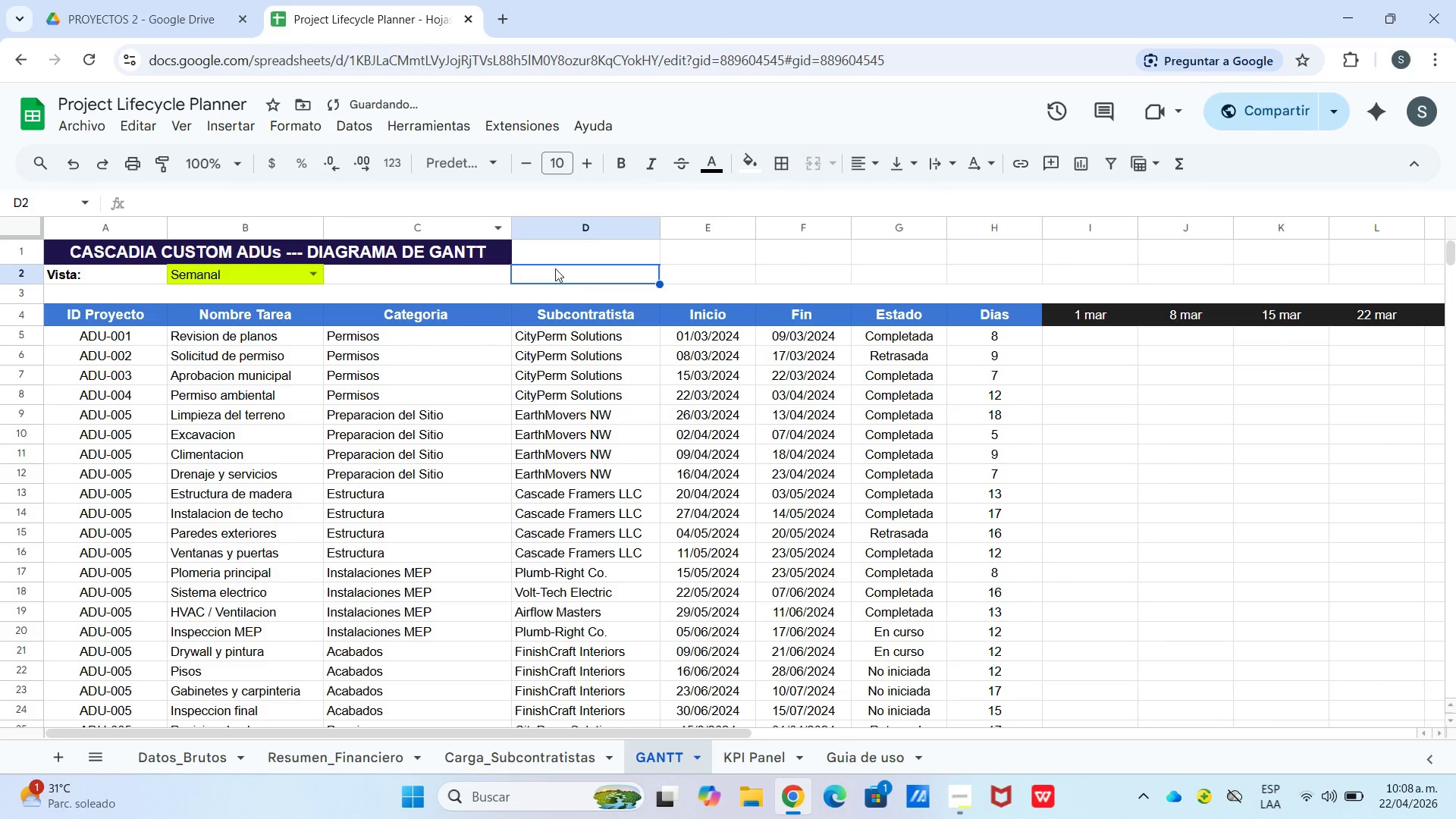 
left_click([468, 257])
 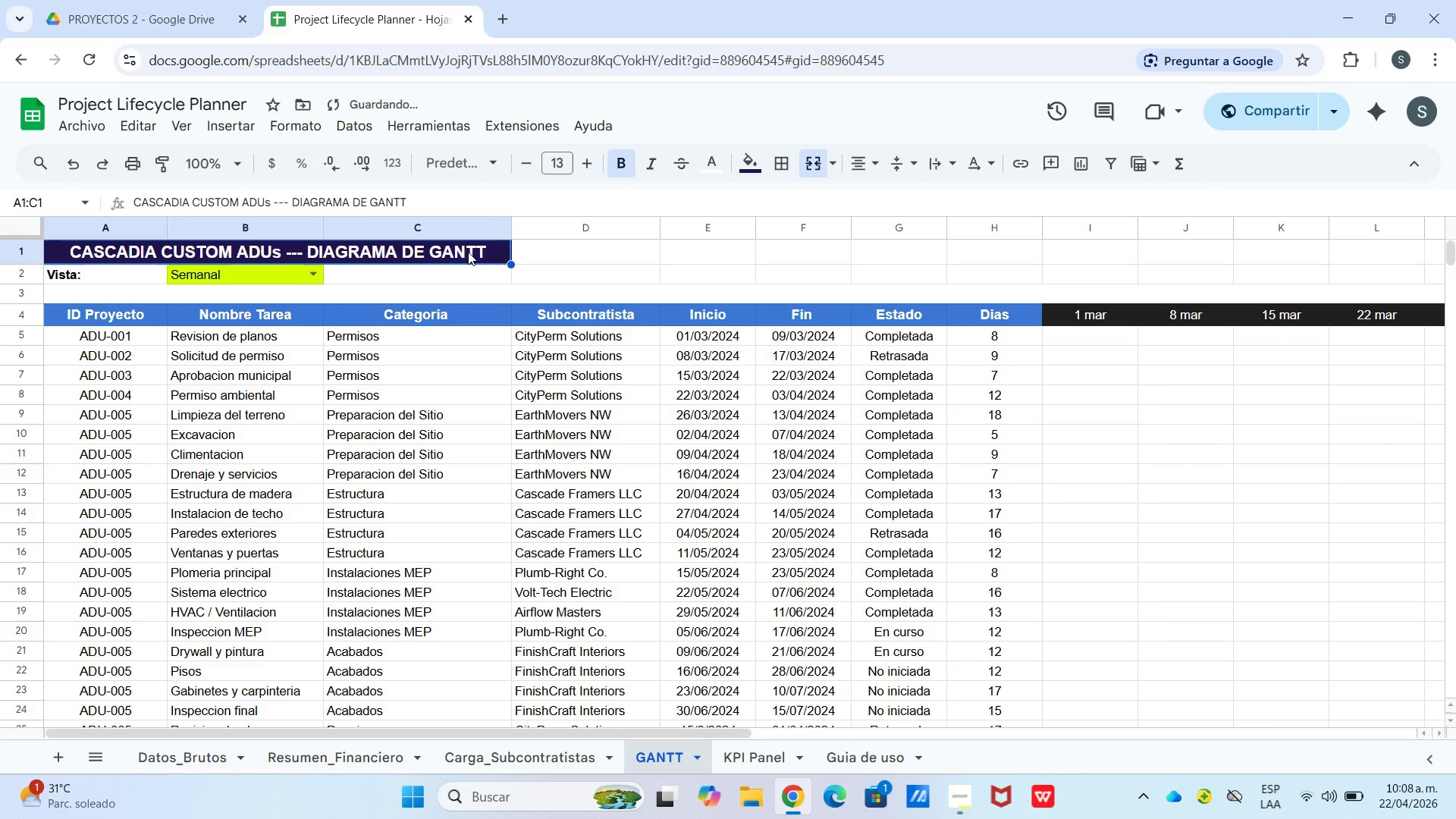 
left_click_drag(start_coordinate=[480, 250], to_coordinate=[1108, 646])
 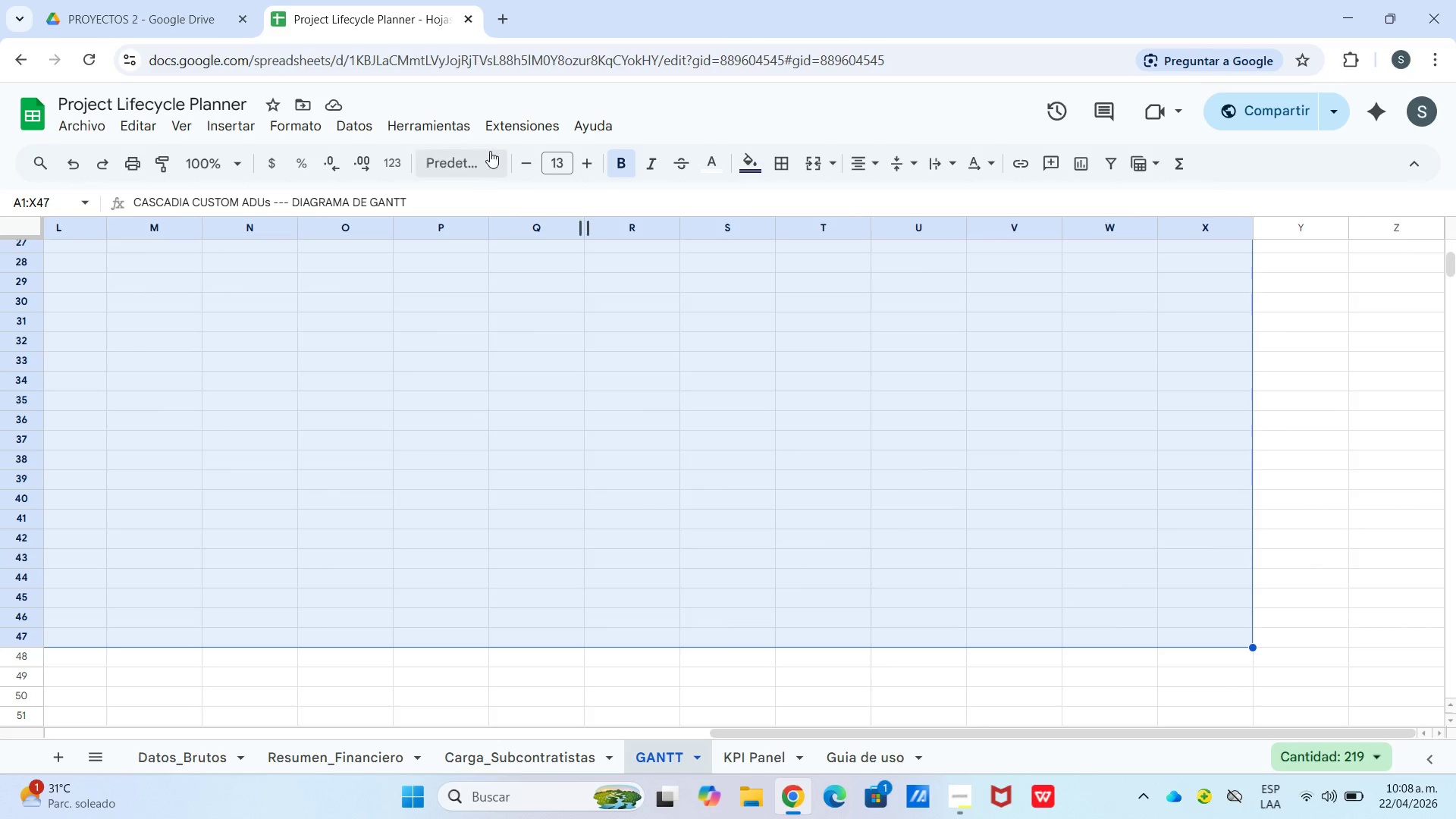 
scroll: coordinate [1111, 642], scroll_direction: down, amount: 5.0
 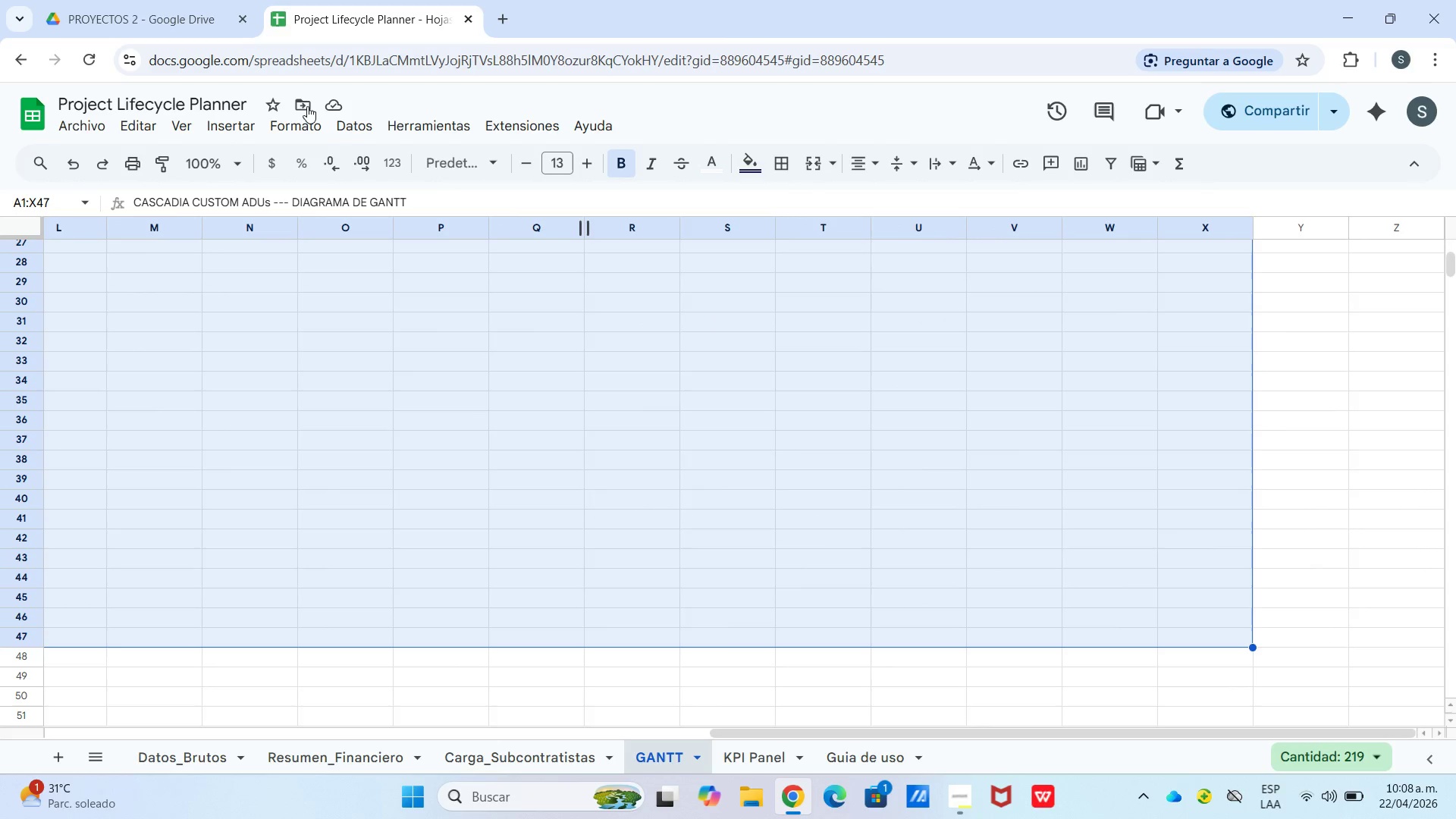 
left_click([297, 122])
 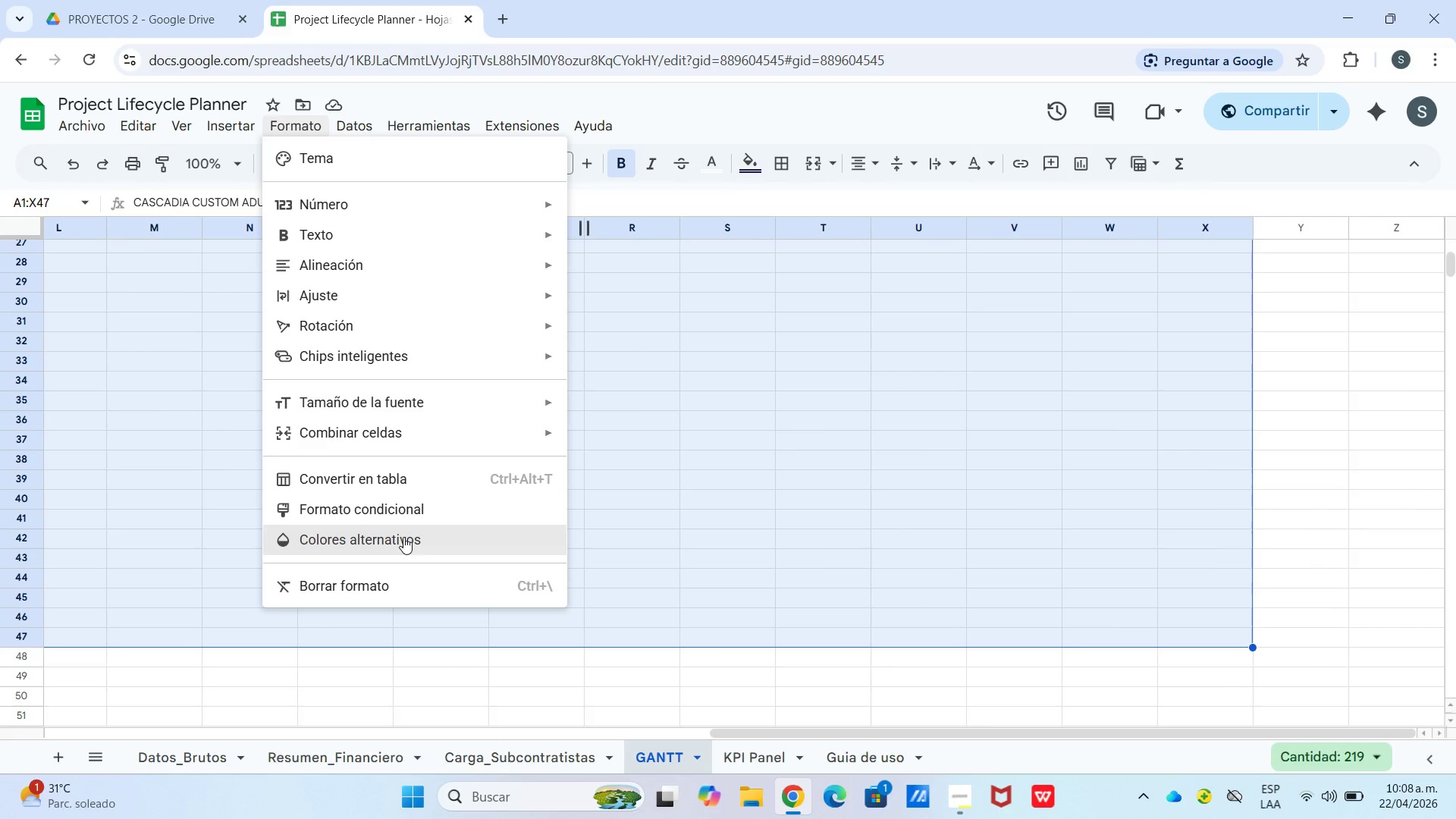 
left_click([402, 519])
 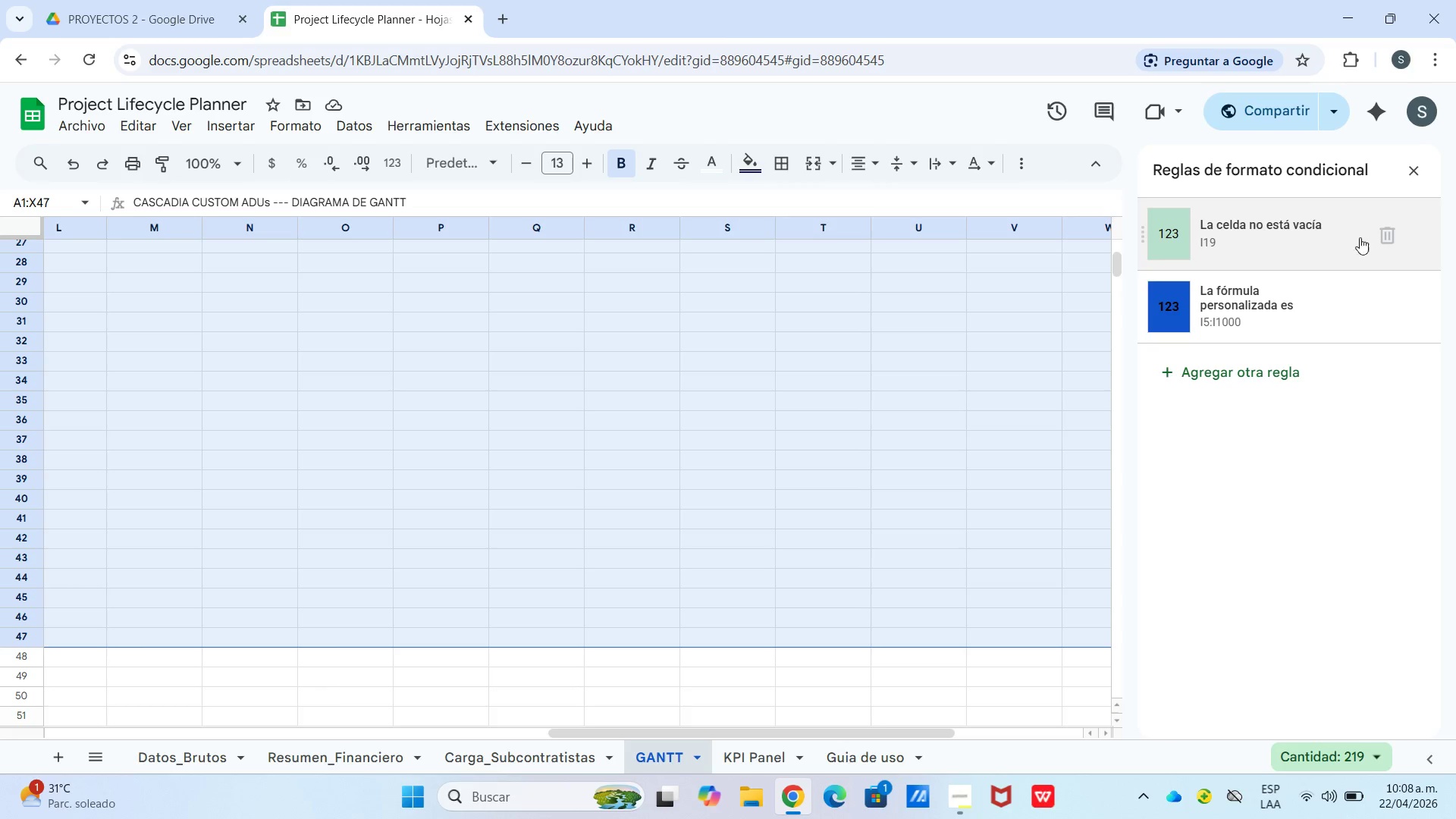 
left_click([1384, 240])
 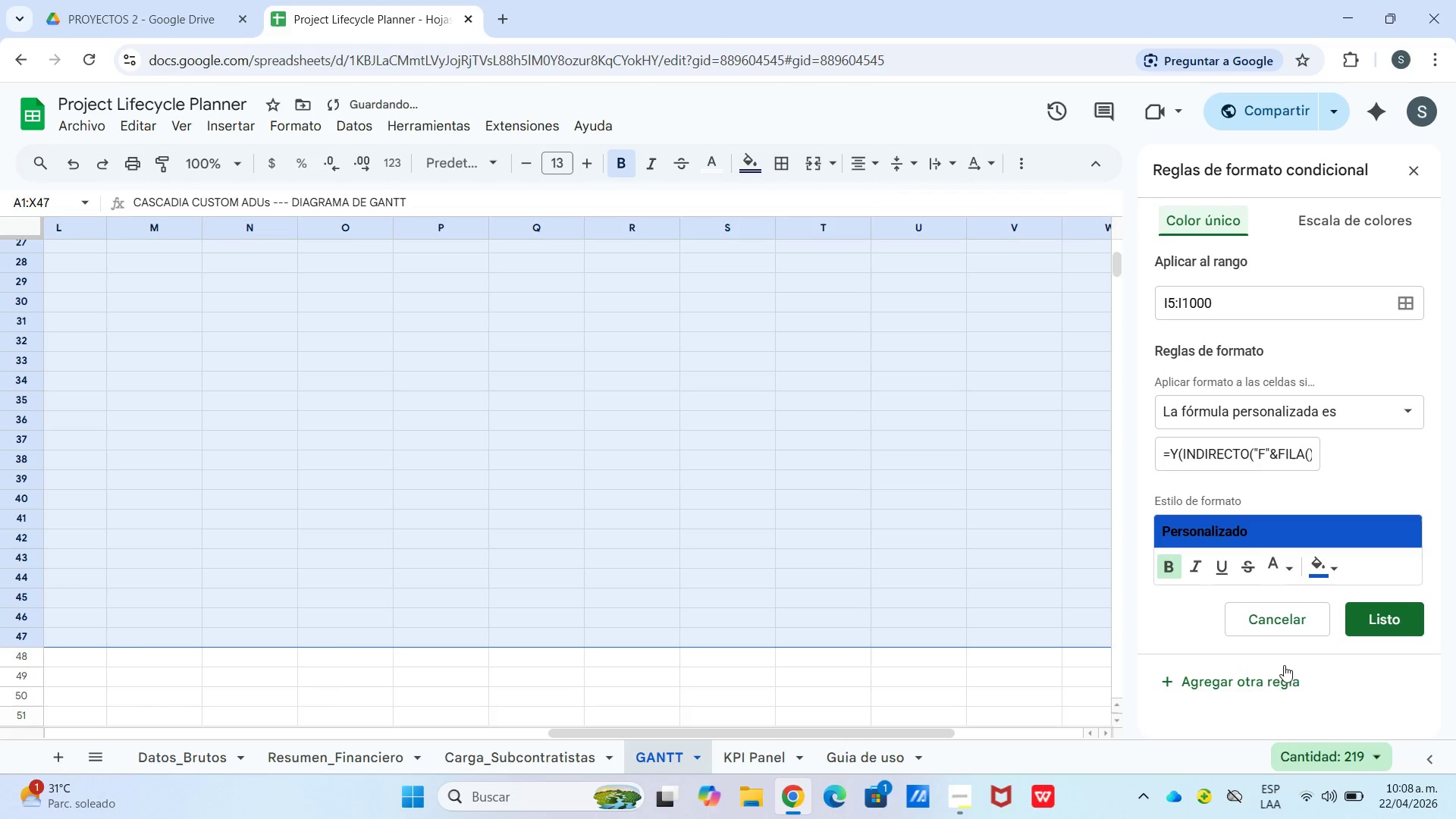 
left_click([1243, 679])
 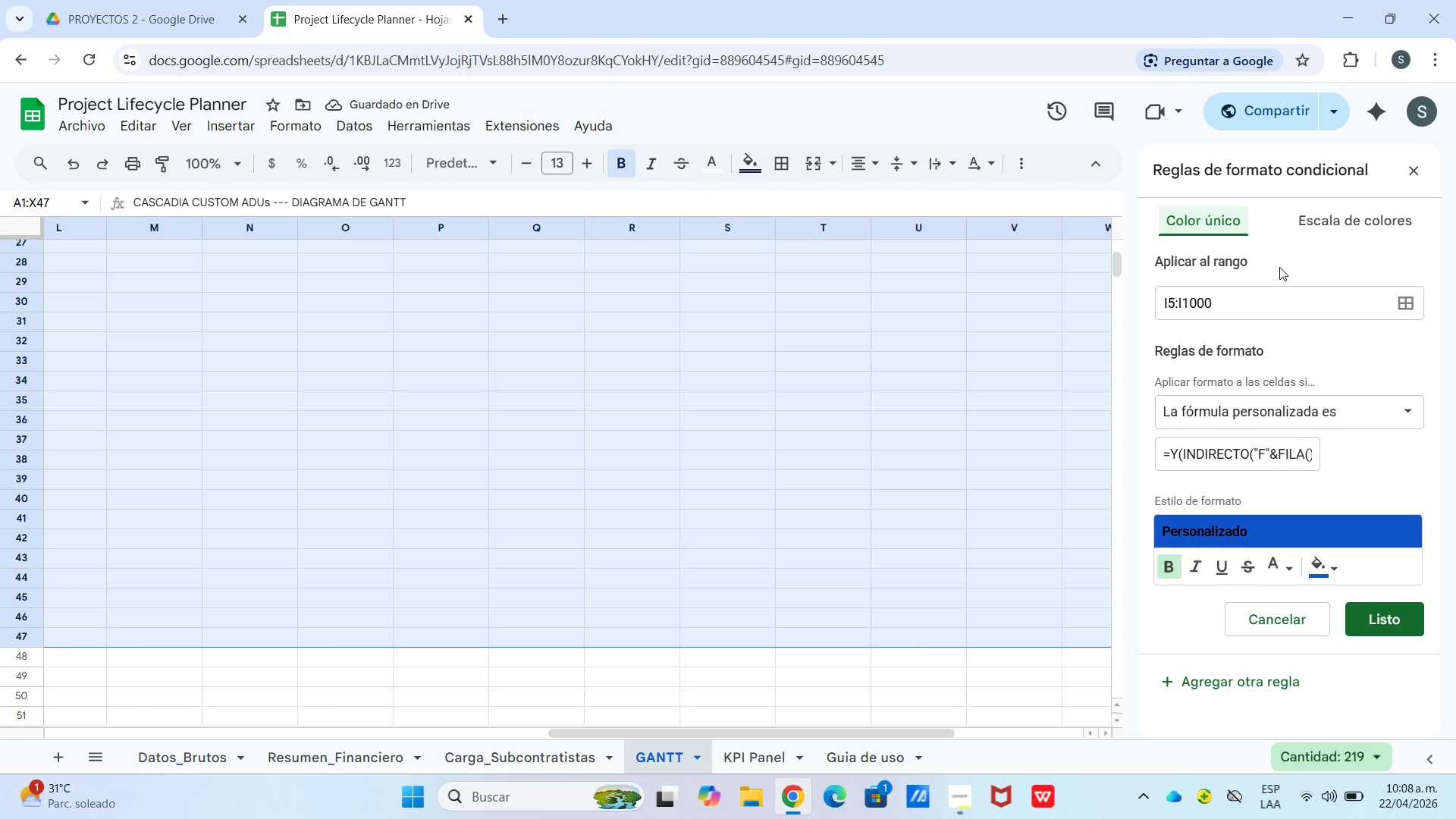 
wait(10.19)
 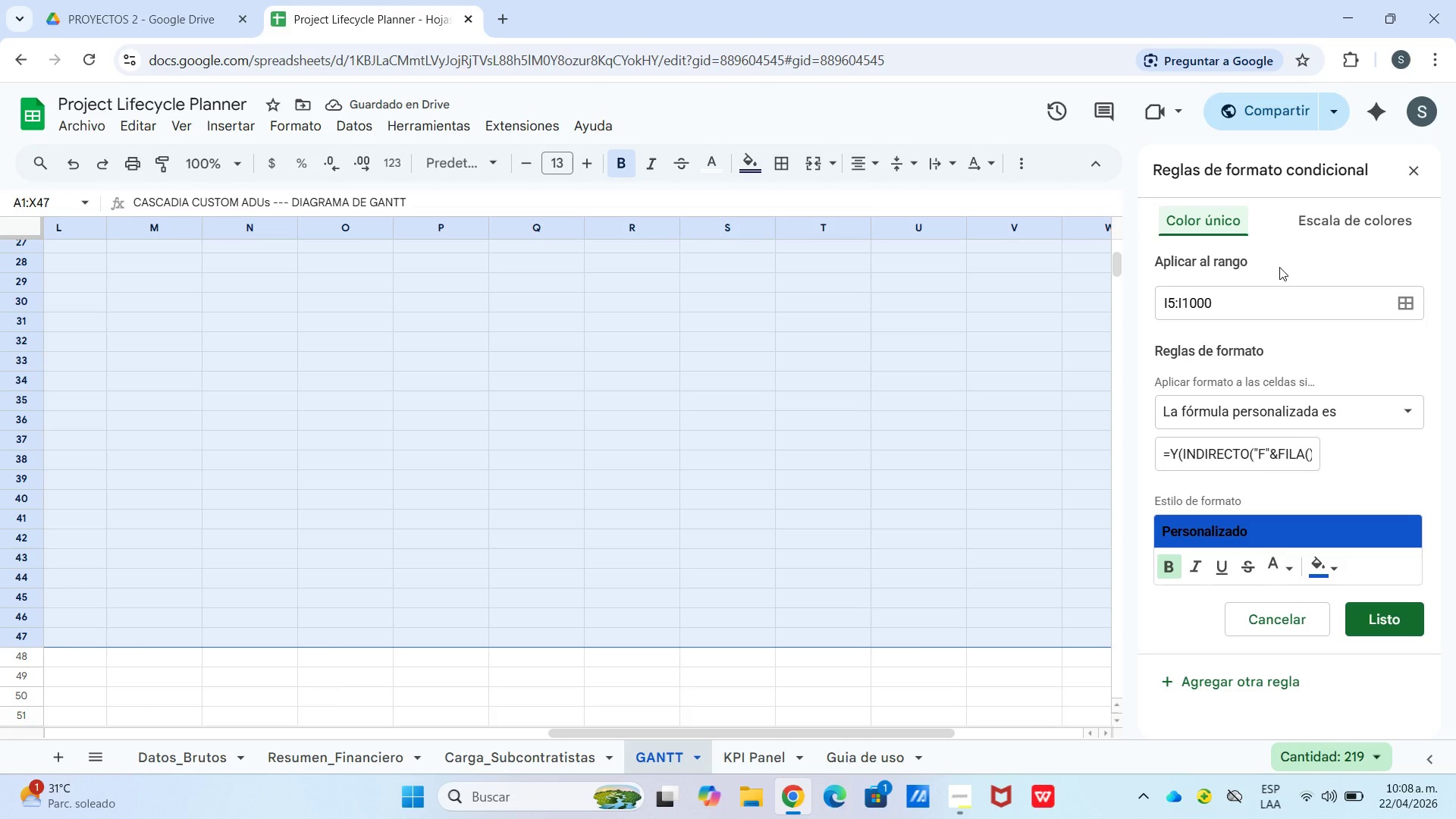 
left_click_drag(start_coordinate=[1247, 307], to_coordinate=[1127, 327])
 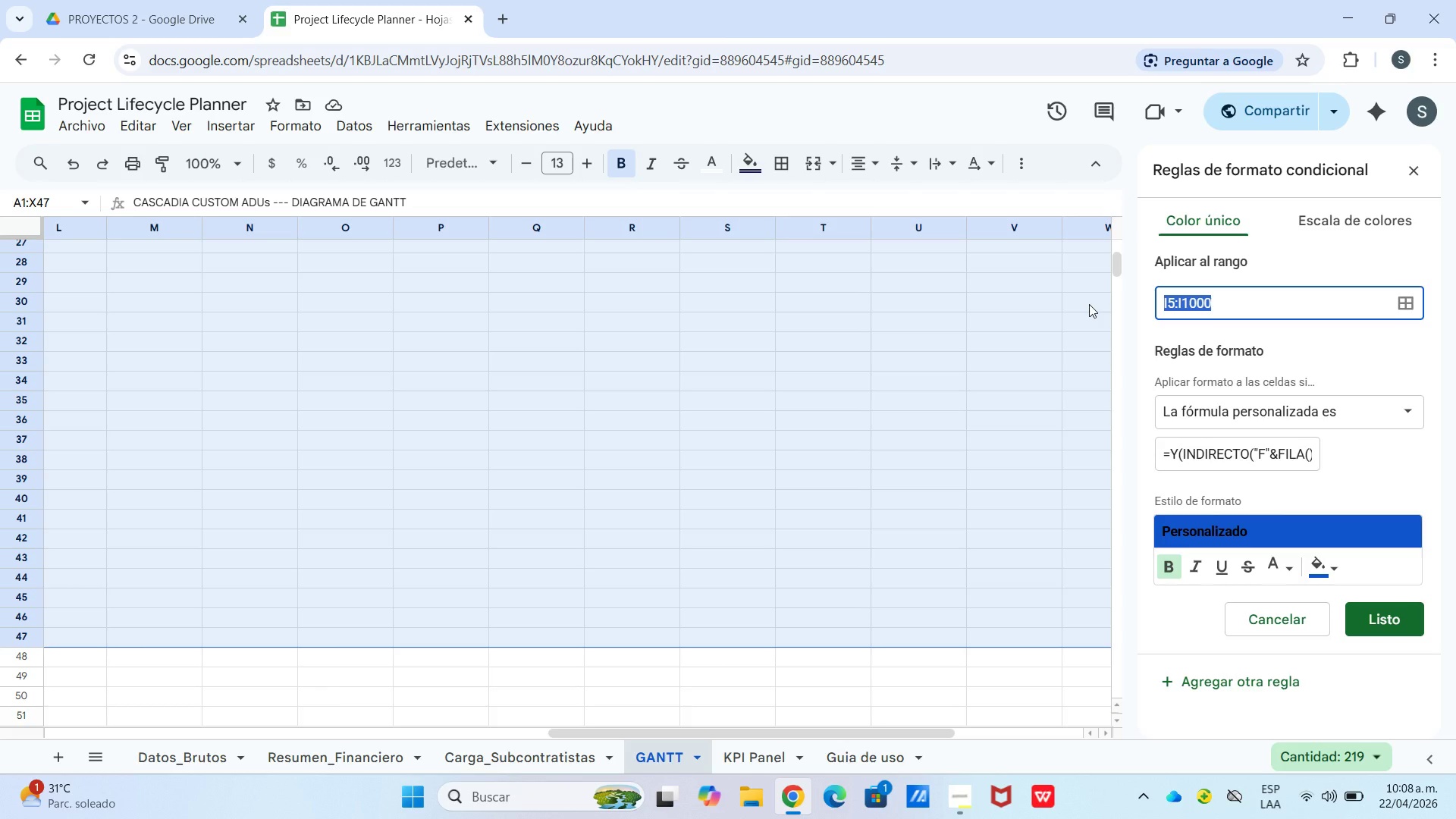 
type(j5)
 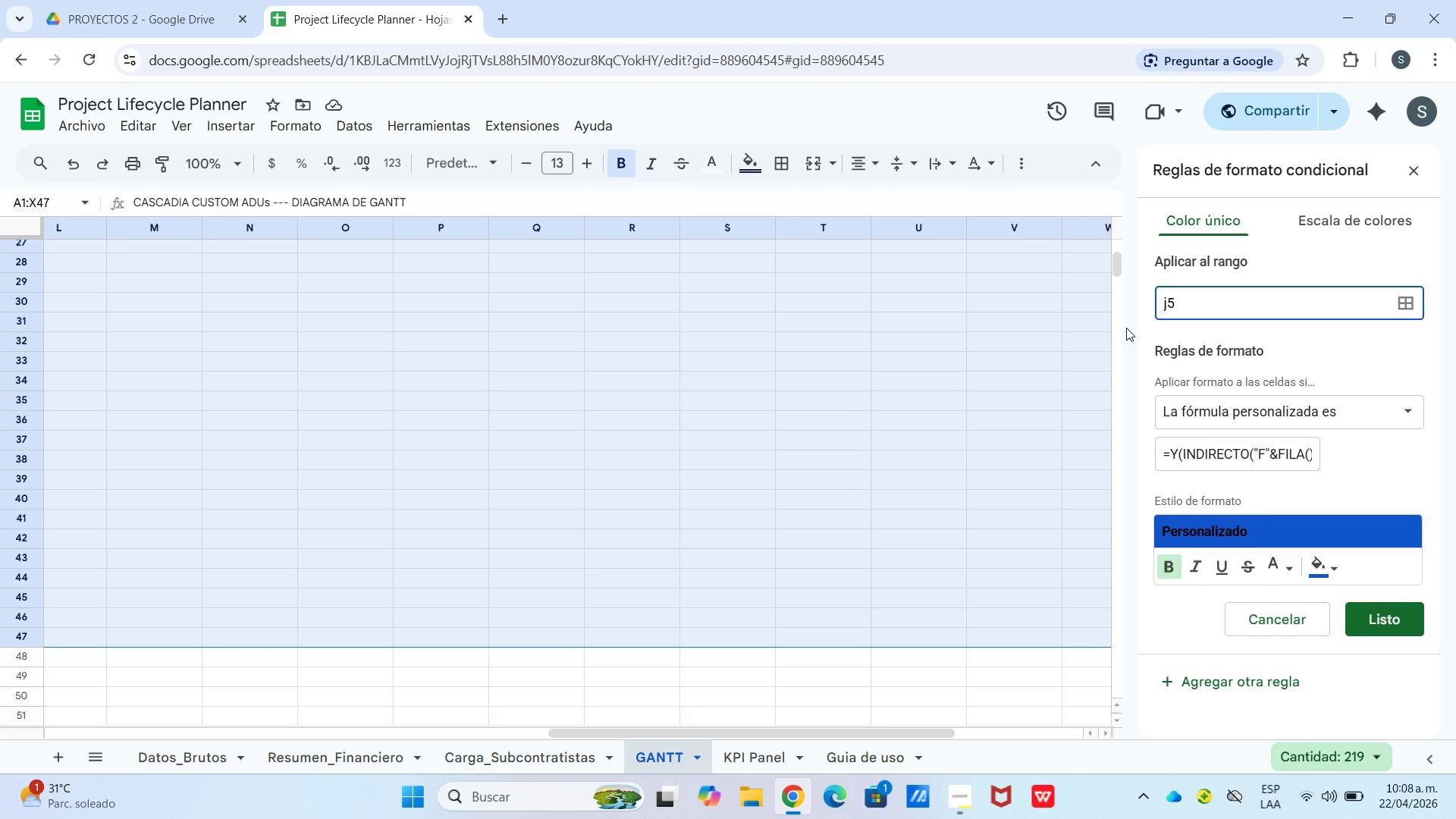 
key(Shift+Period)
 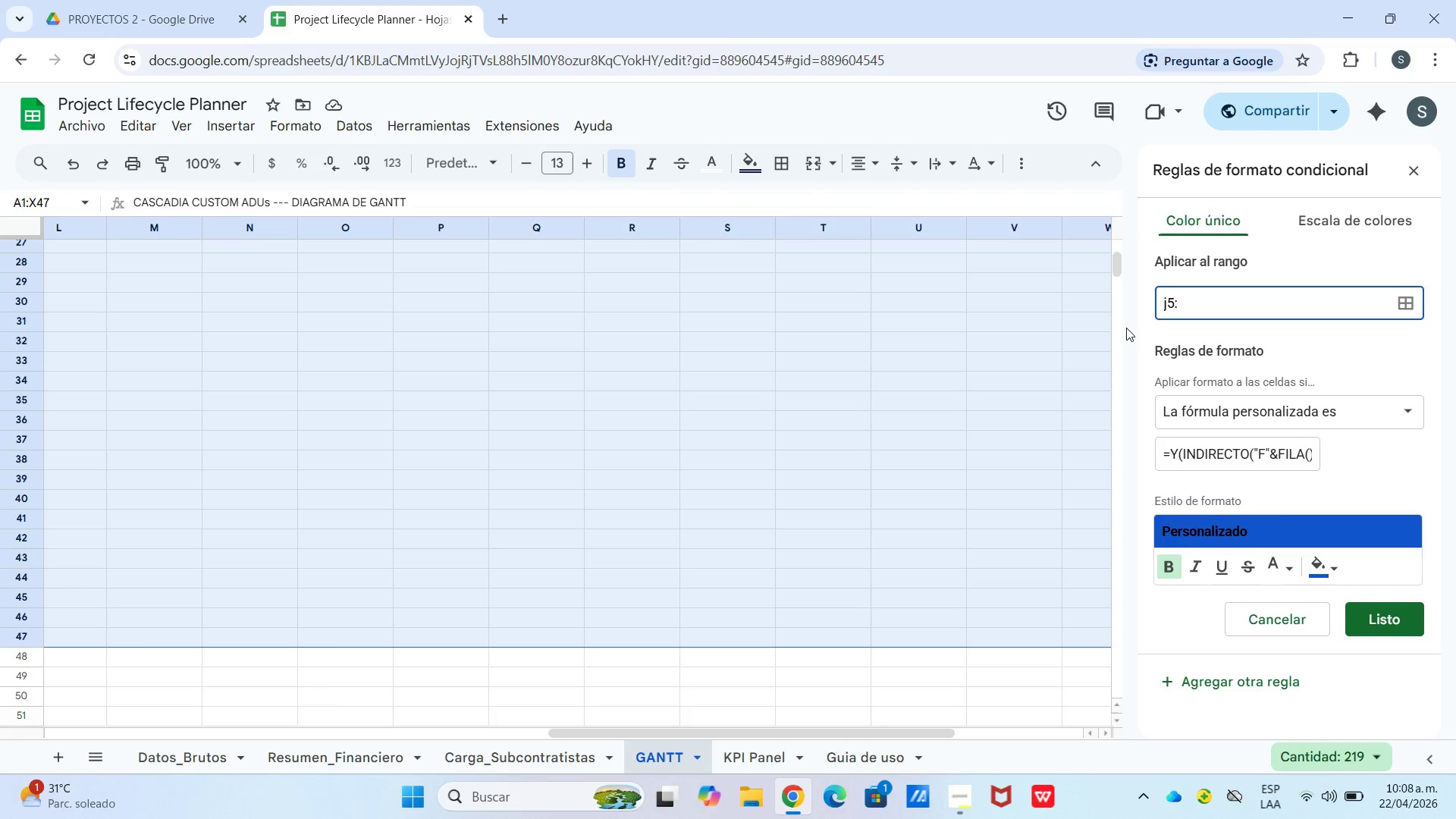 
key(J)
 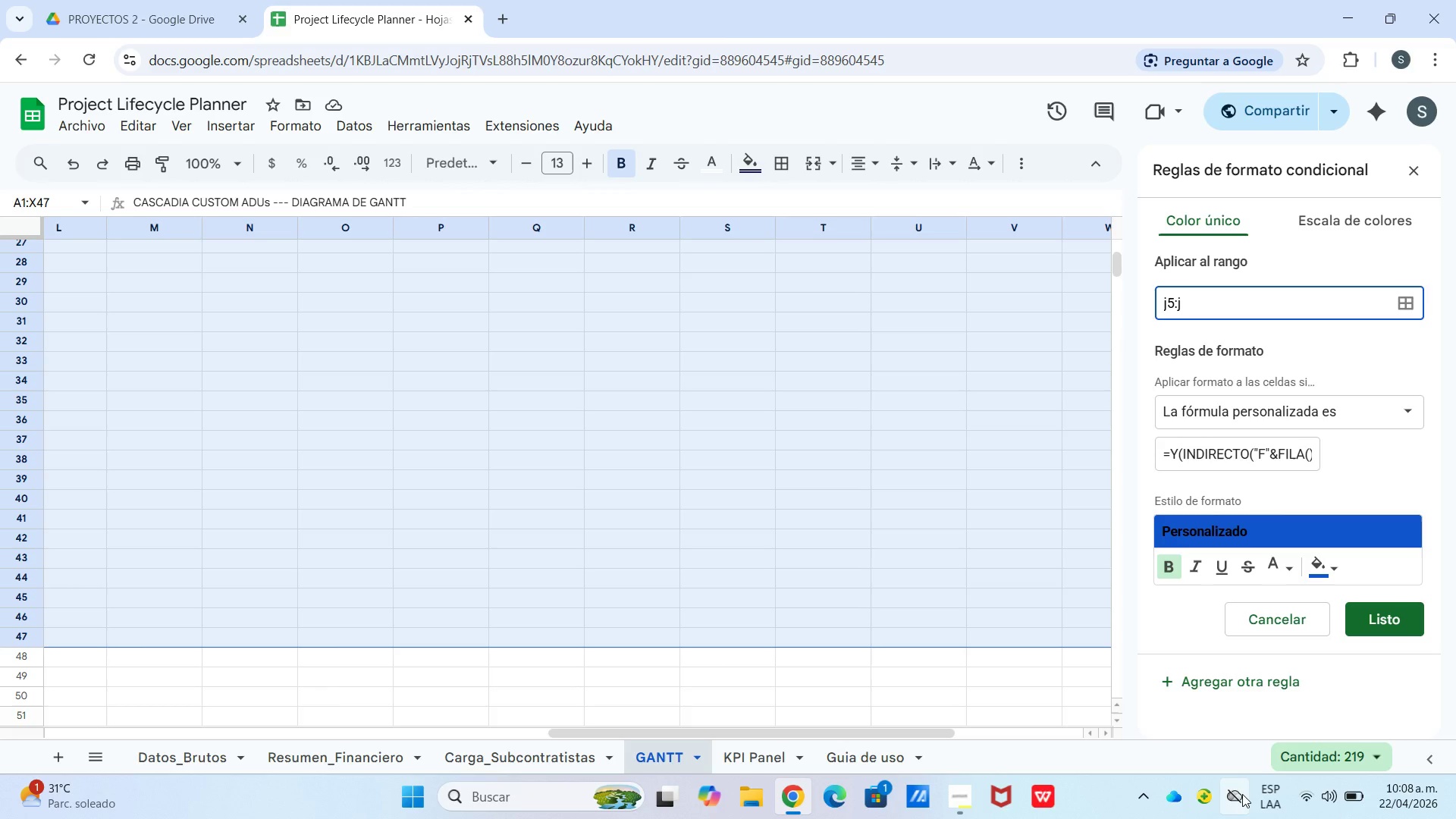 
wait(8.59)
 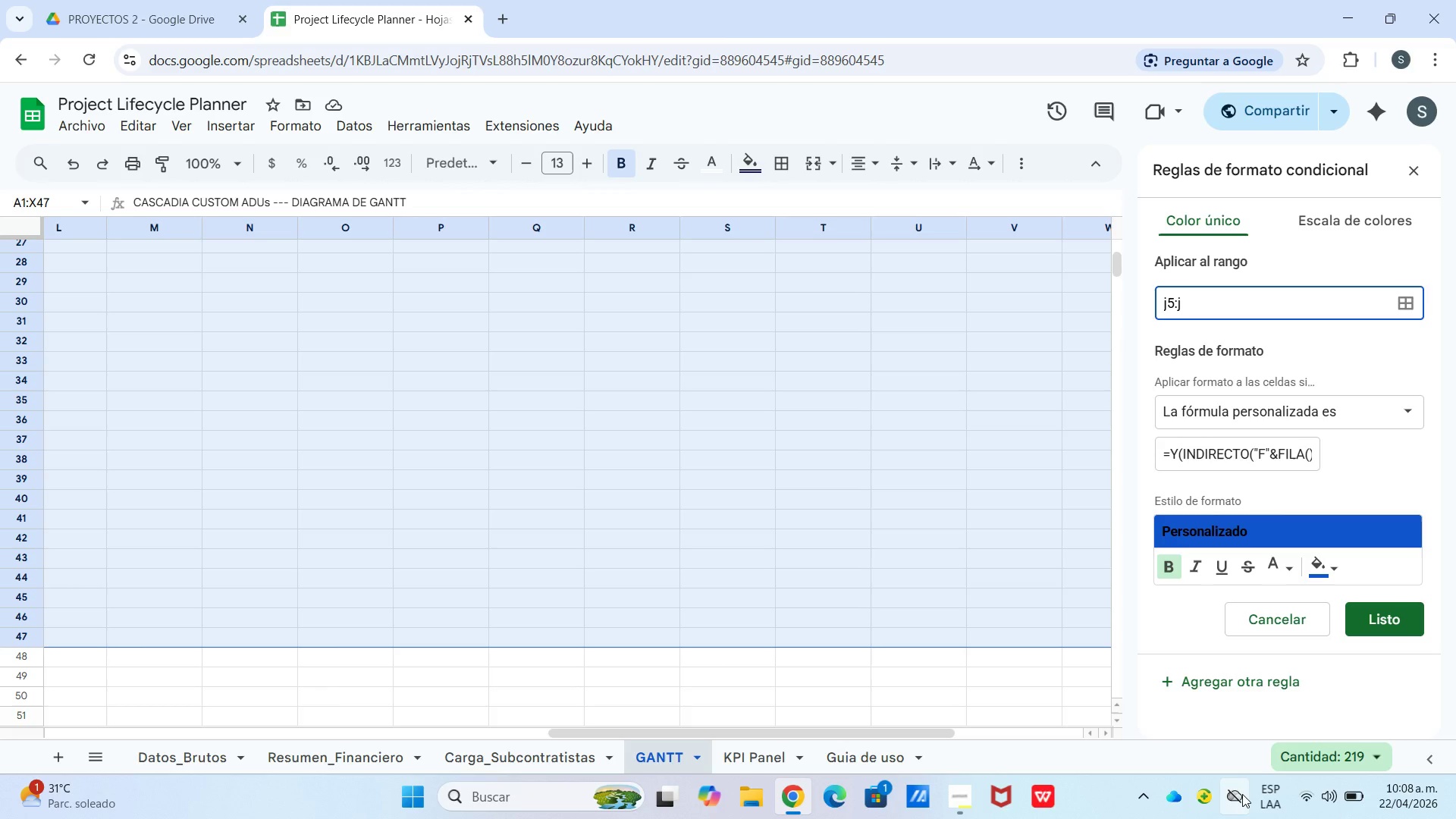 
left_click_drag(start_coordinate=[1301, 462], to_coordinate=[1250, 456])
 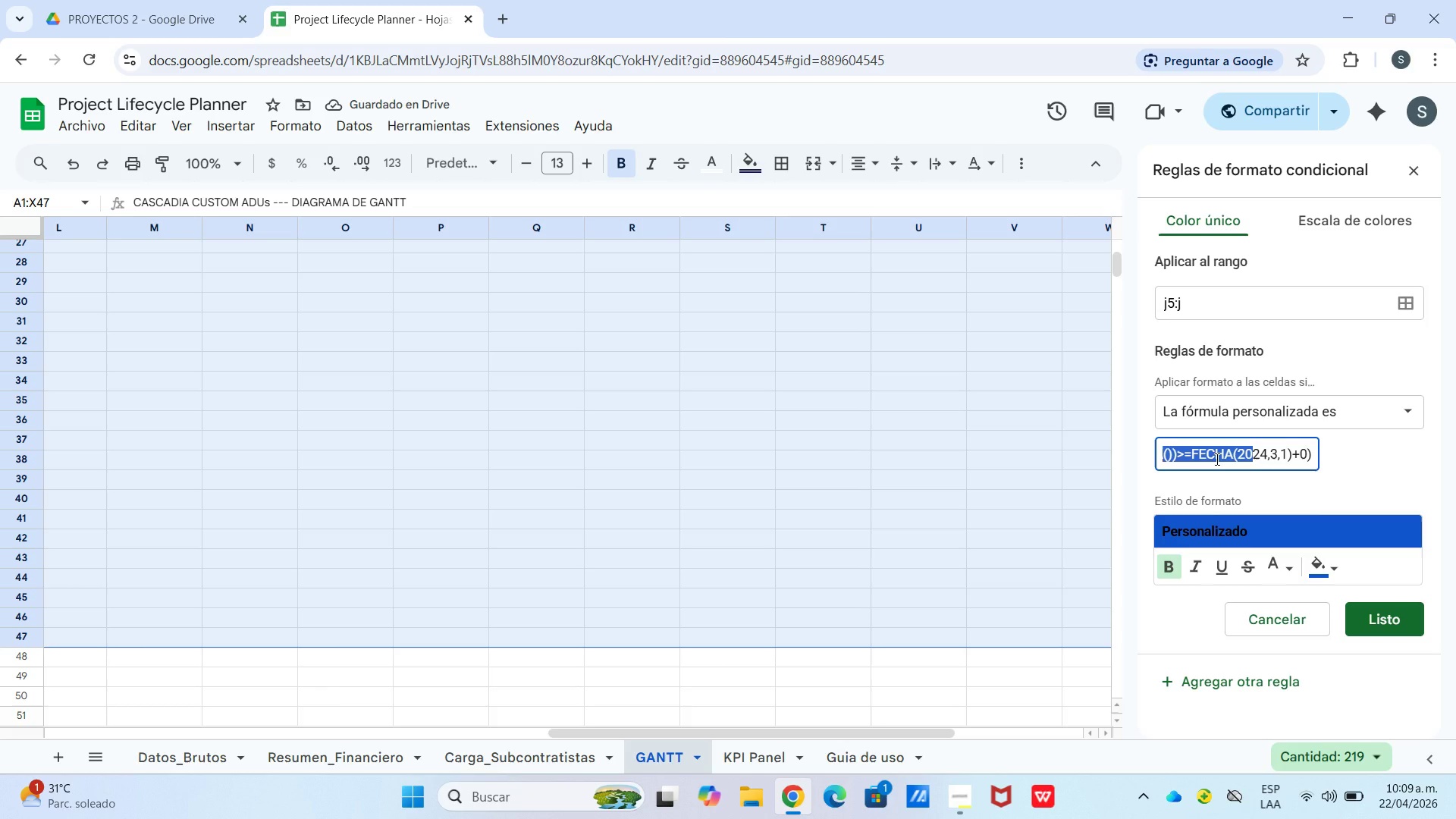 
left_click([1216, 459])
 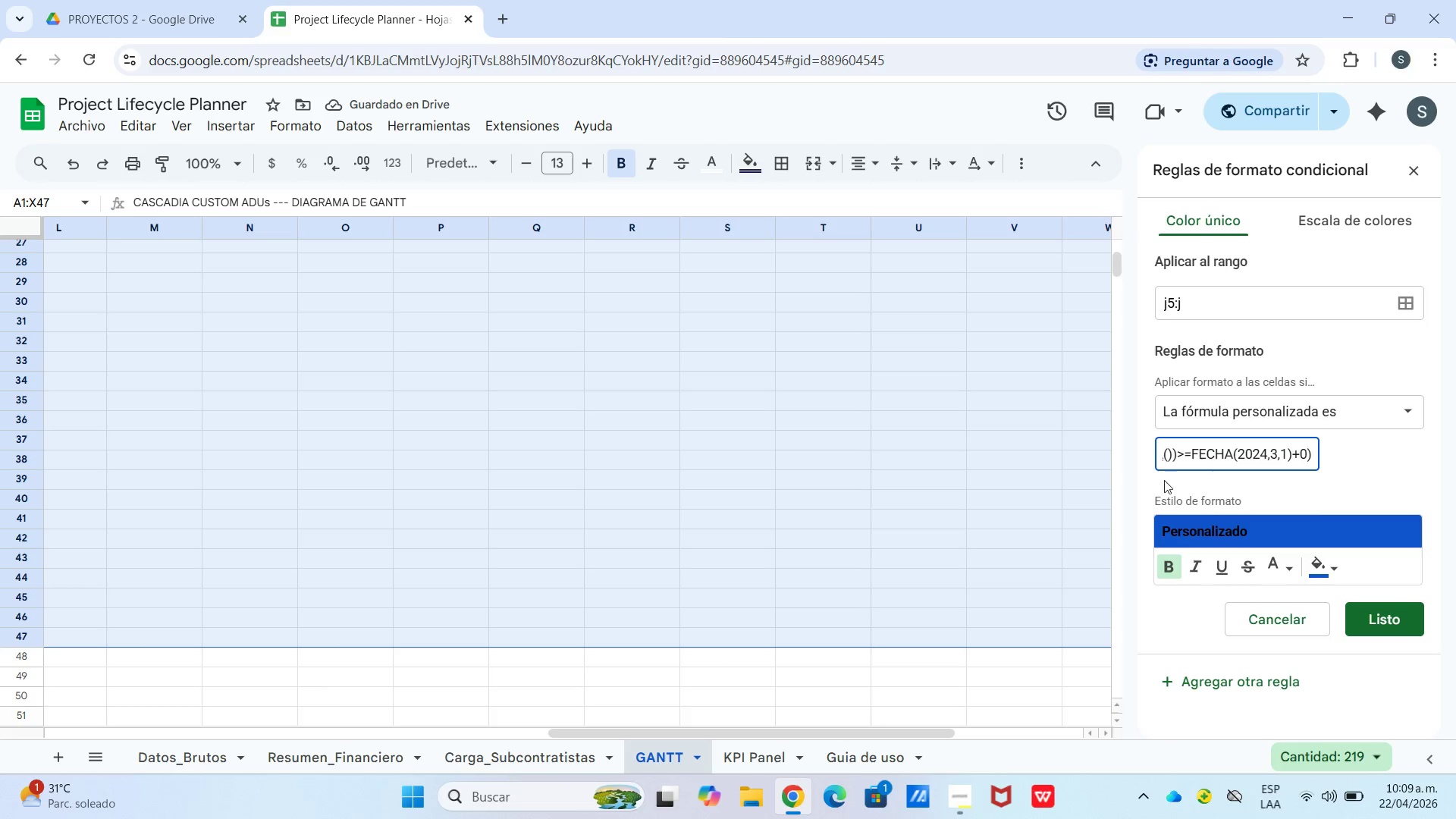 
left_click([1189, 461])
 